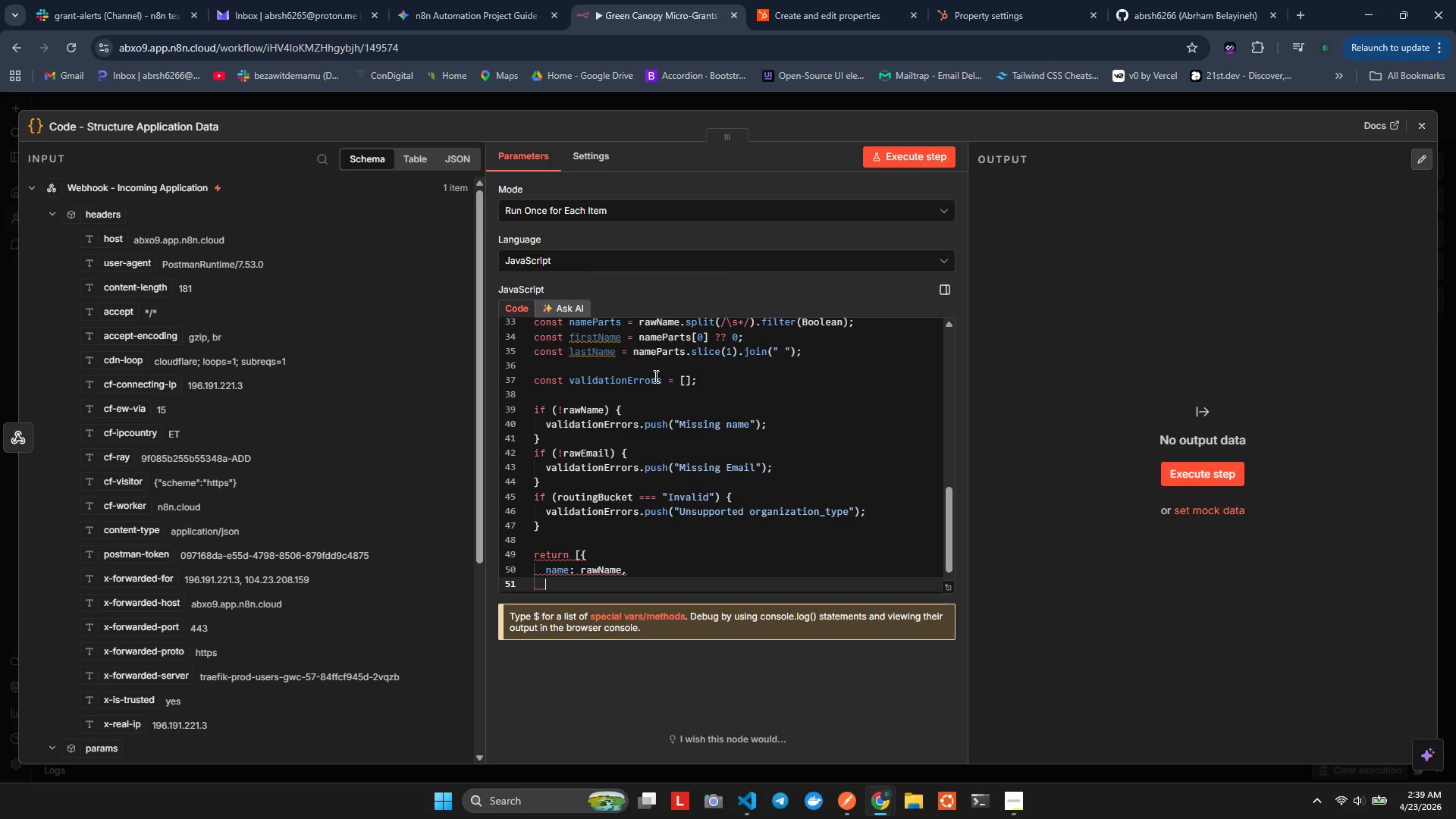 
type(eai)
key(Backspace)
type(e)
key(Backspace)
type(il")
key(Backspace)
type(: e)
key(Backspace)
type(rw)
 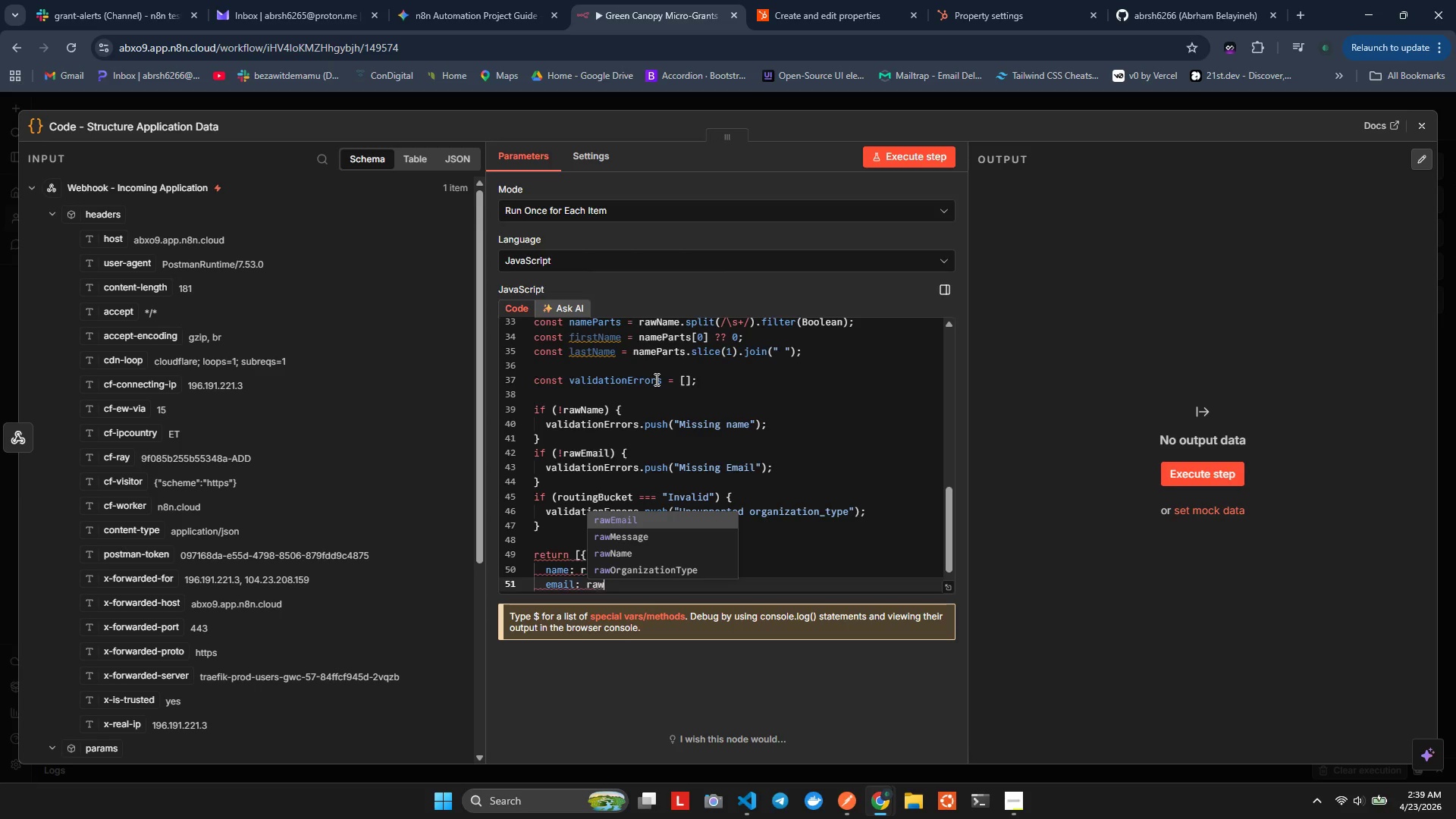 
hold_key(key=M, duration=0.33)
 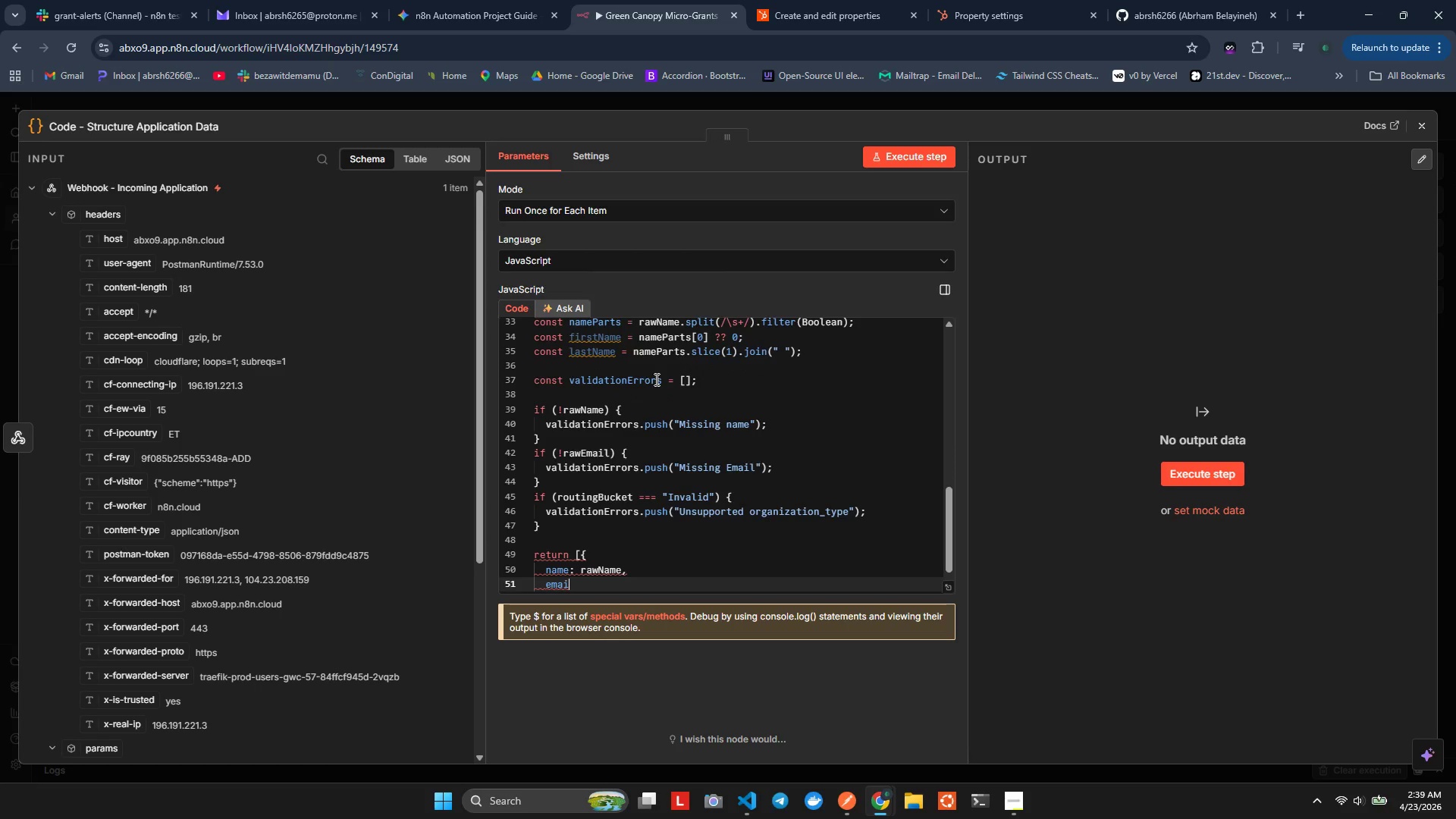 
hold_key(key=A, duration=0.34)
 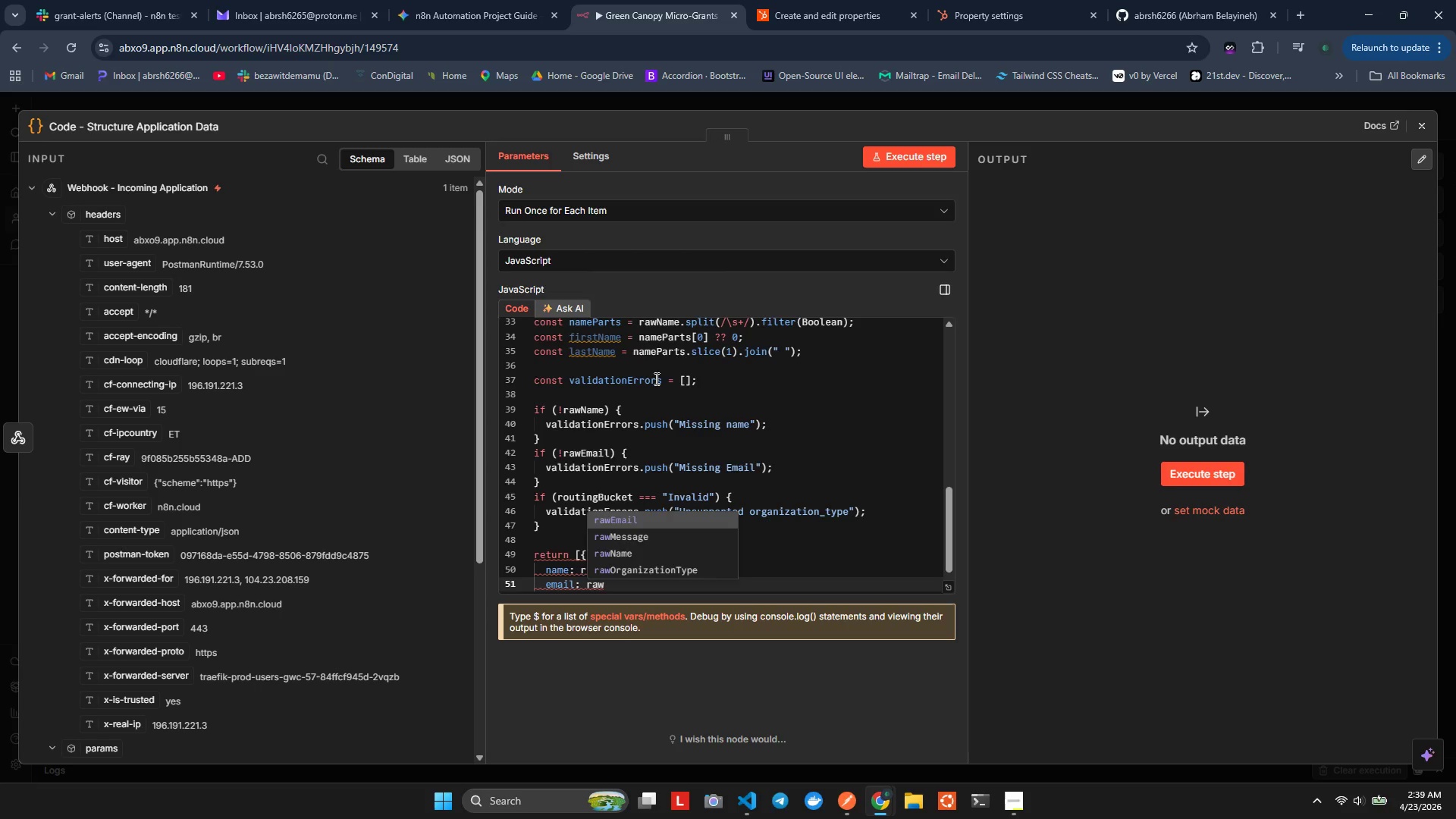 
key(Enter)
 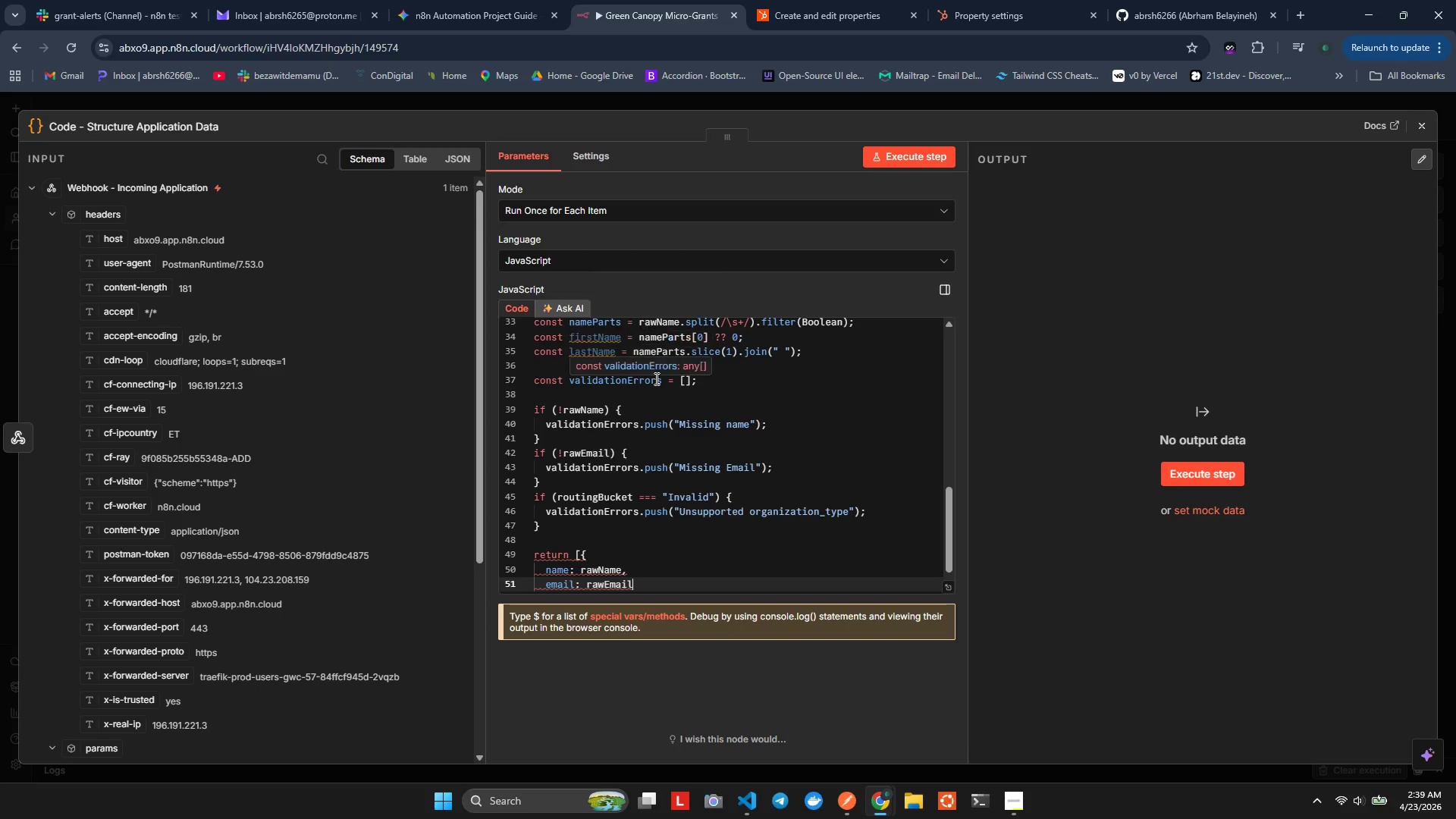 
key(Comma)
 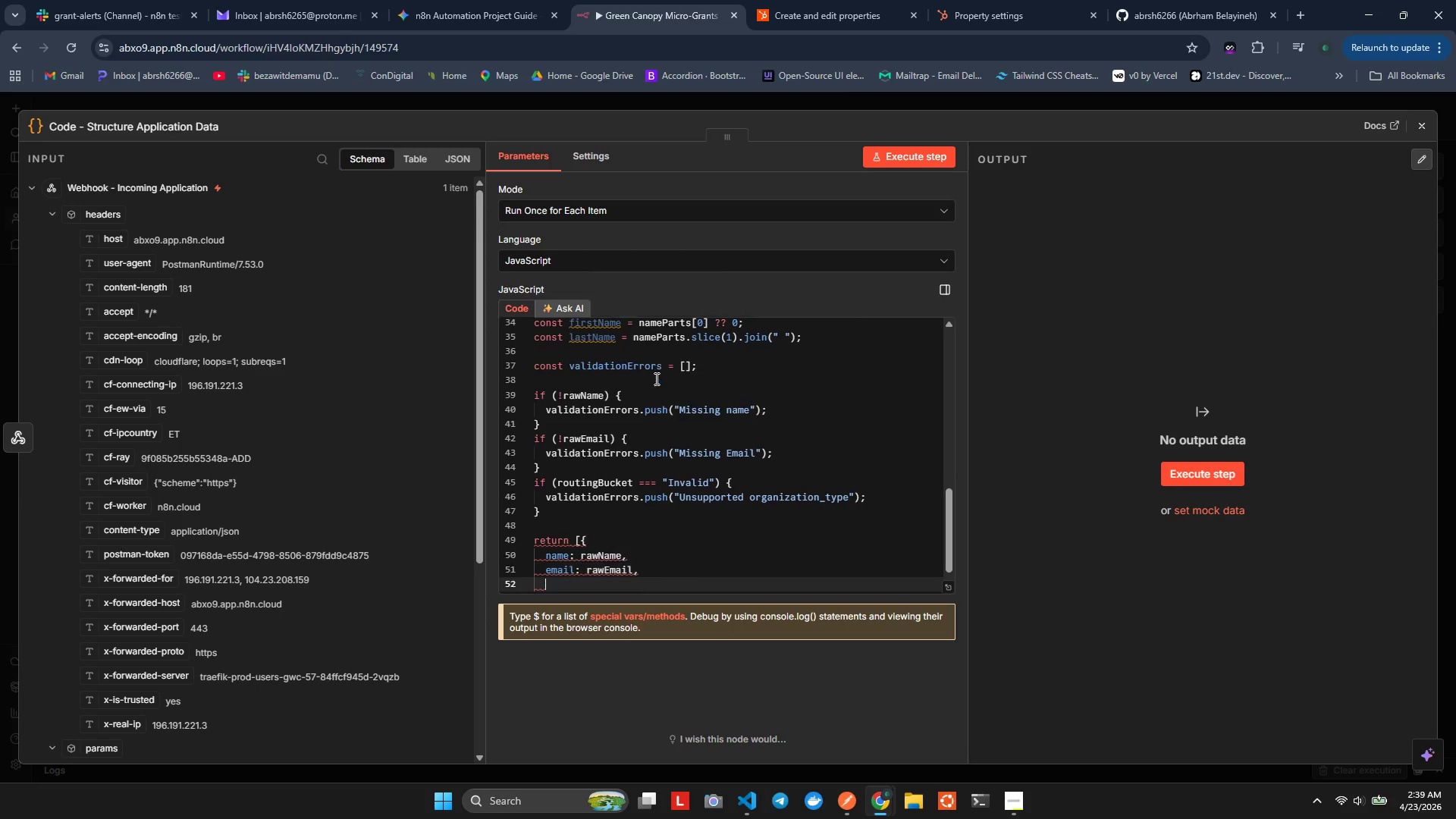 
key(Enter)
 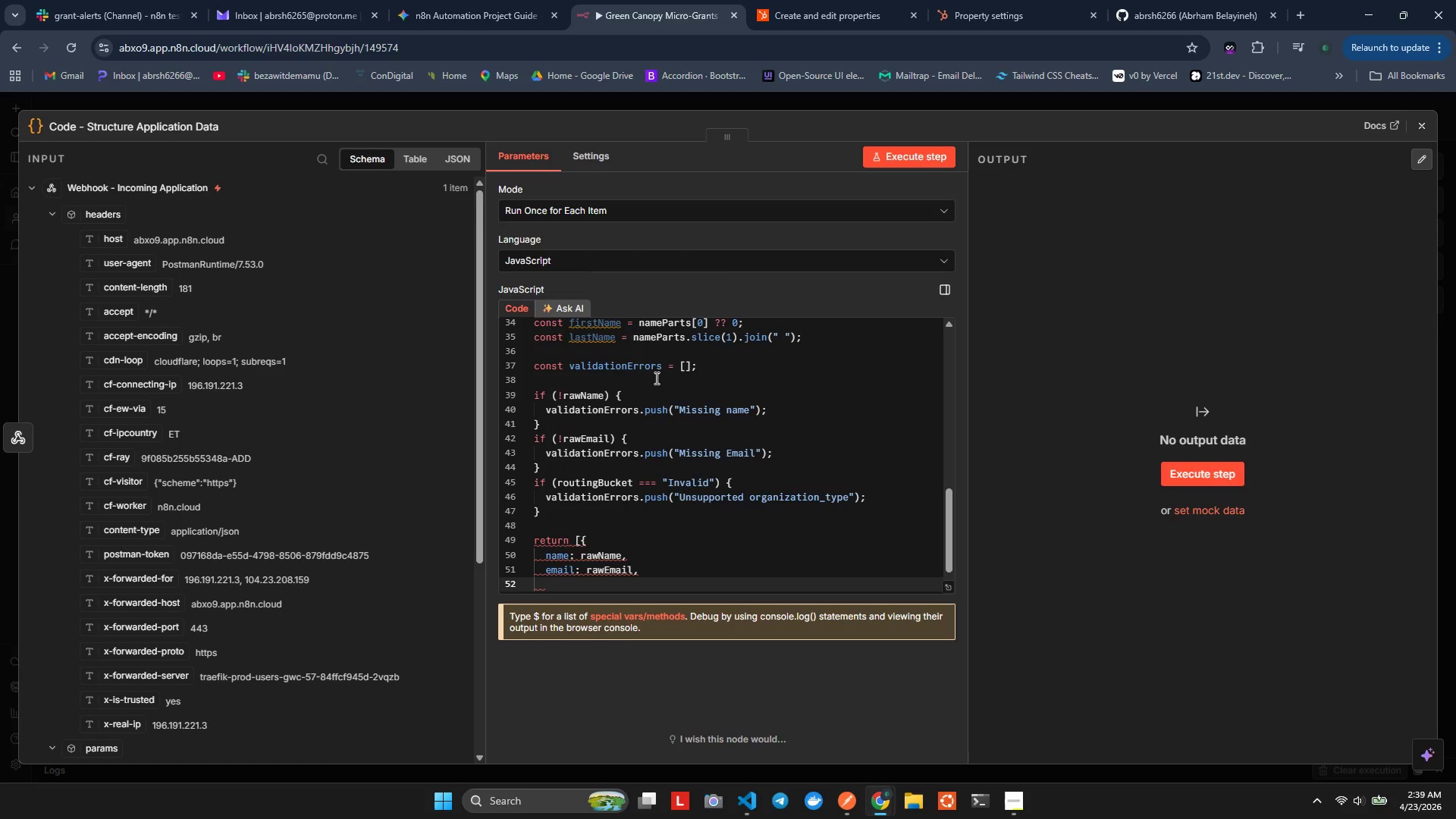 
hold_key(key=O, duration=0.31)
 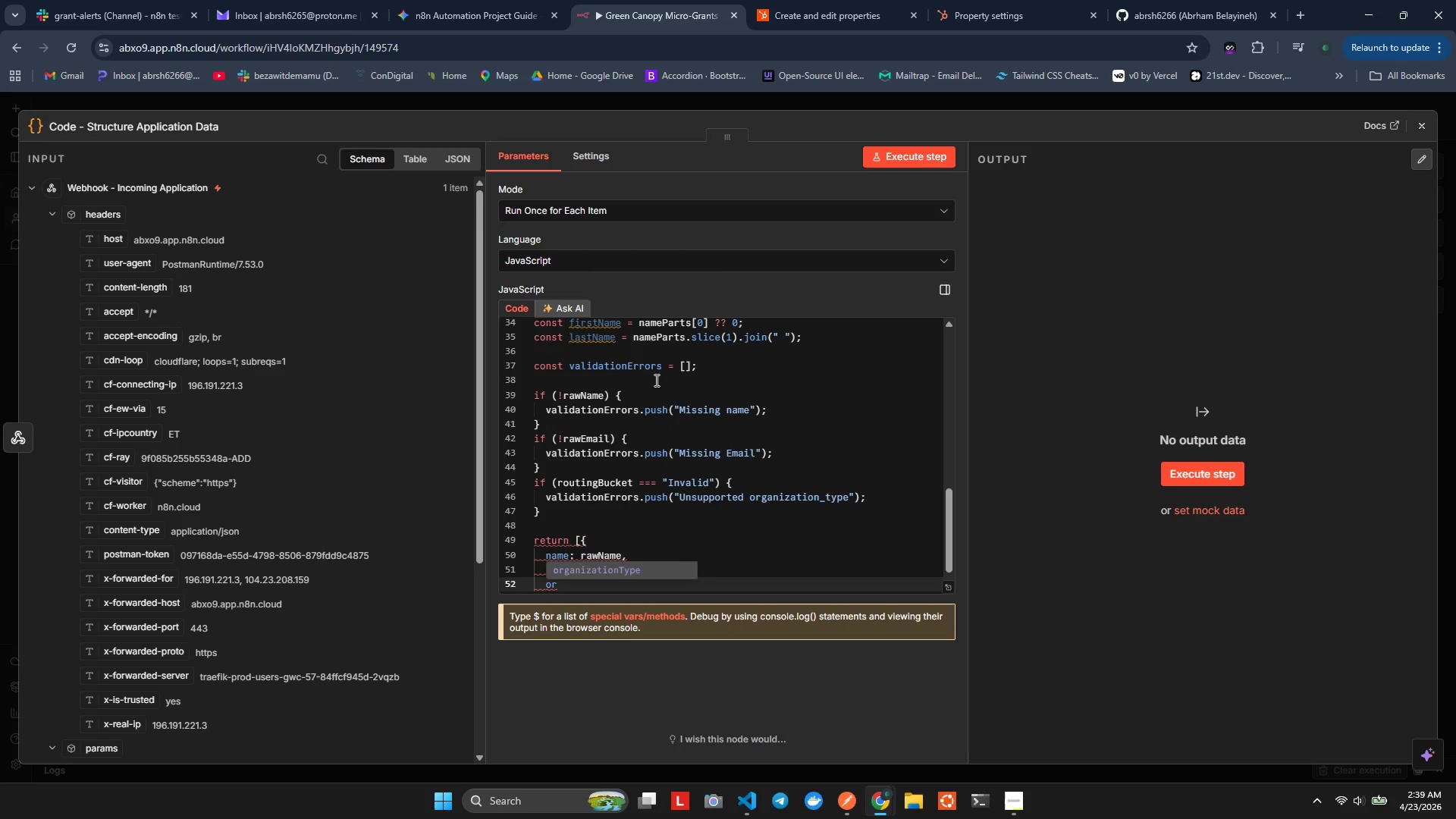 
key(R)
 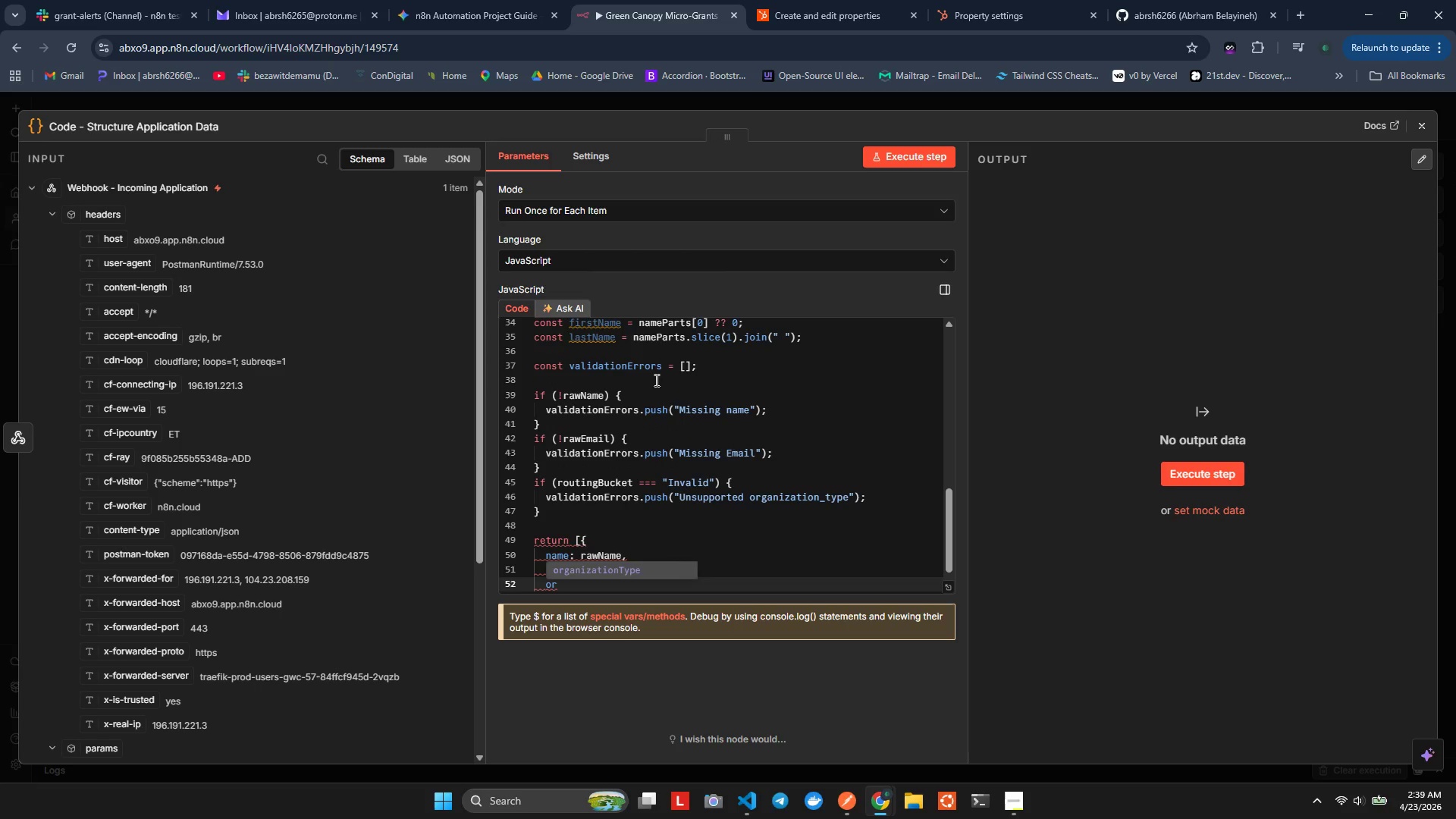 
key(Enter)
 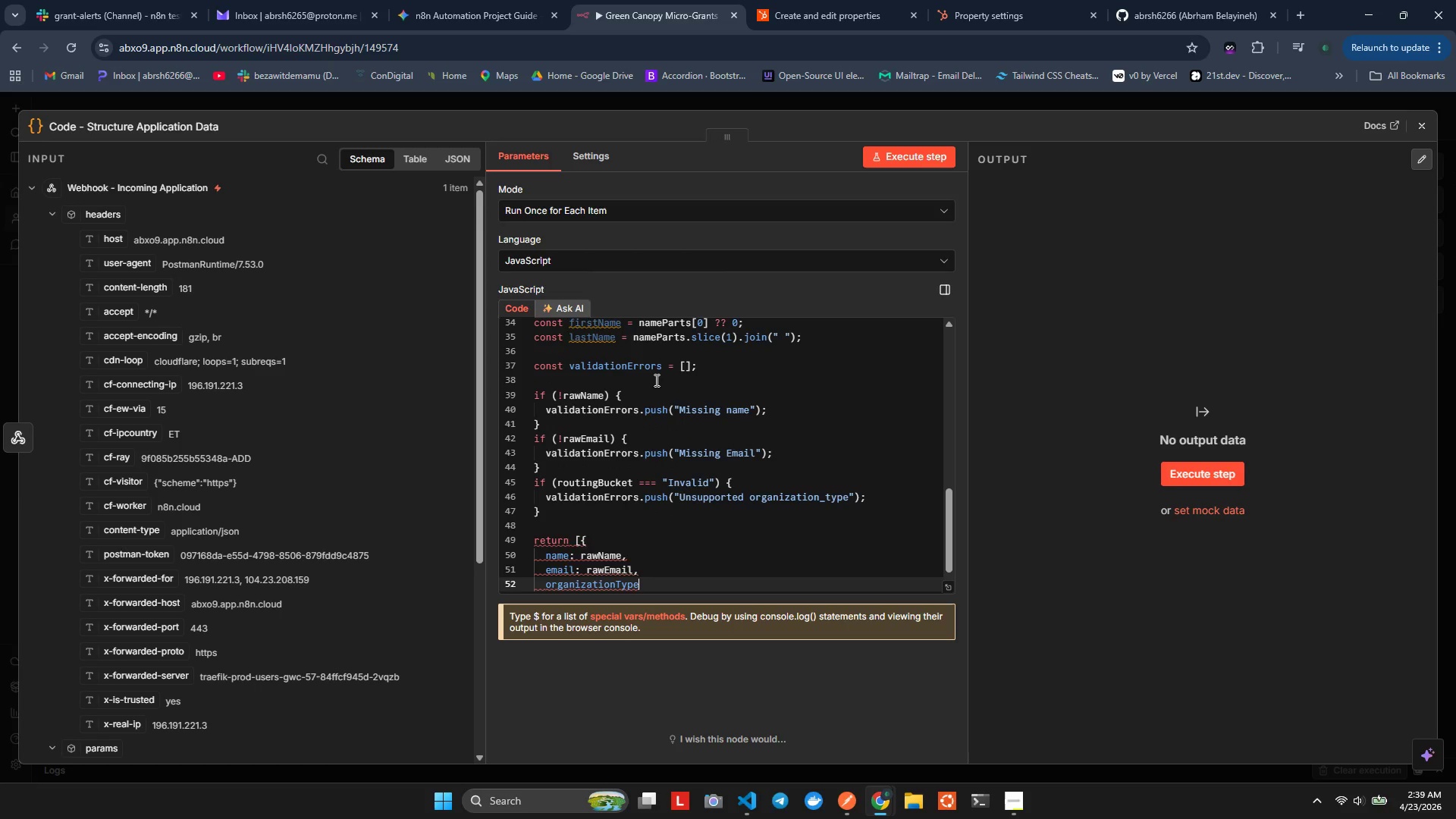 
key(Shift+Semicolon)
 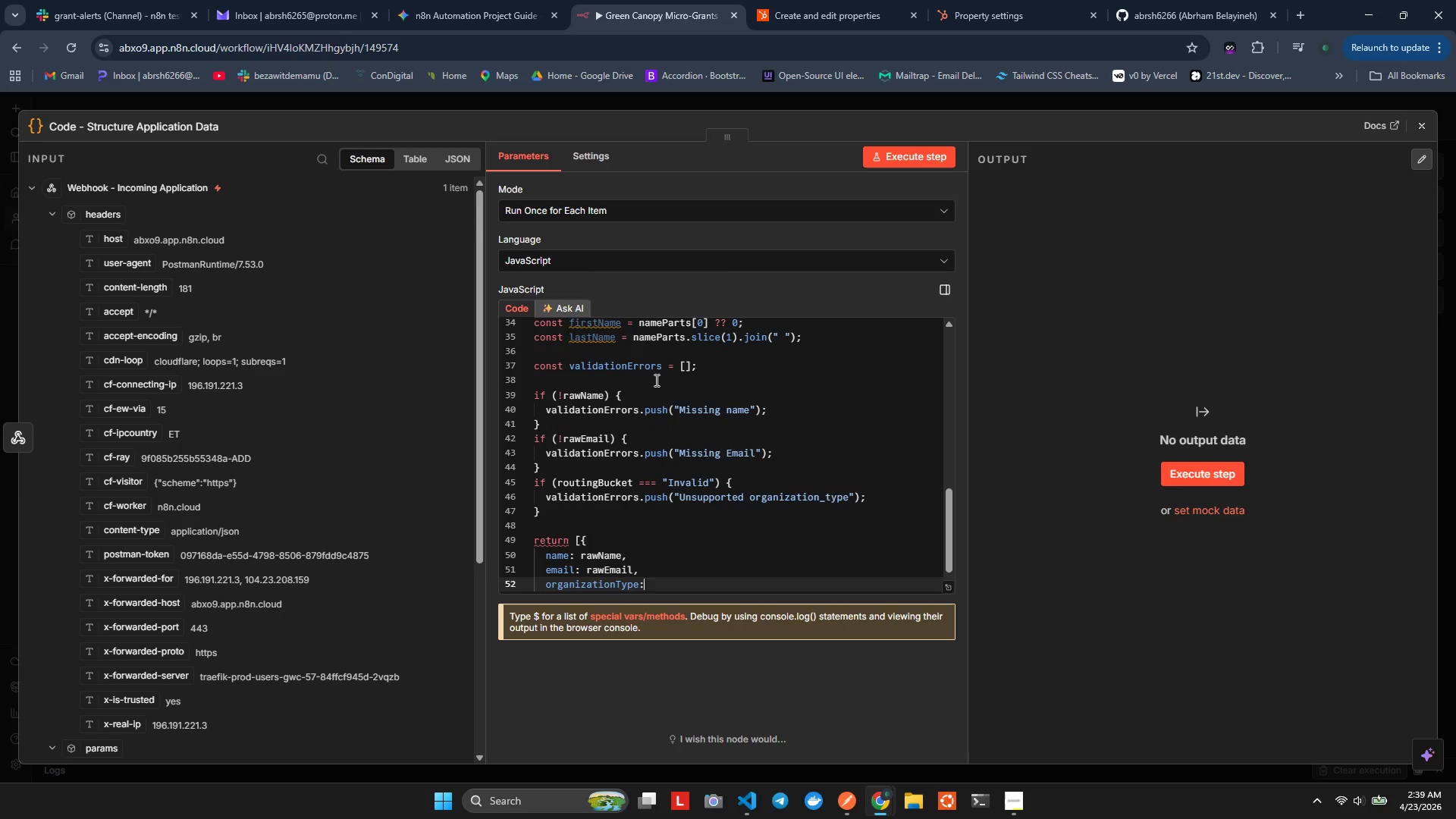 
key(Space)
 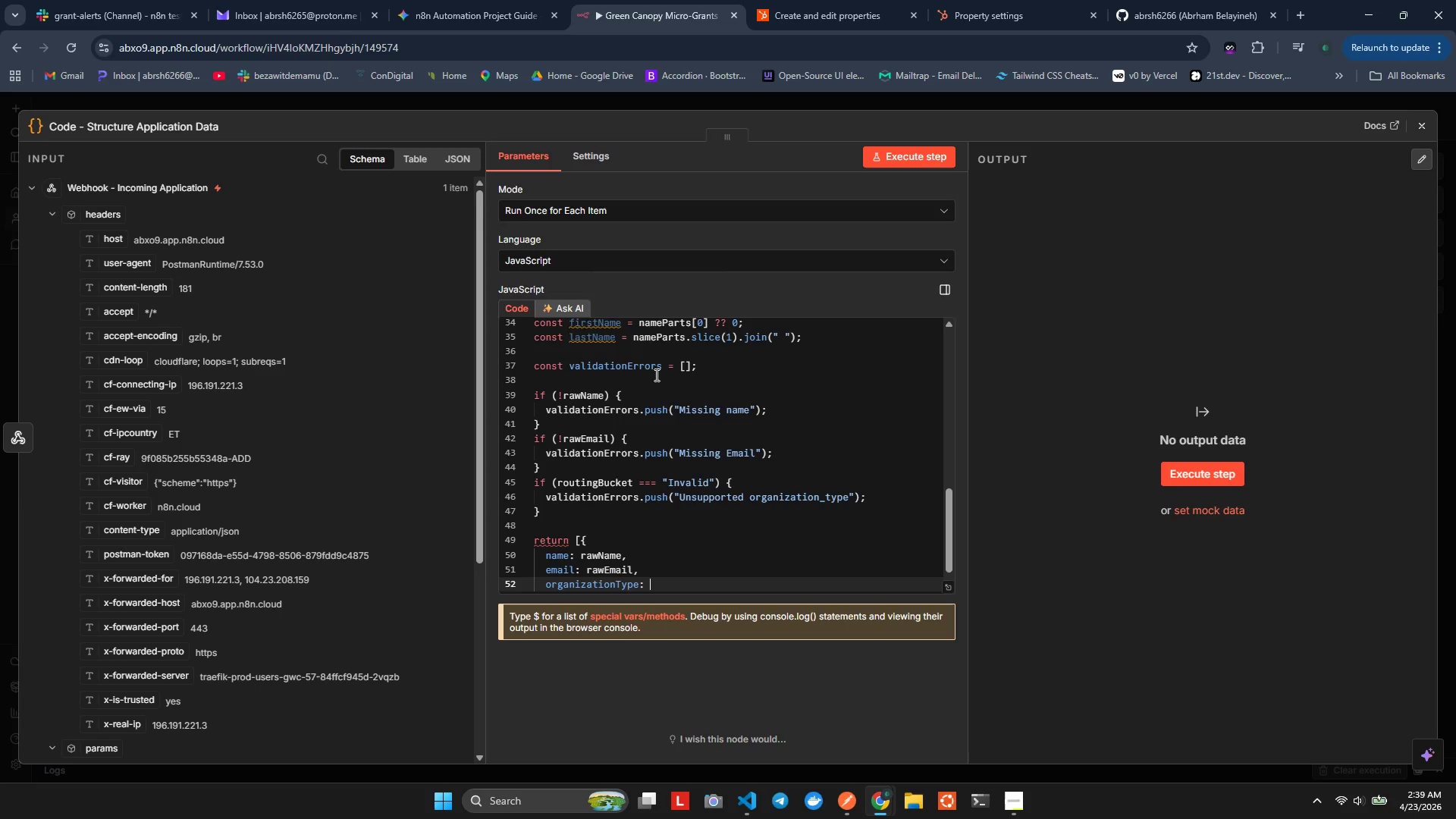 
type(or)
 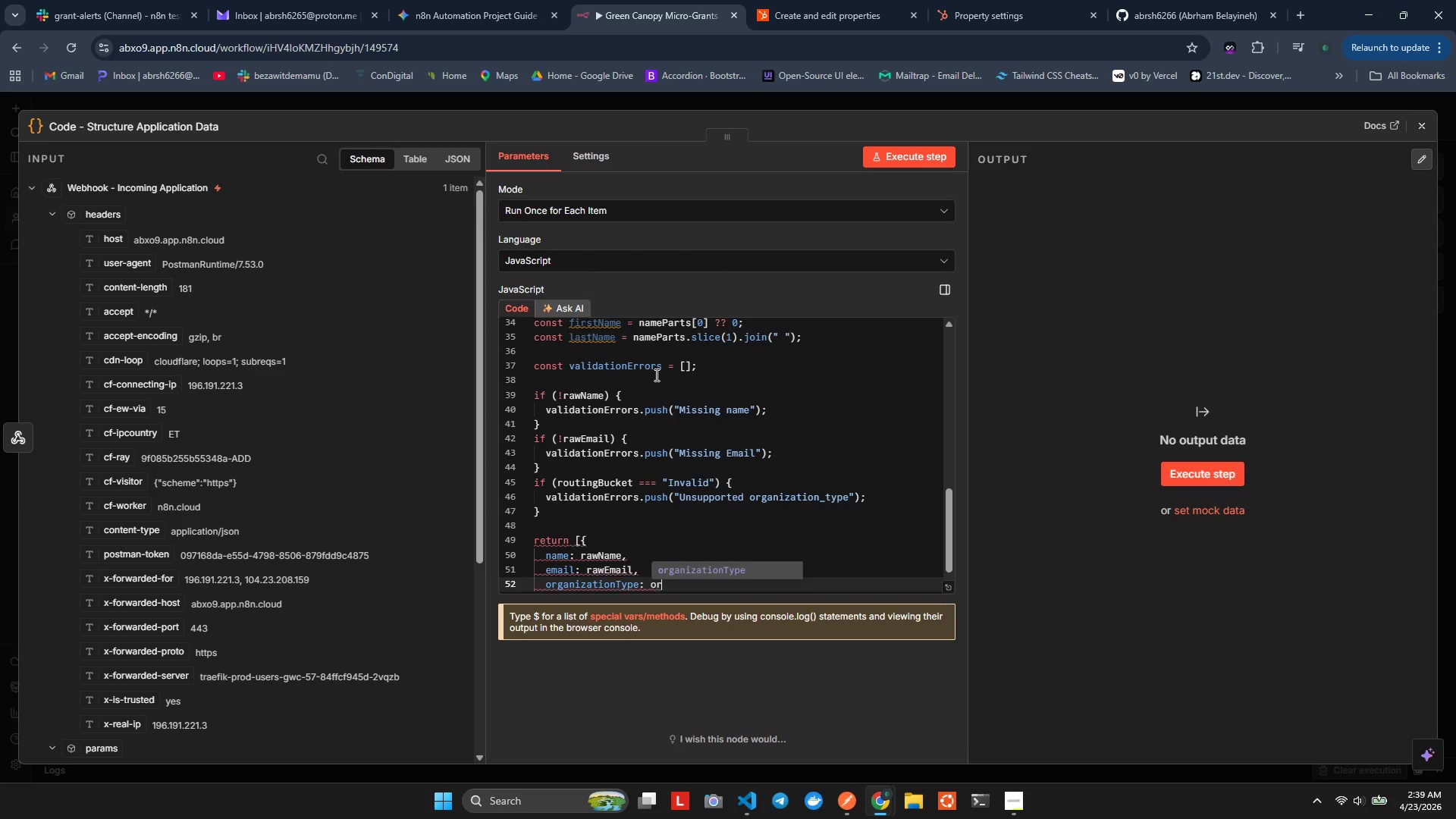 
key(Enter)
 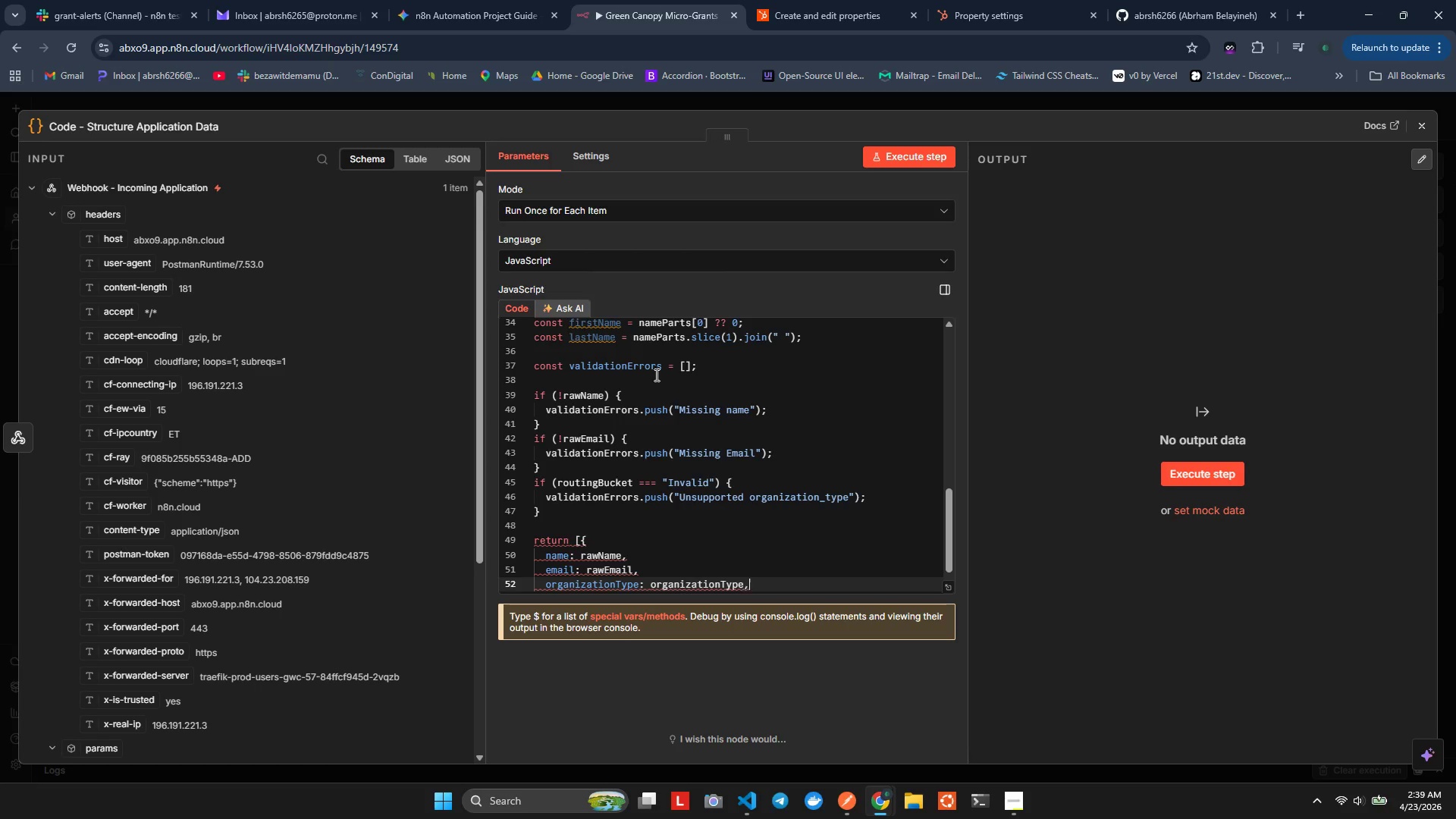 
key(Comma)
 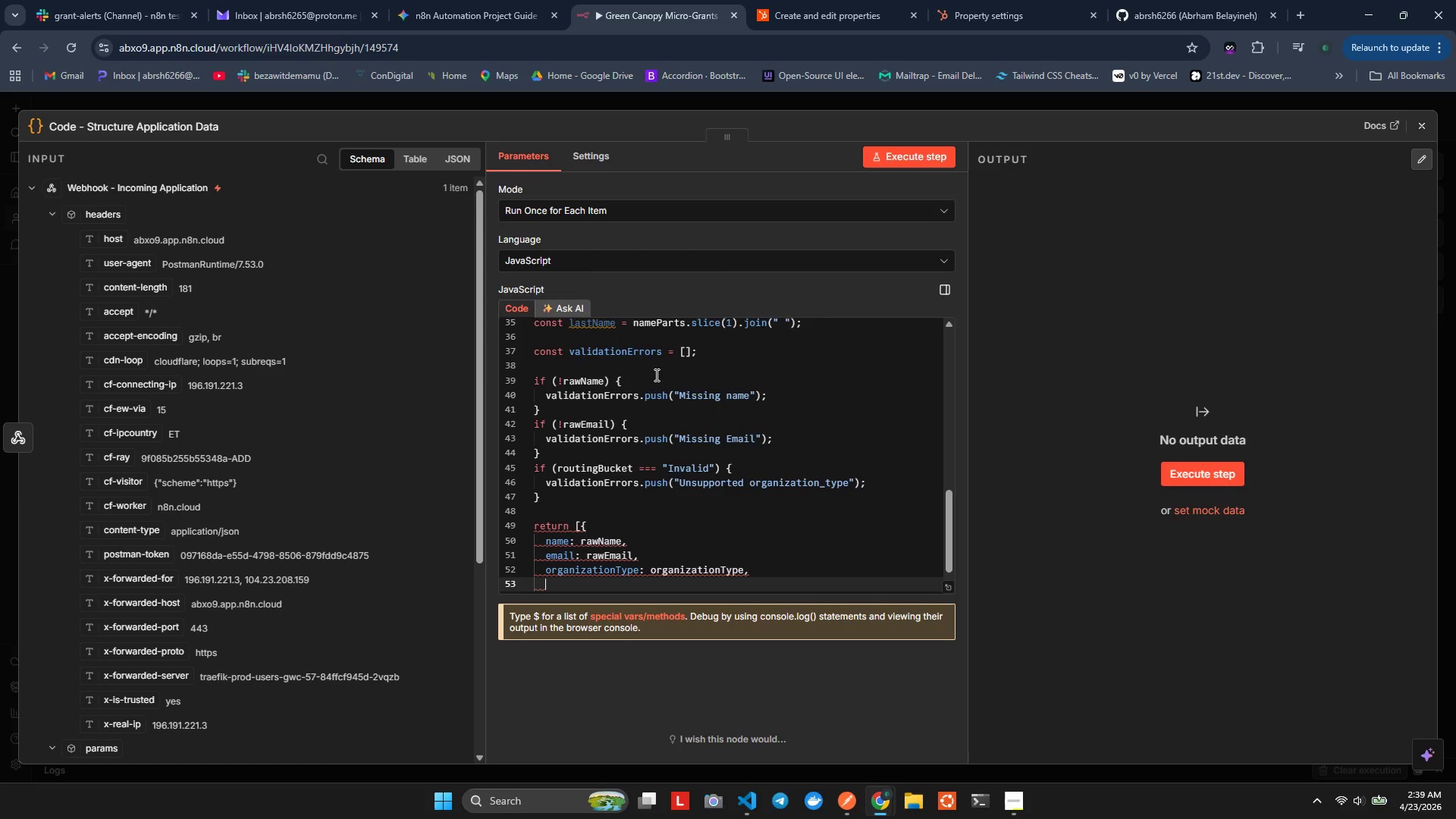 
key(Enter)
 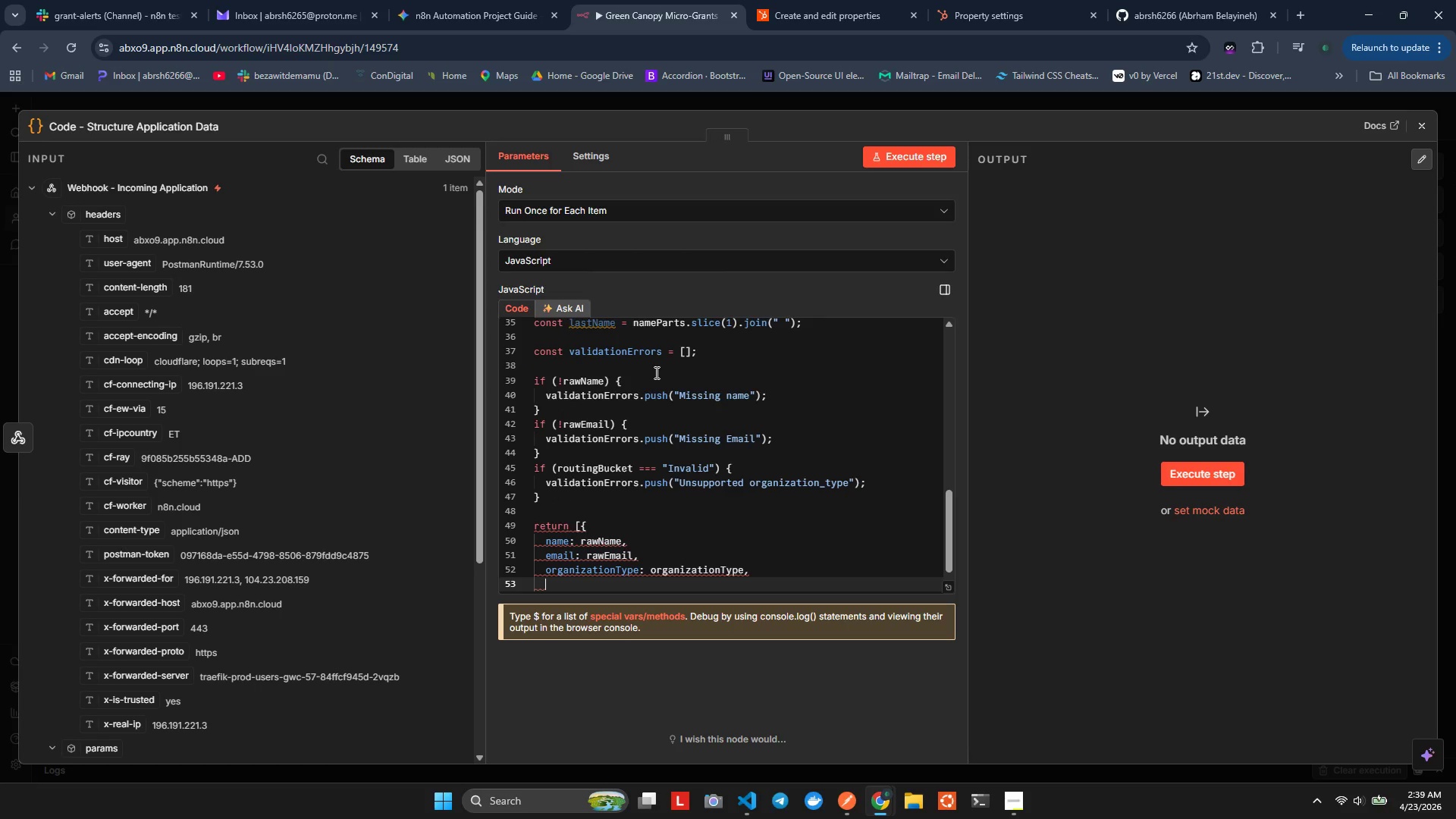 
hold_key(key=P, duration=0.53)
 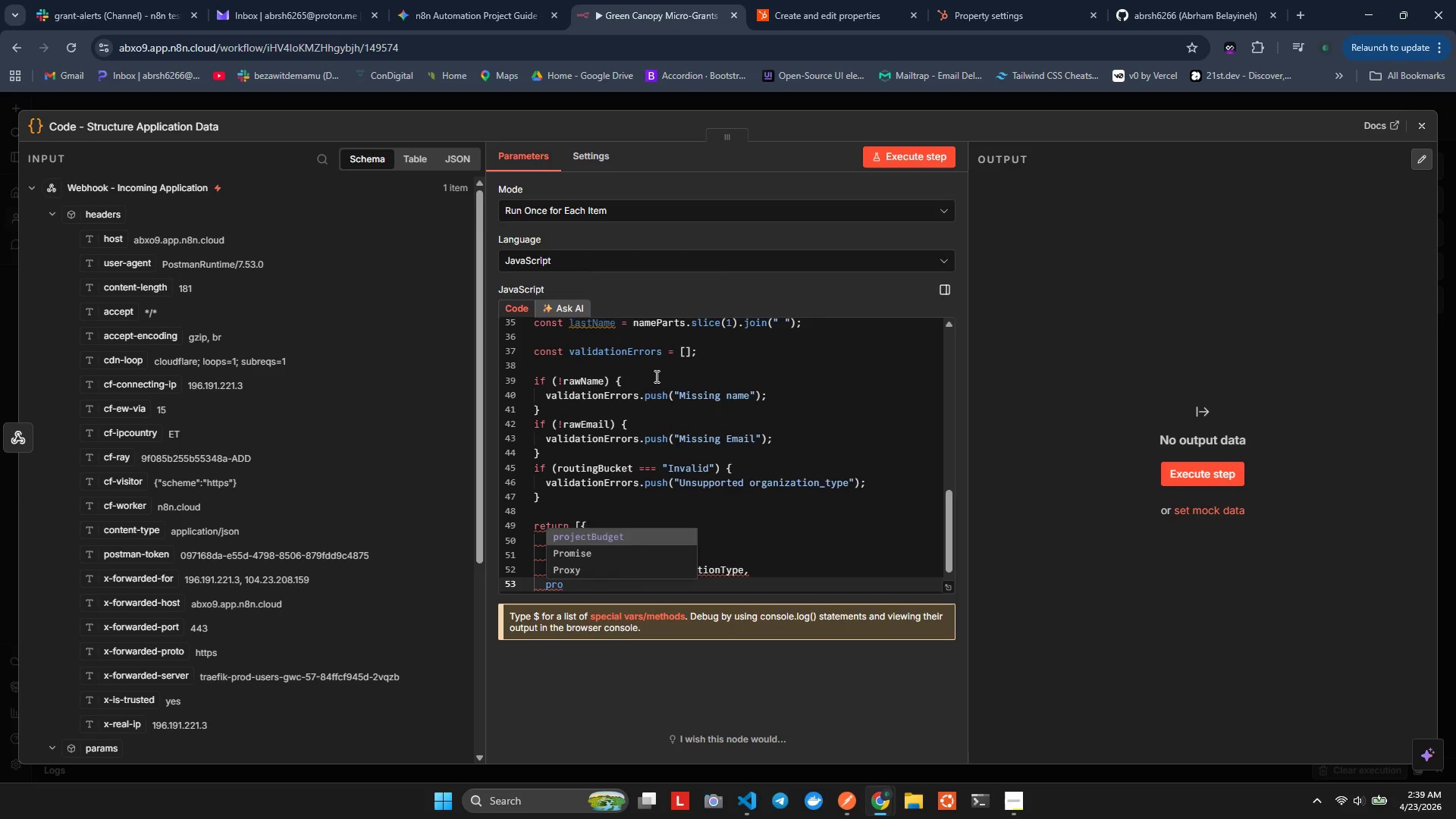 
type(ro)
 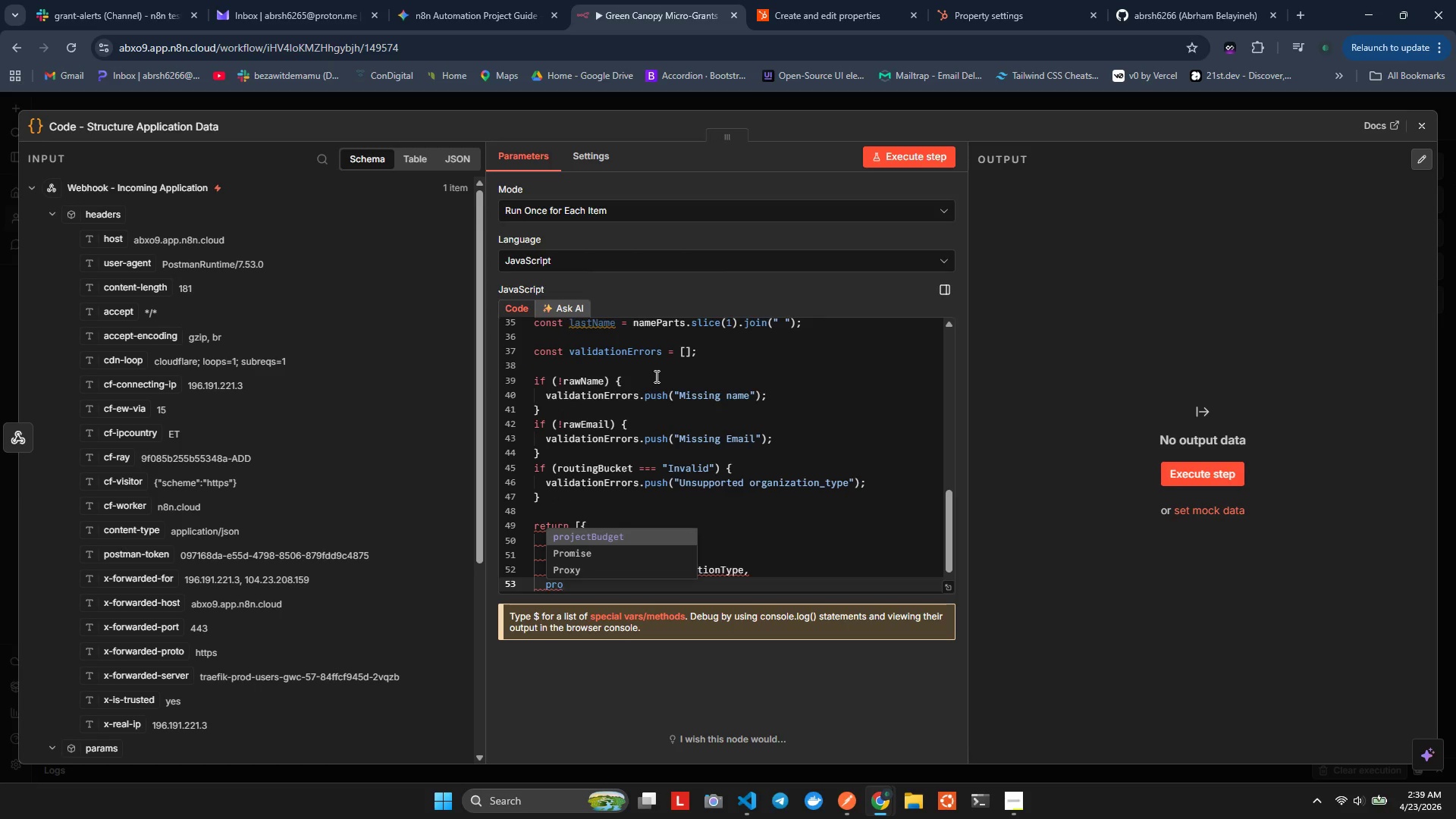 
key(Enter)
 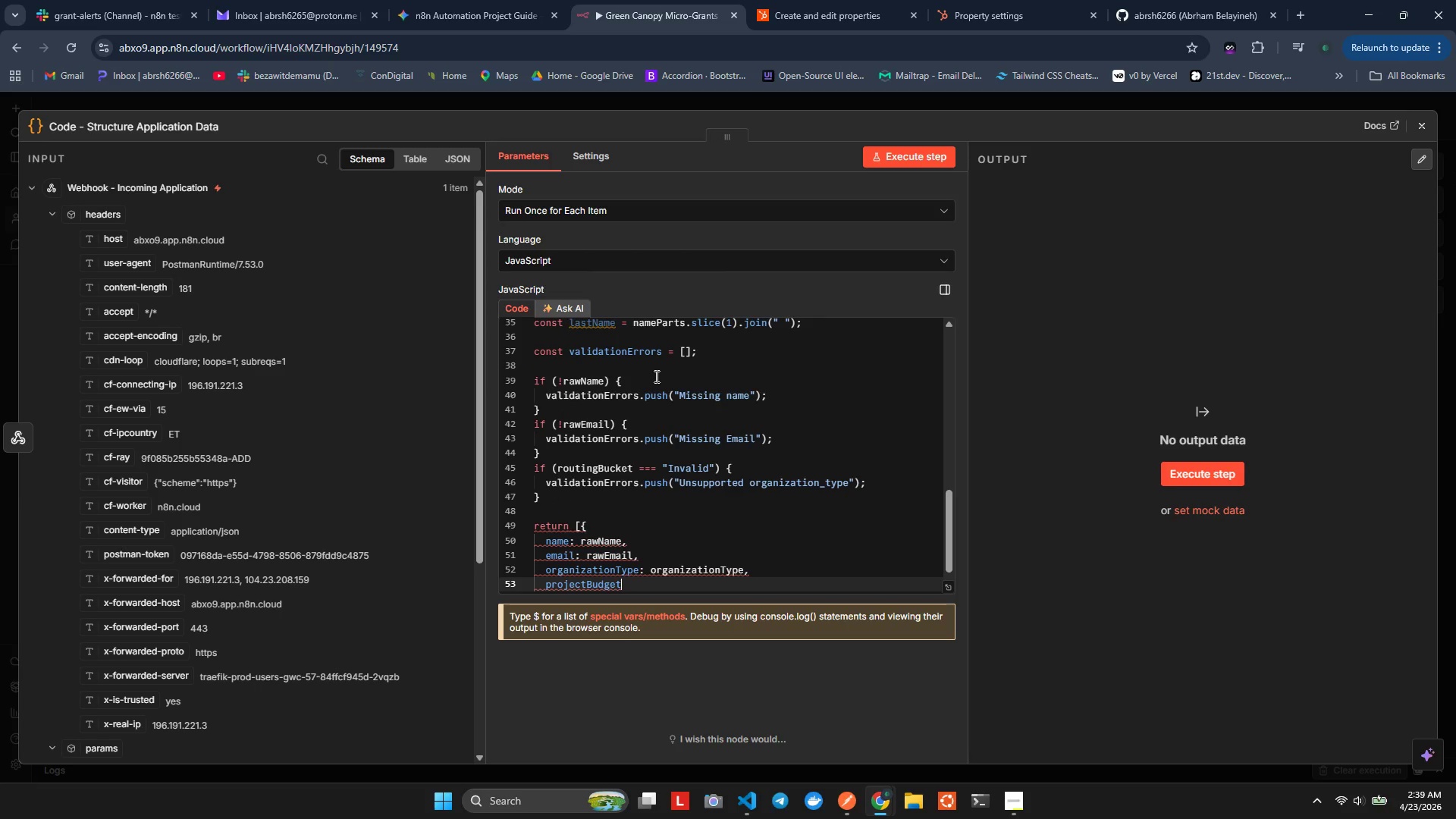 
type(: ro)
 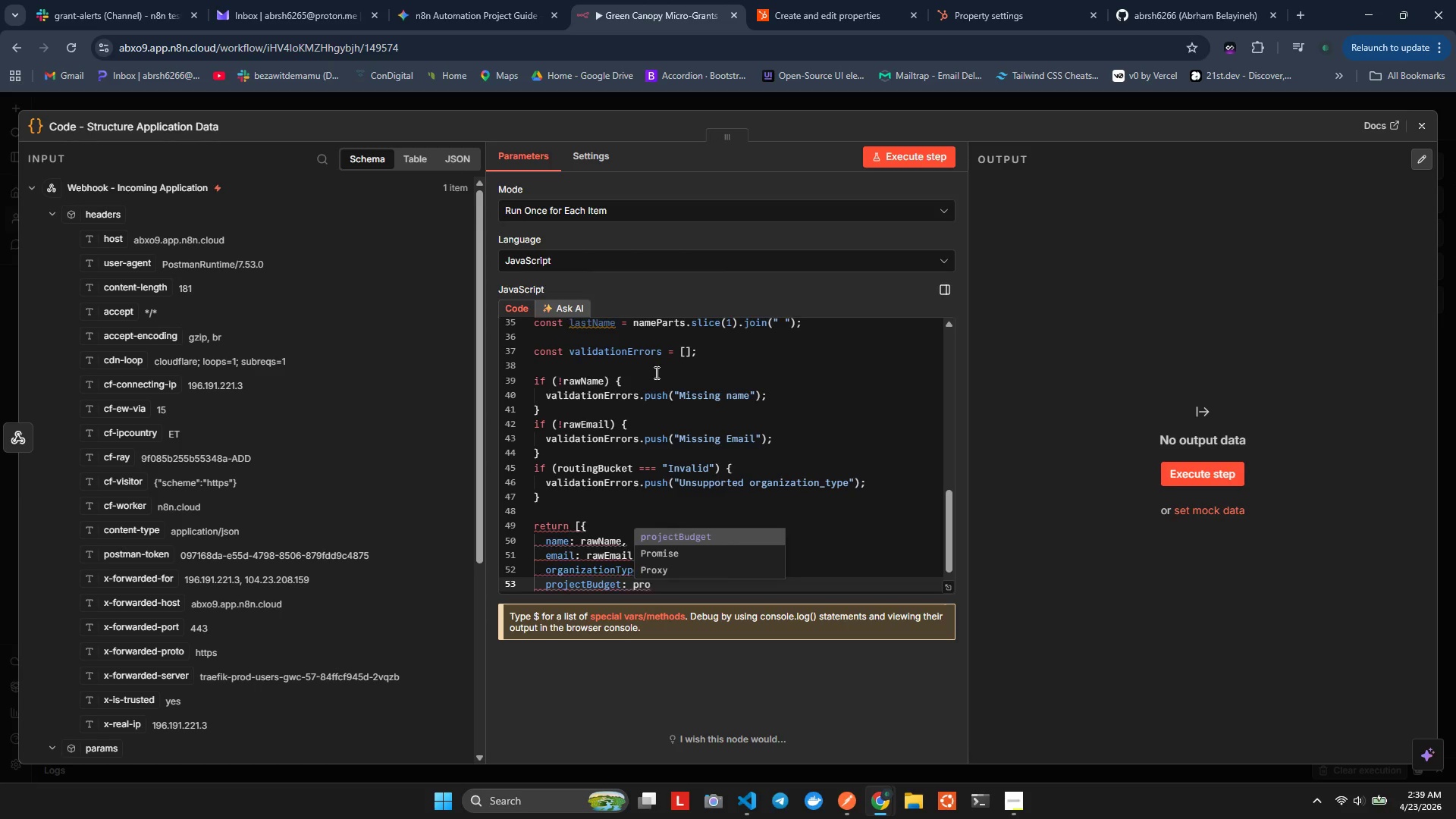 
hold_key(key=P, duration=0.5)
 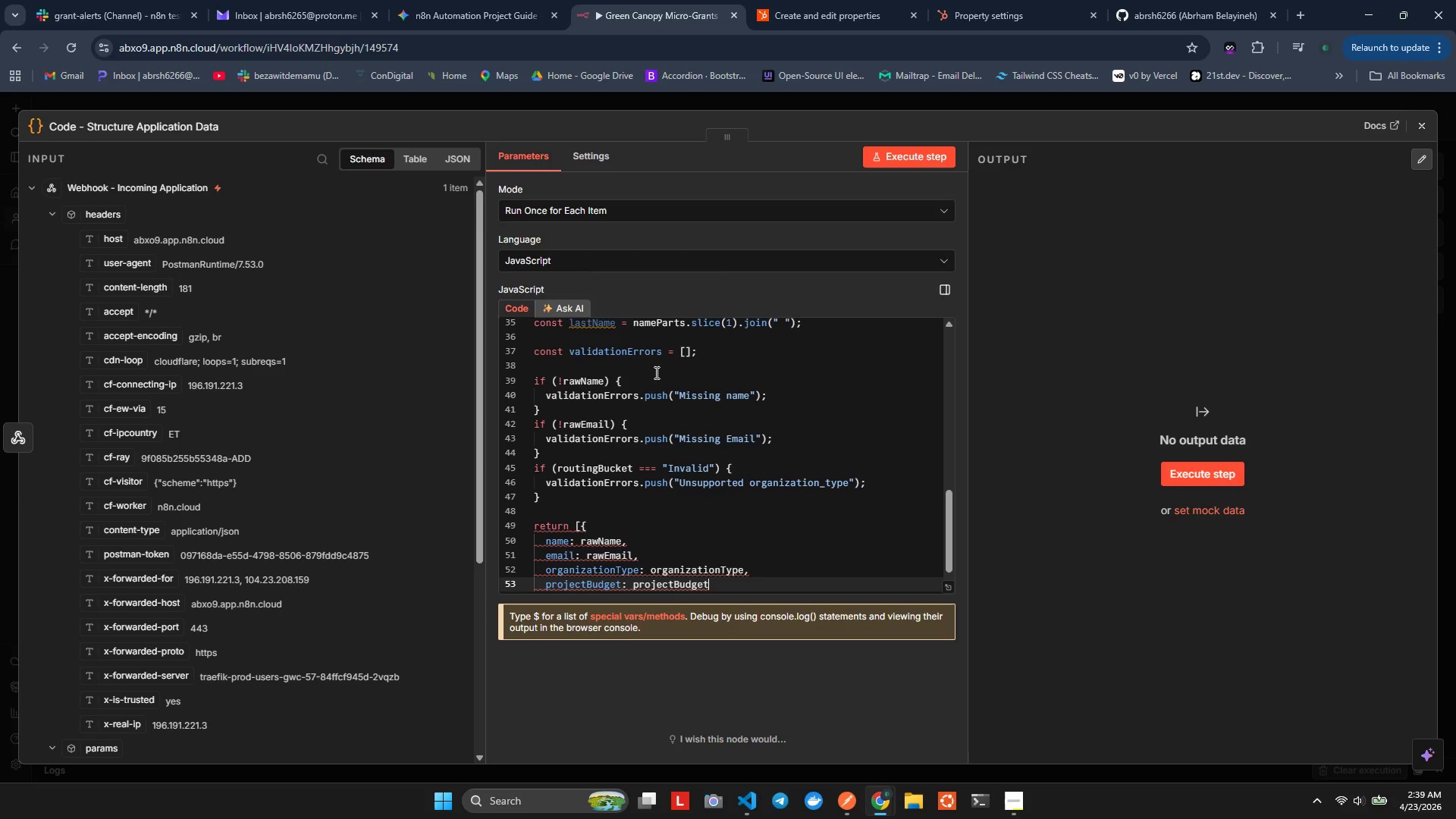 
key(Enter)
 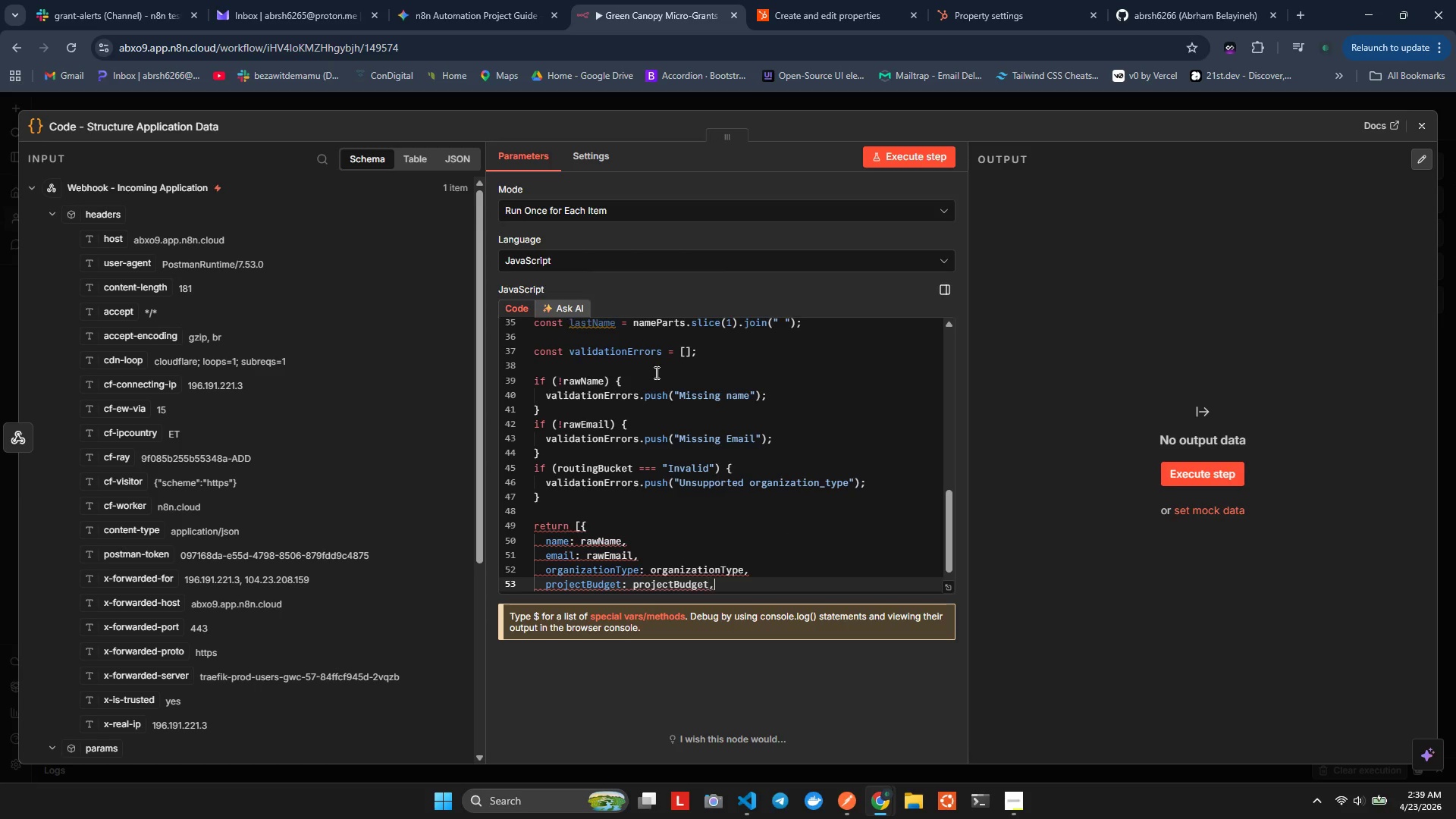 
key(Comma)
 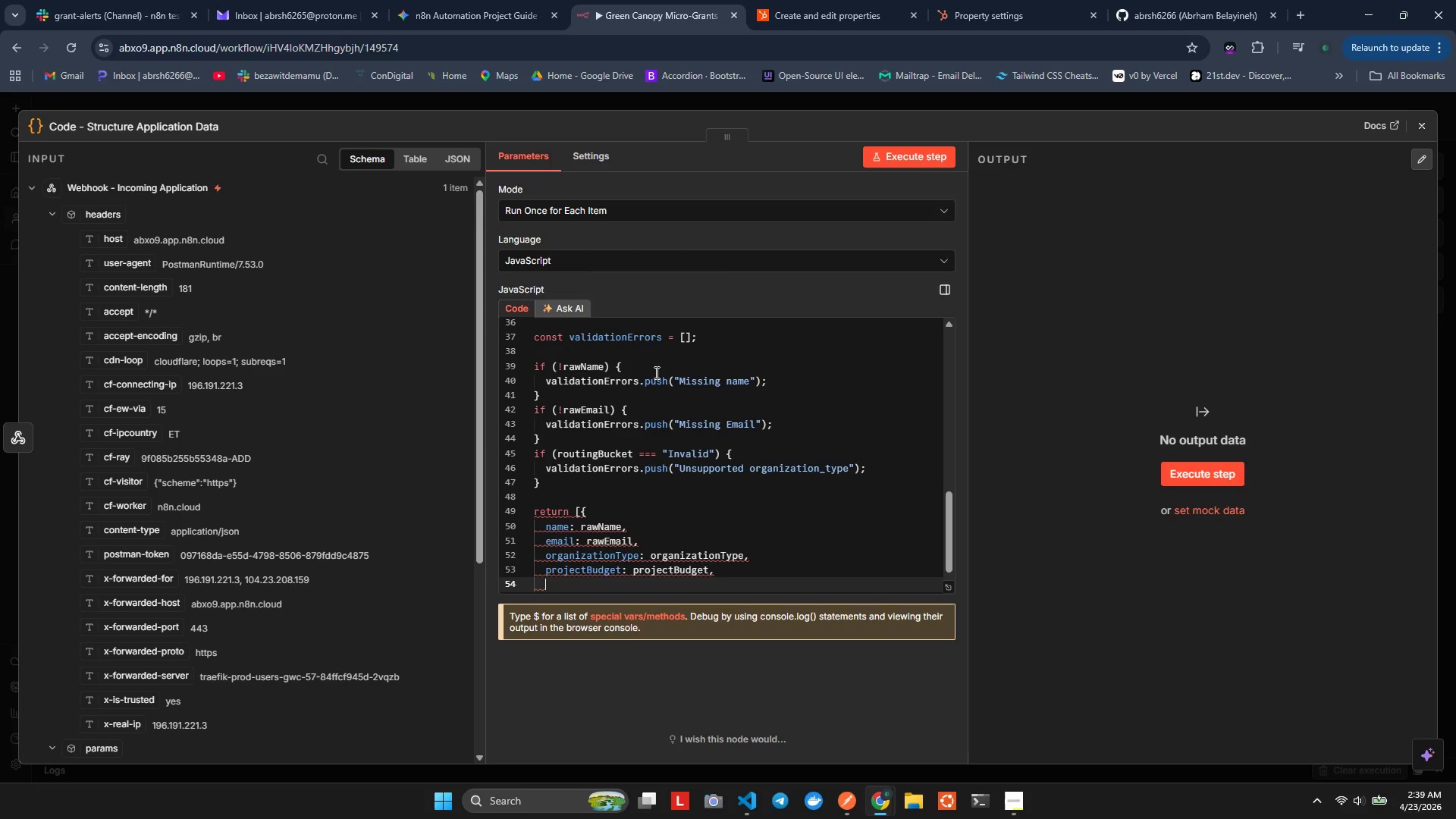 
key(Enter)
 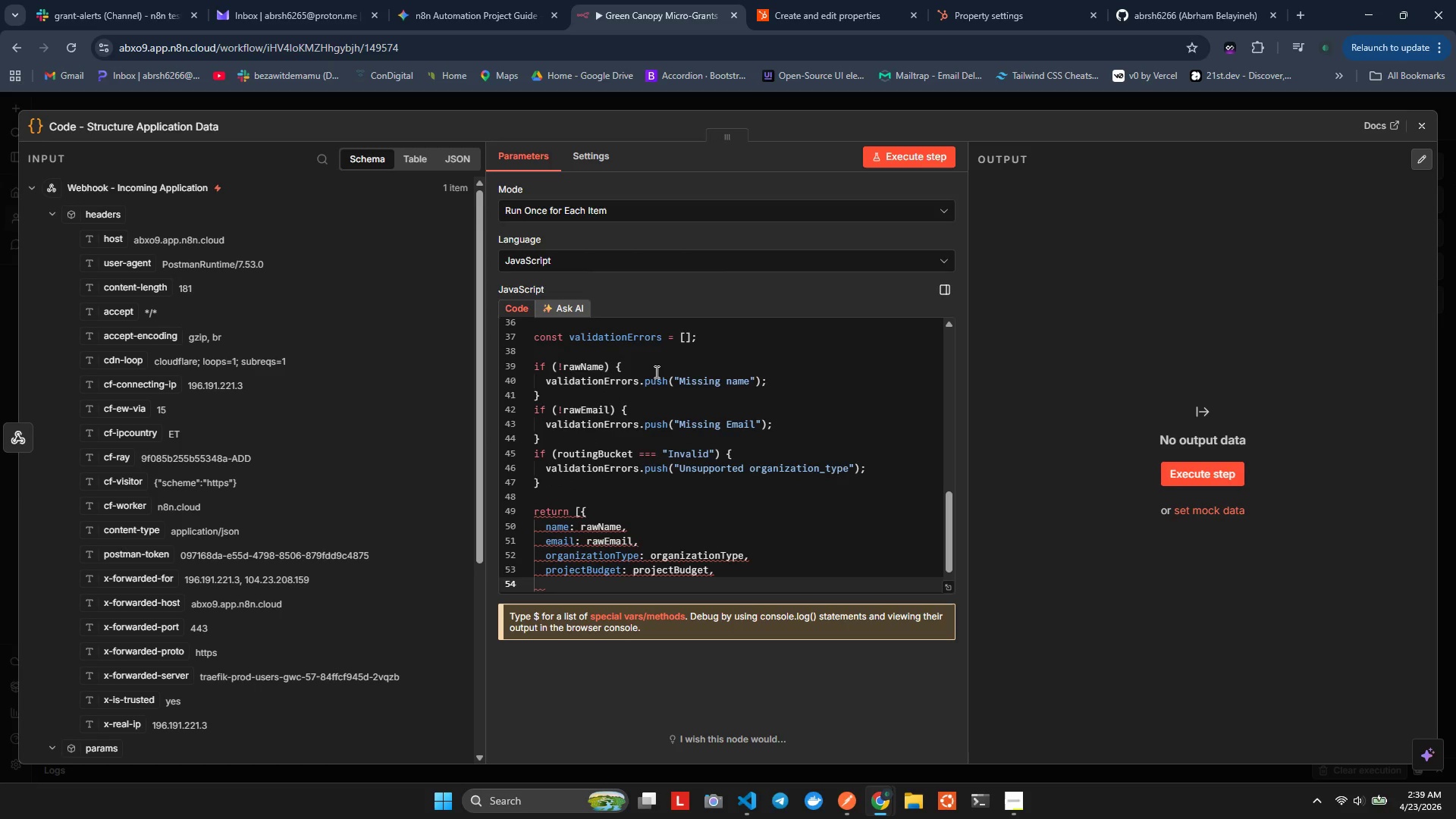 
wait(8.11)
 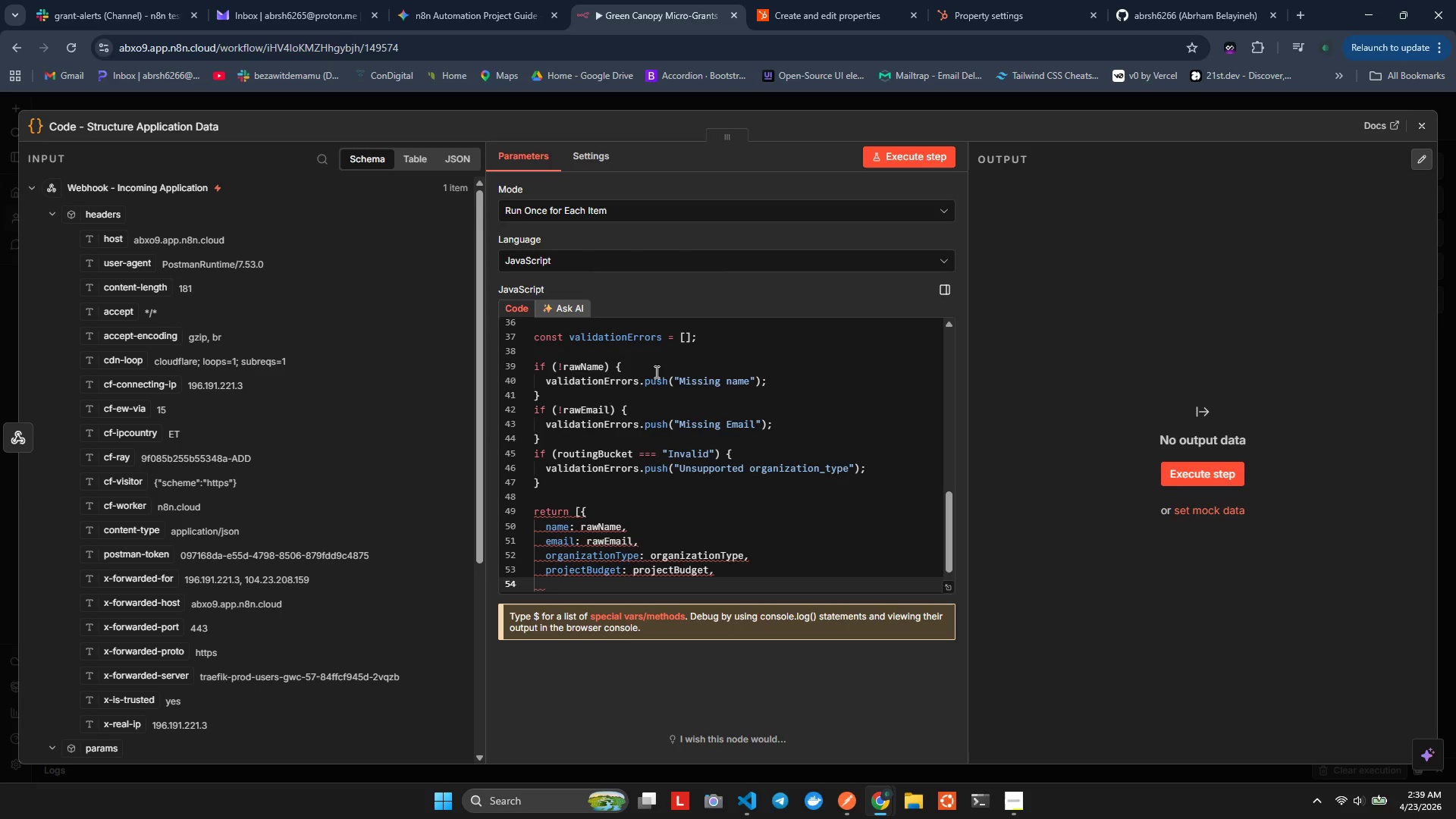 
type(,e)
key(Backspace)
key(Backspace)
type(message: raw<)
key(Backspace)
type(Me)
 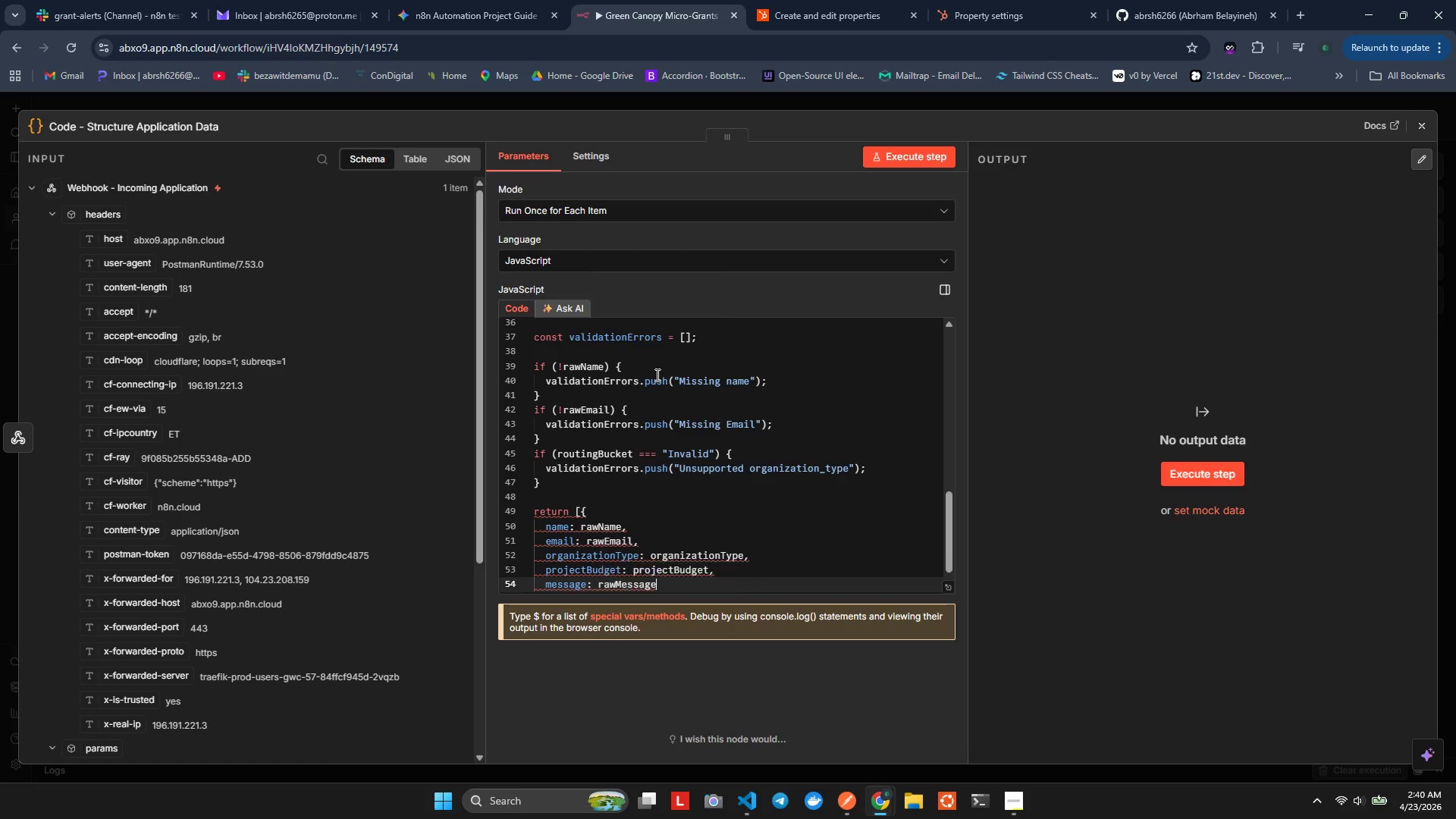 
 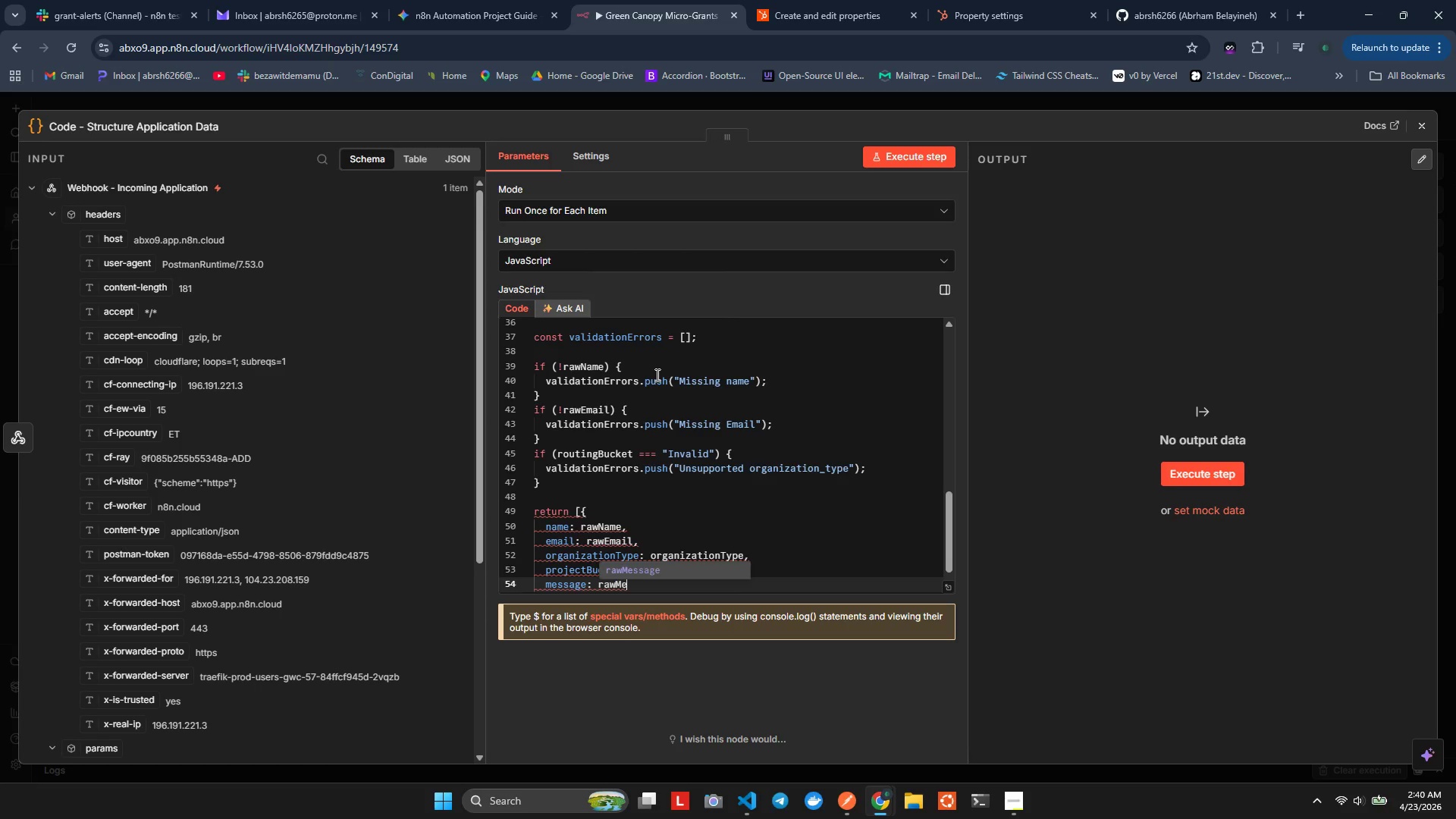 
key(Enter)
 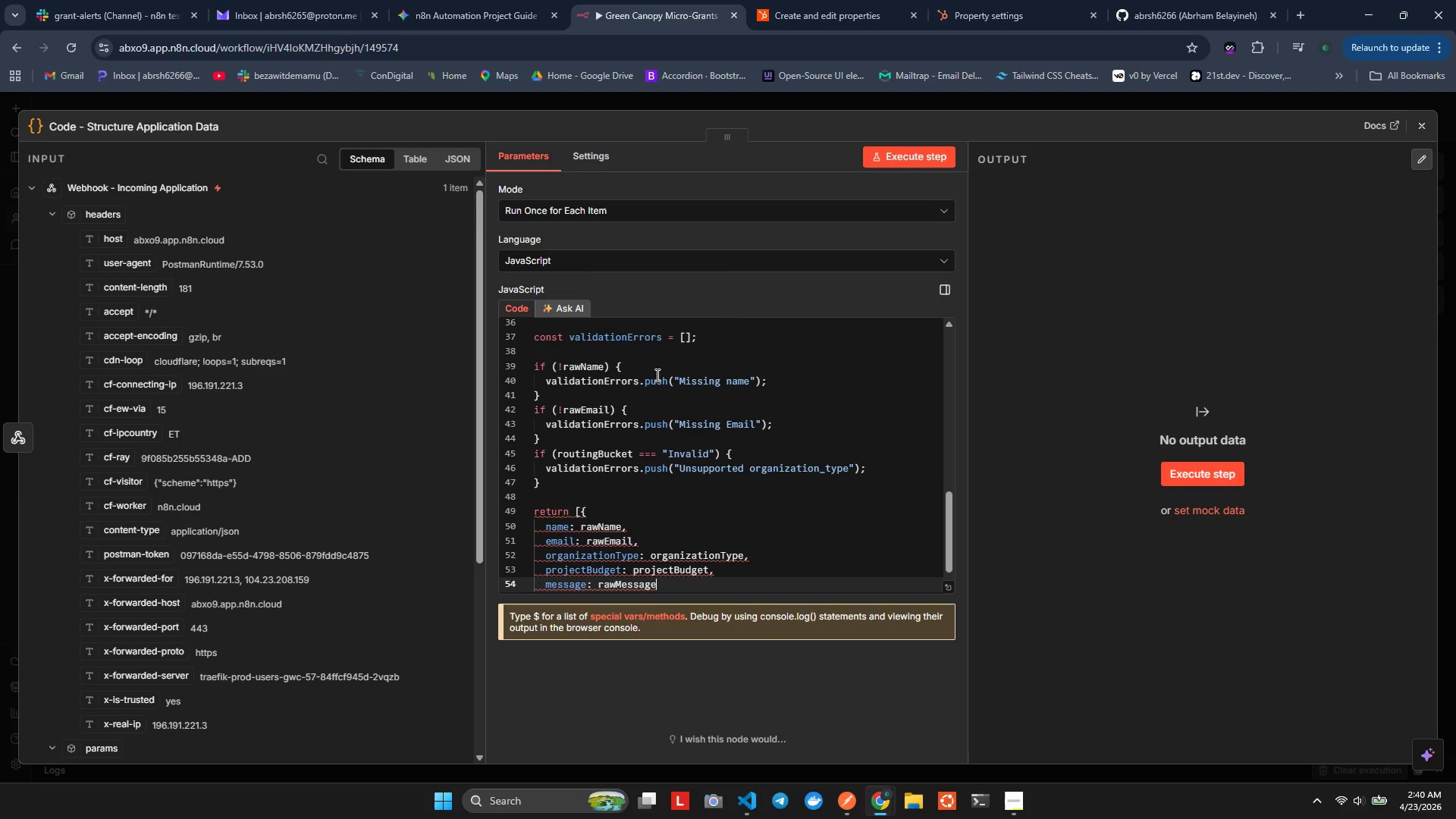 
key(Comma)
 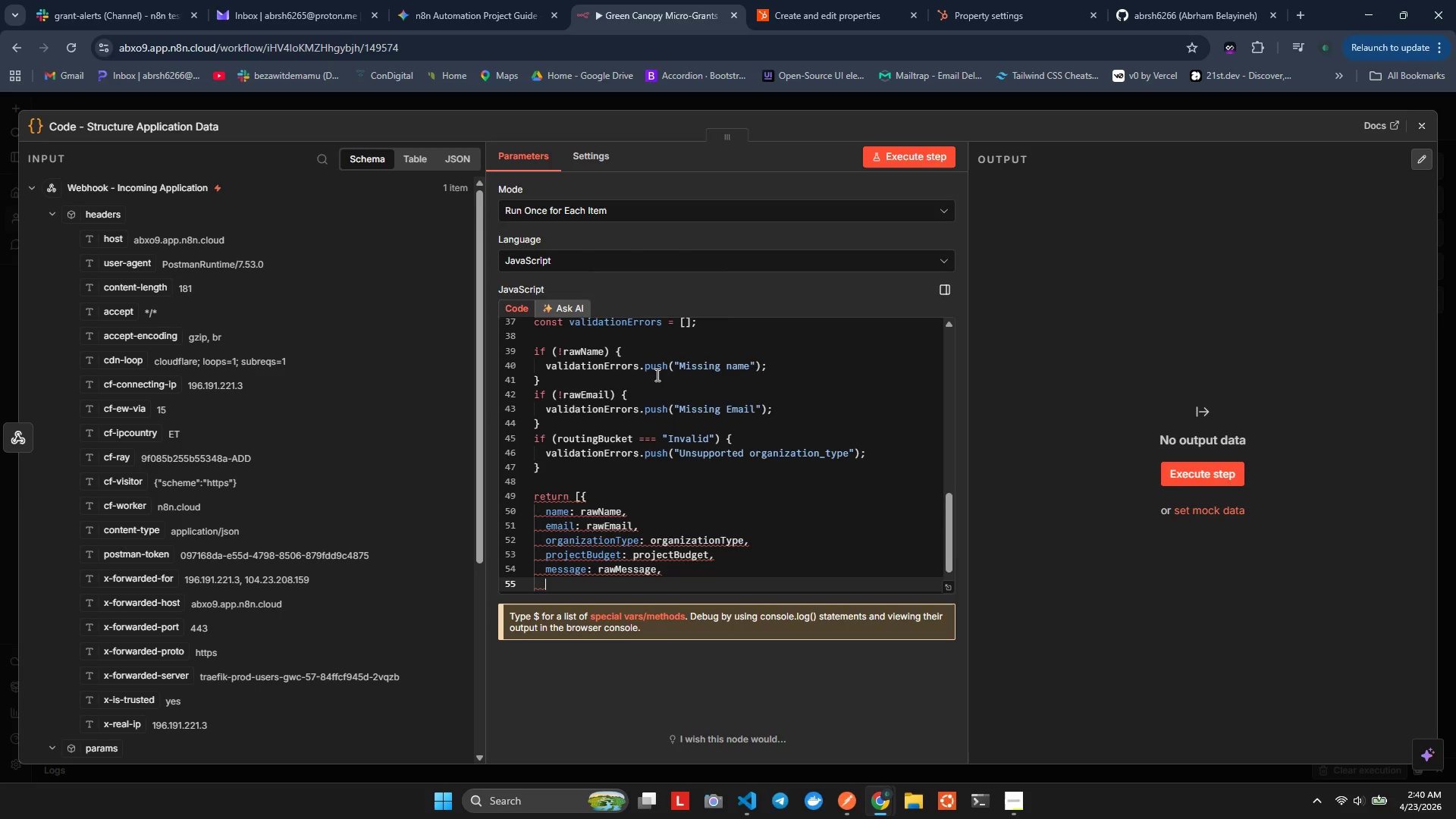 
key(Enter)
 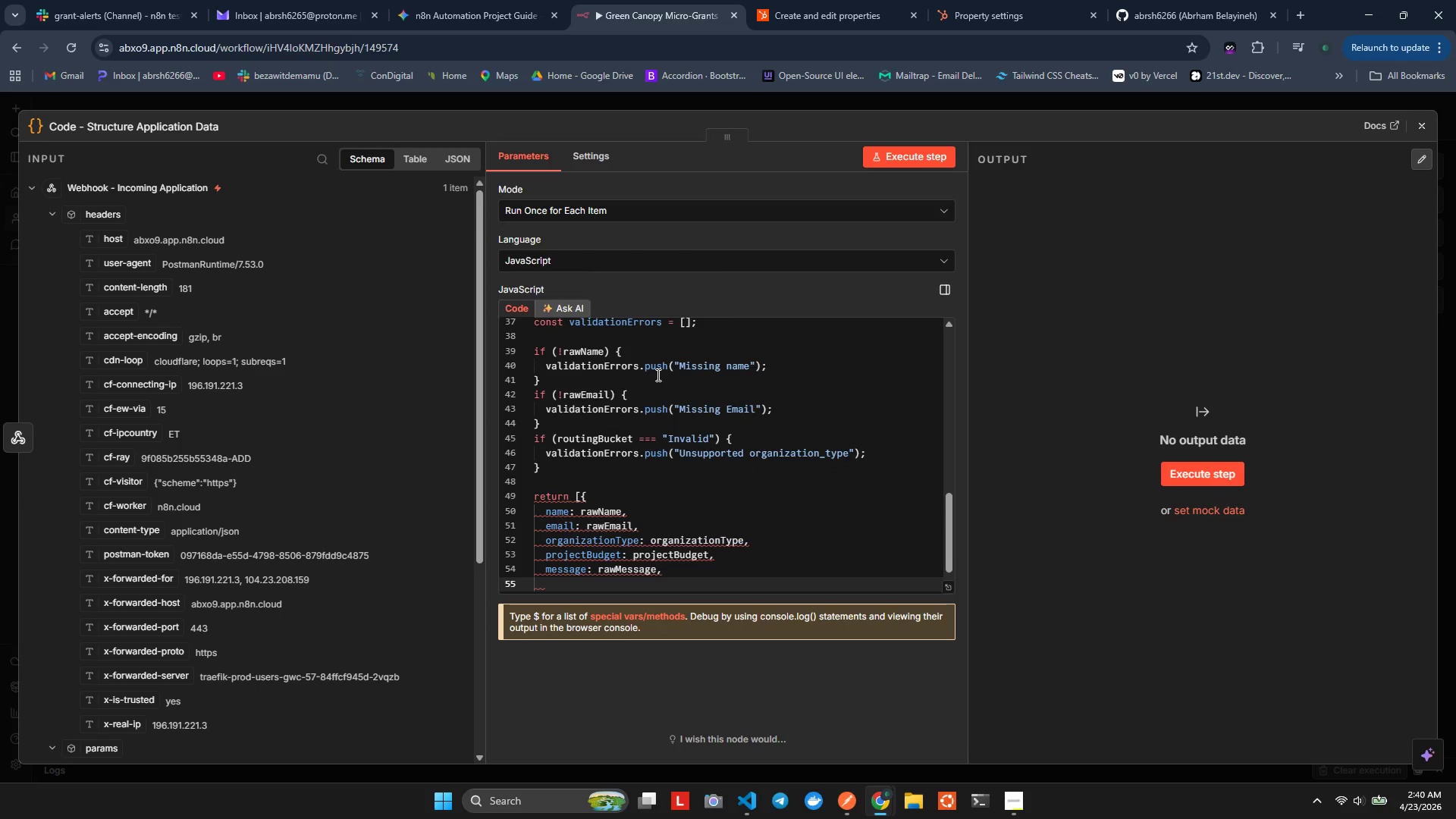 
hold_key(key=P, duration=0.42)
 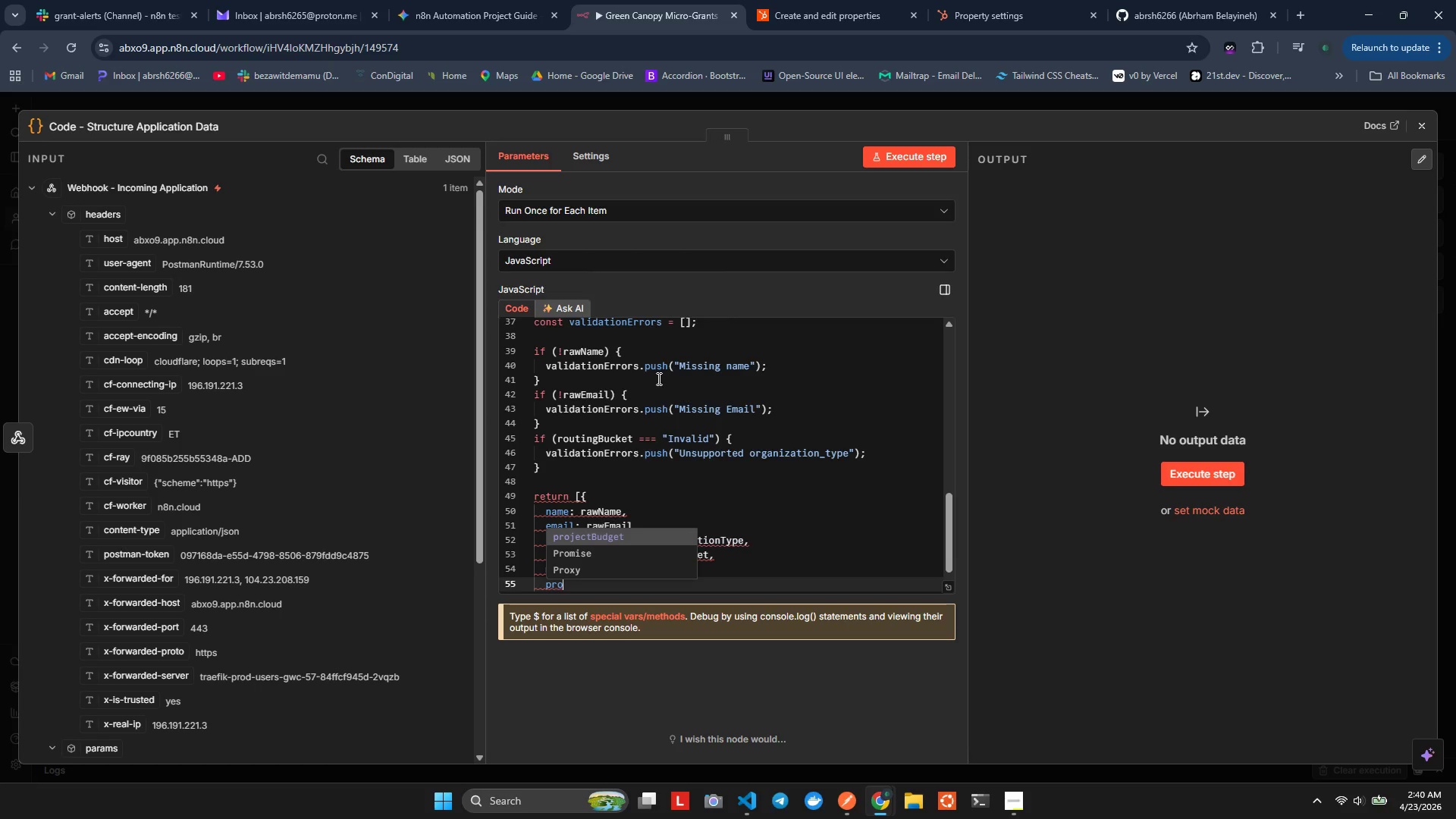 
type(ro)
key(Backspace)
 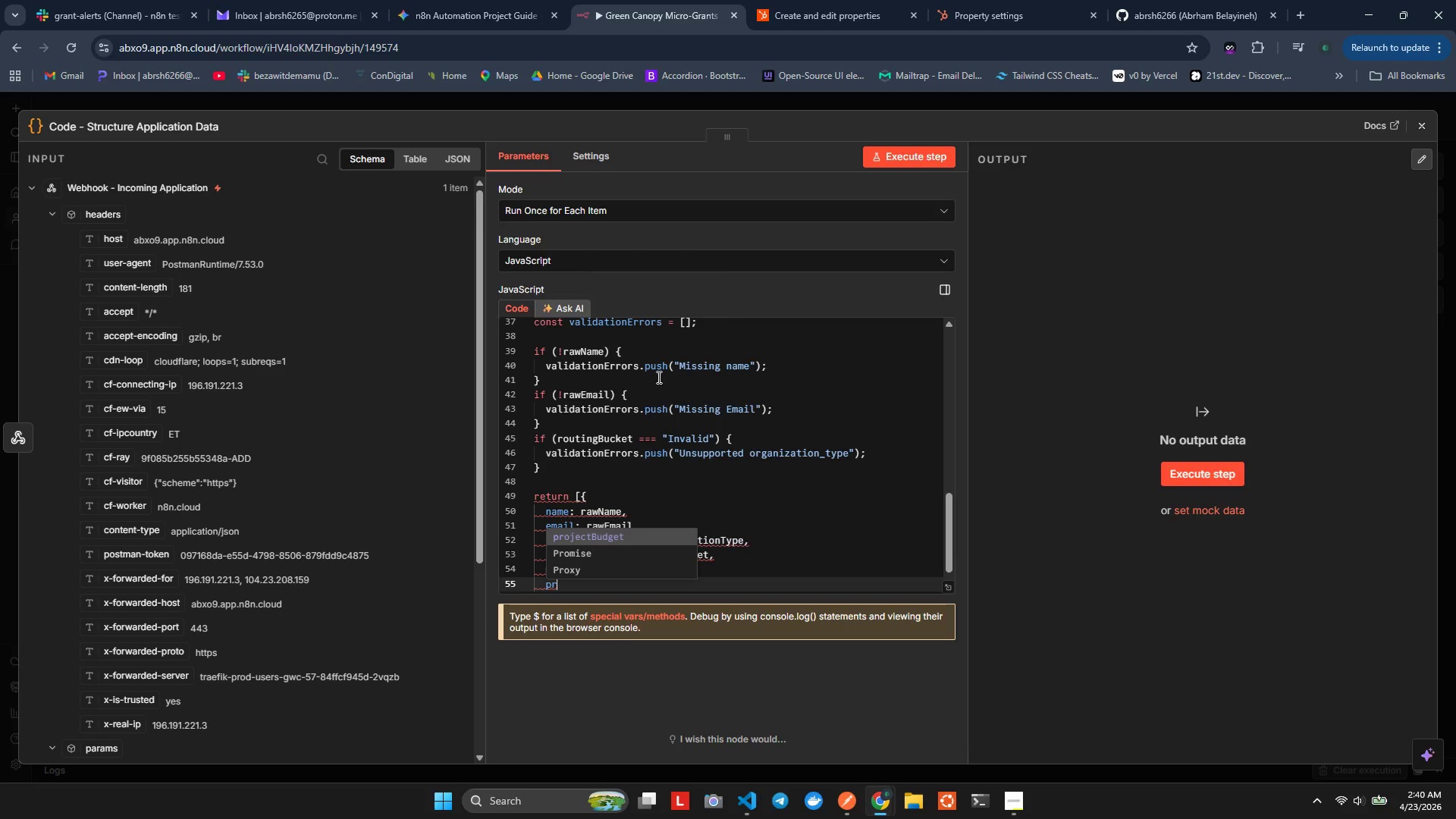 
key(Enter)
 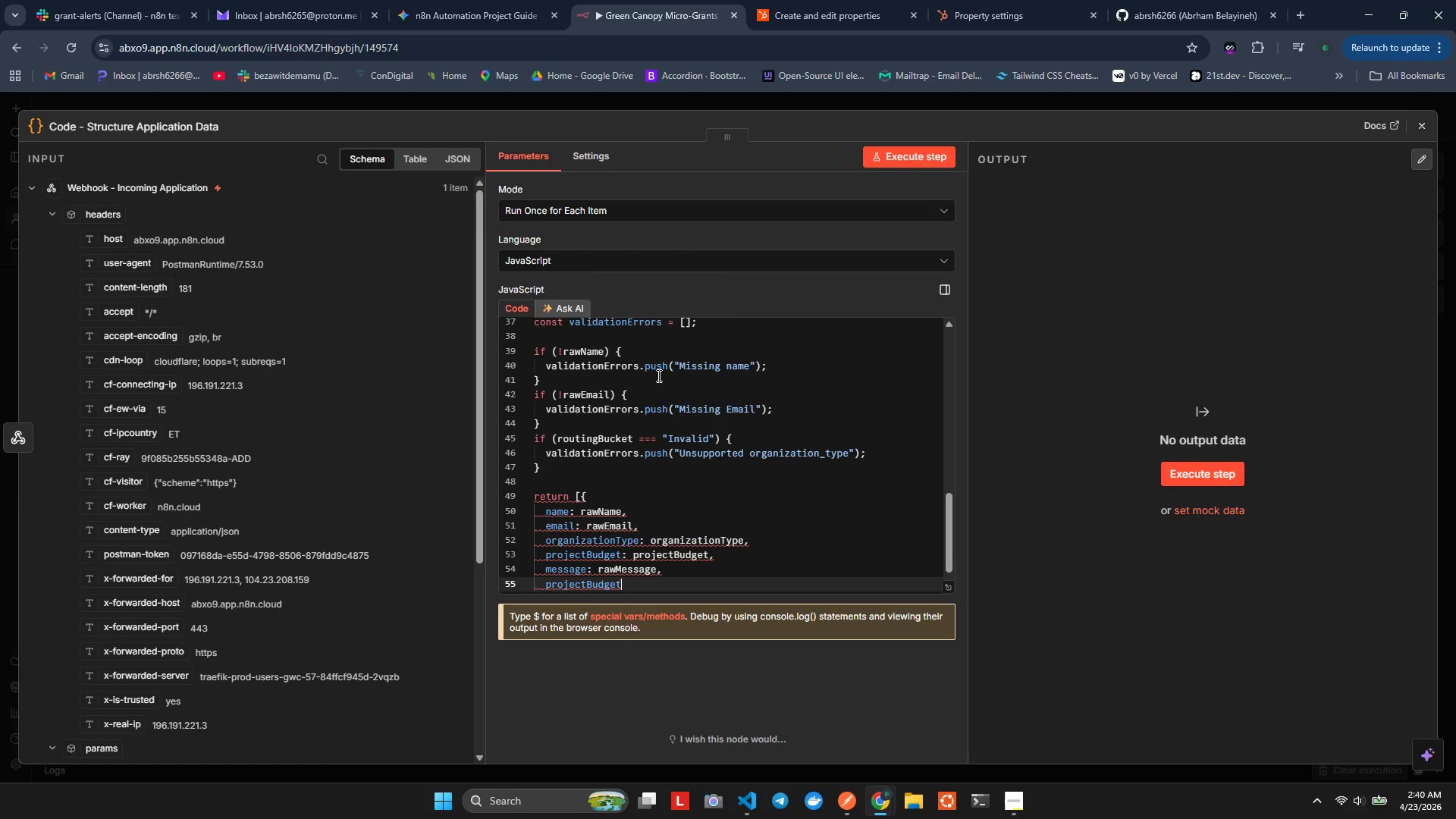 
key(Control+ControlLeft)
 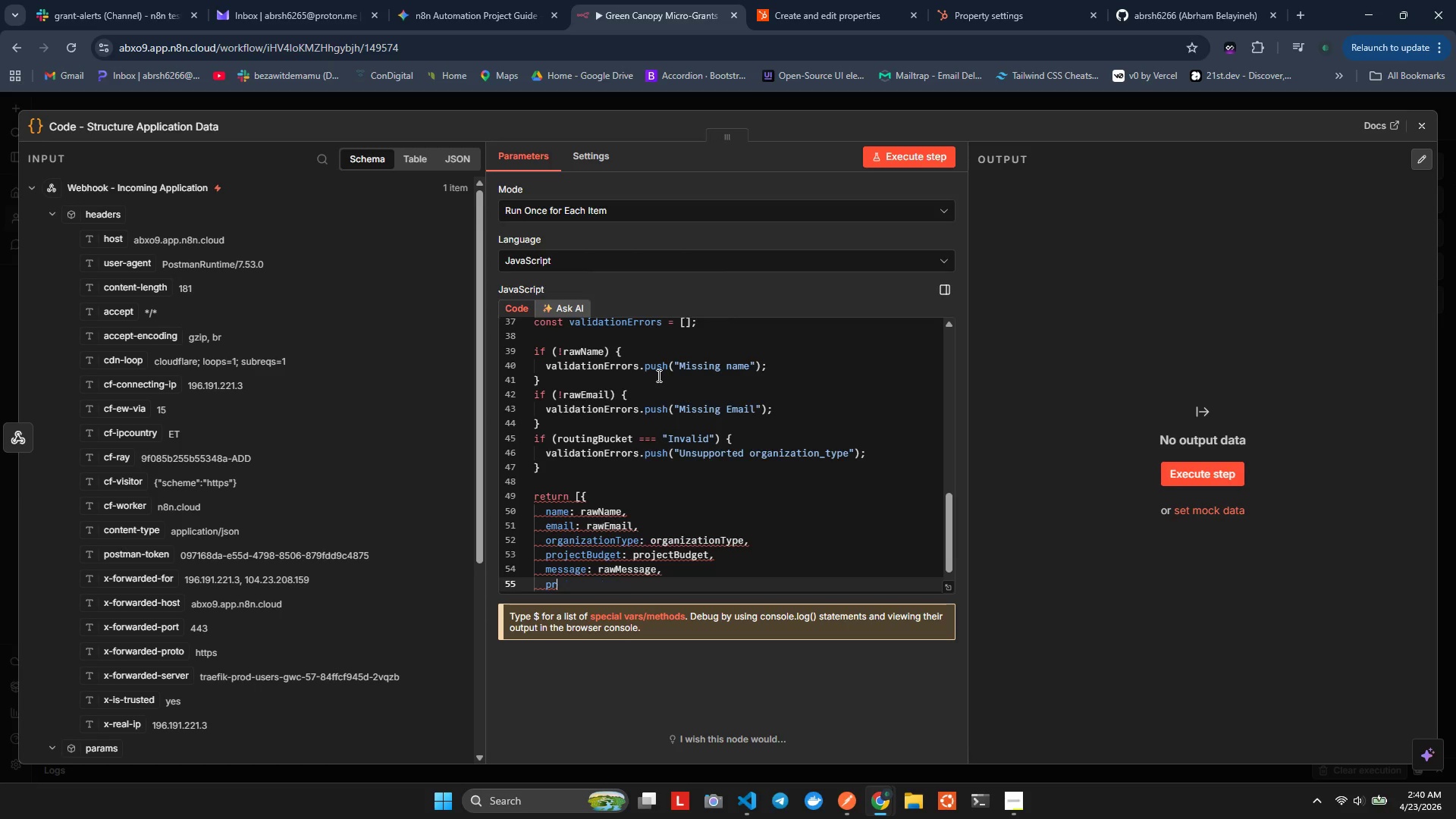 
key(Control+Z)
 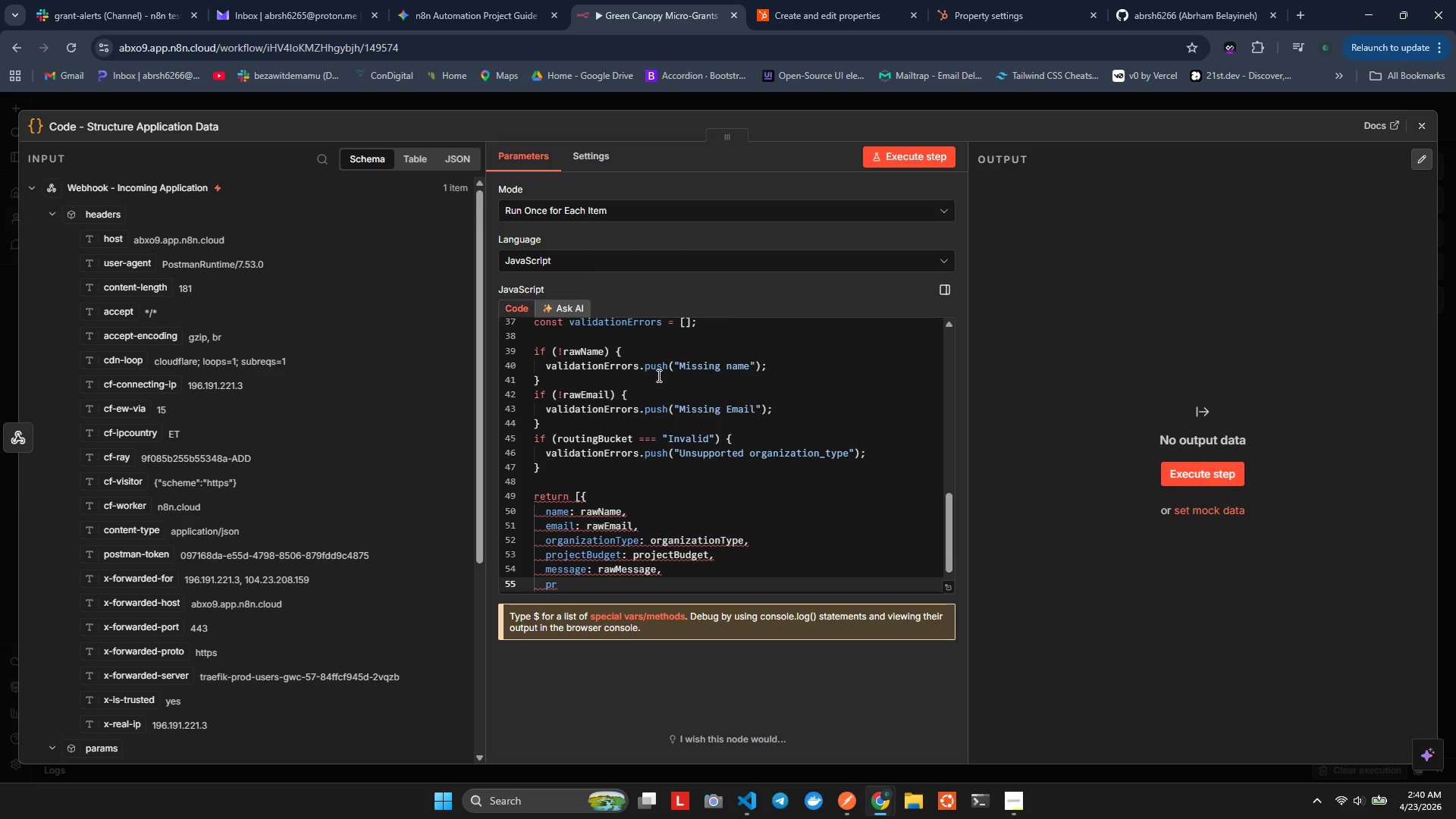 
type(ioritu)
key(Backspace)
type(u)
key(Backspace)
type(y:)
key(Backspace)
type(P)
key(Backspace)
type())
key(Backspace)
type(_tag: ruting)
 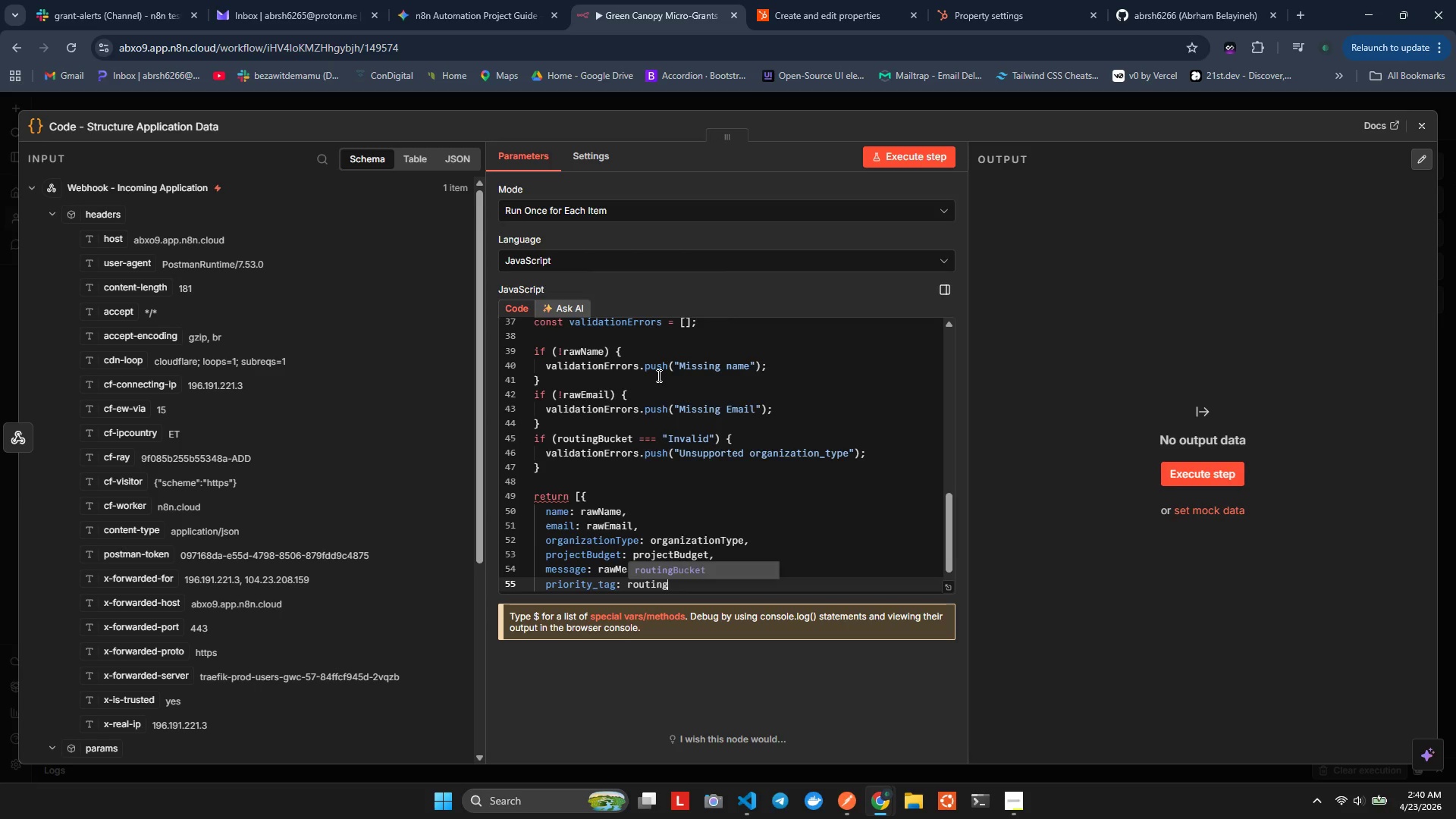 
key(Enter)
 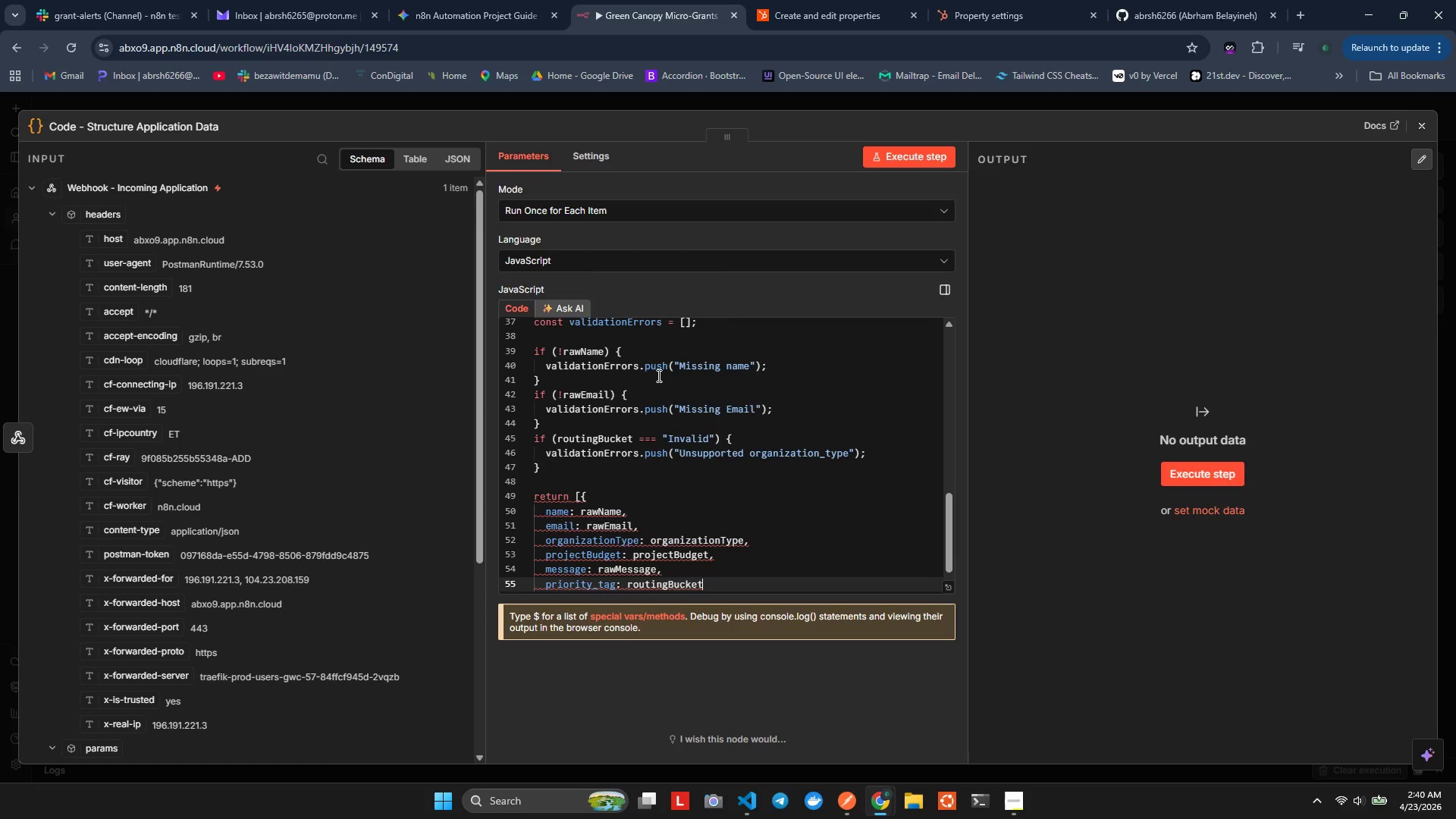 
key(Space)
 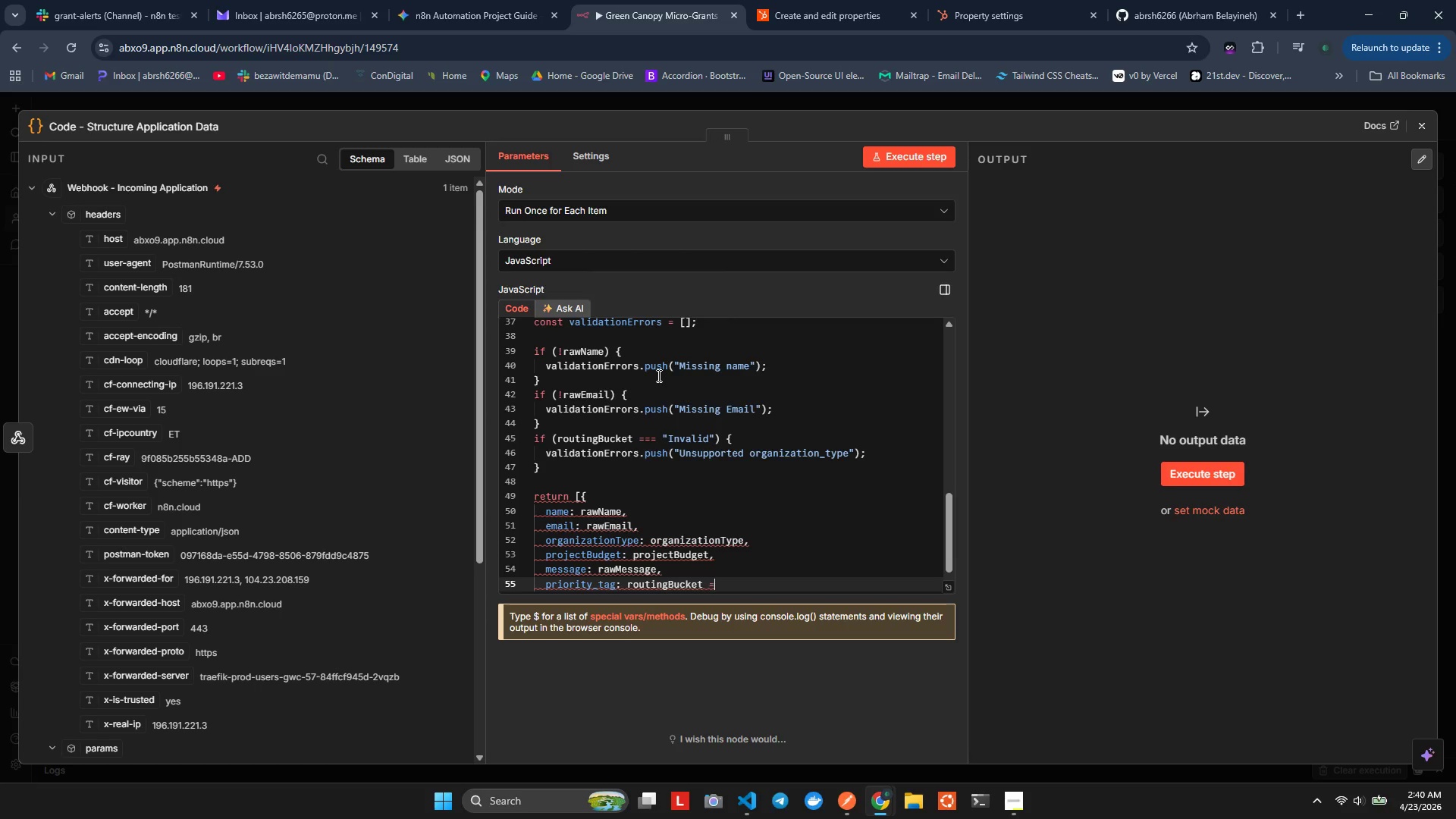 
key(Equal)
 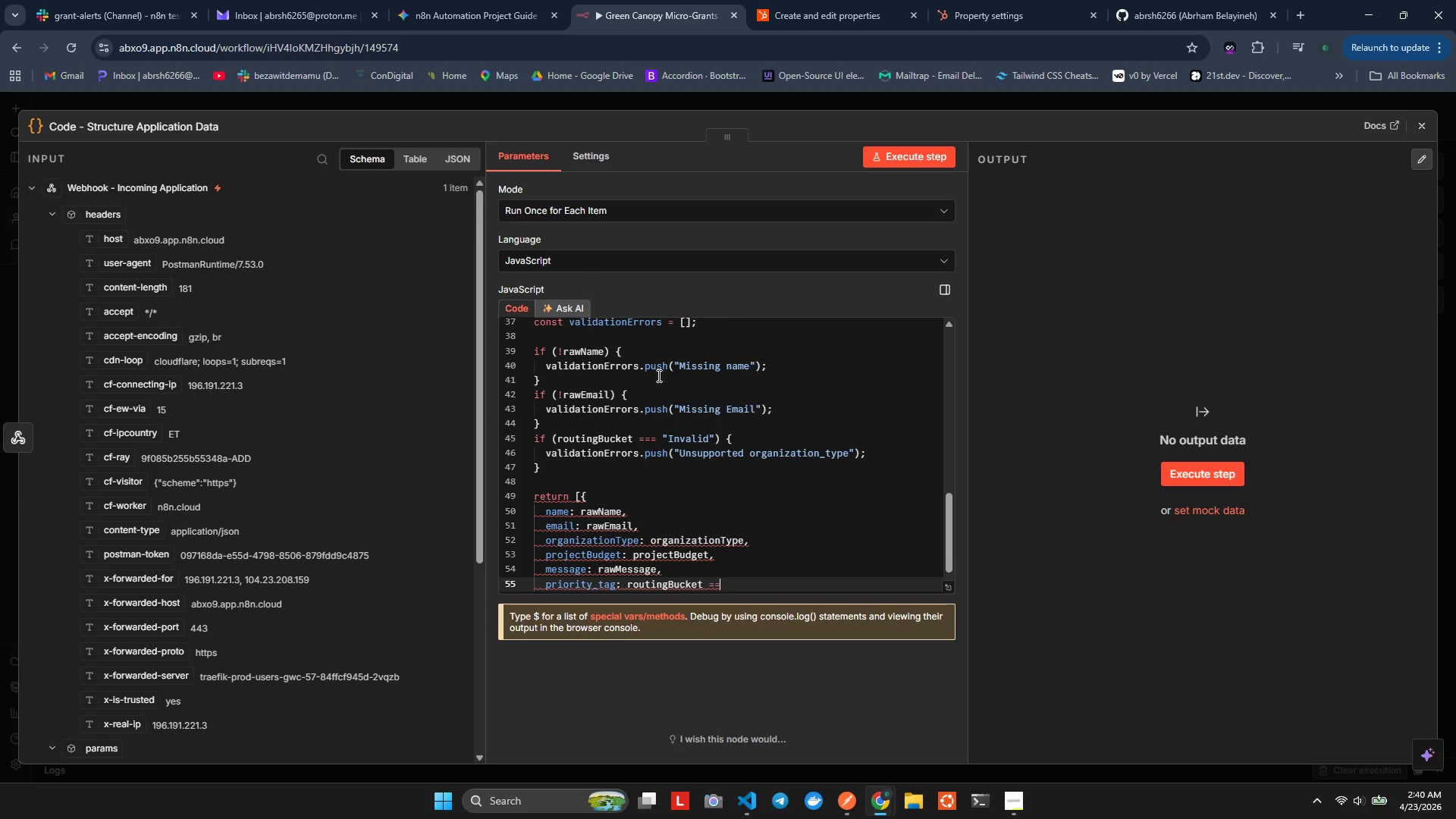 
key(Equal)
 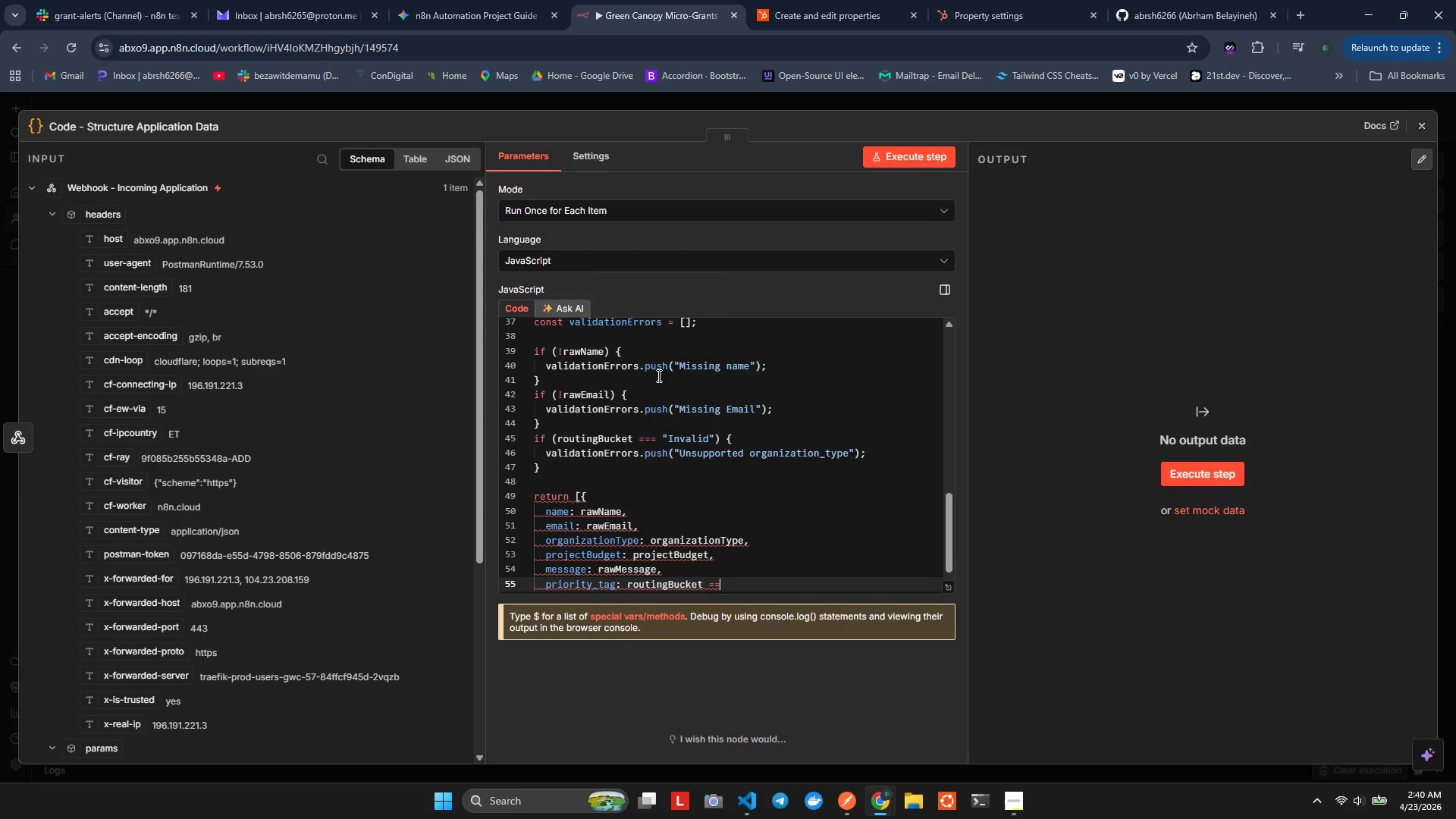 
key(Equal)
 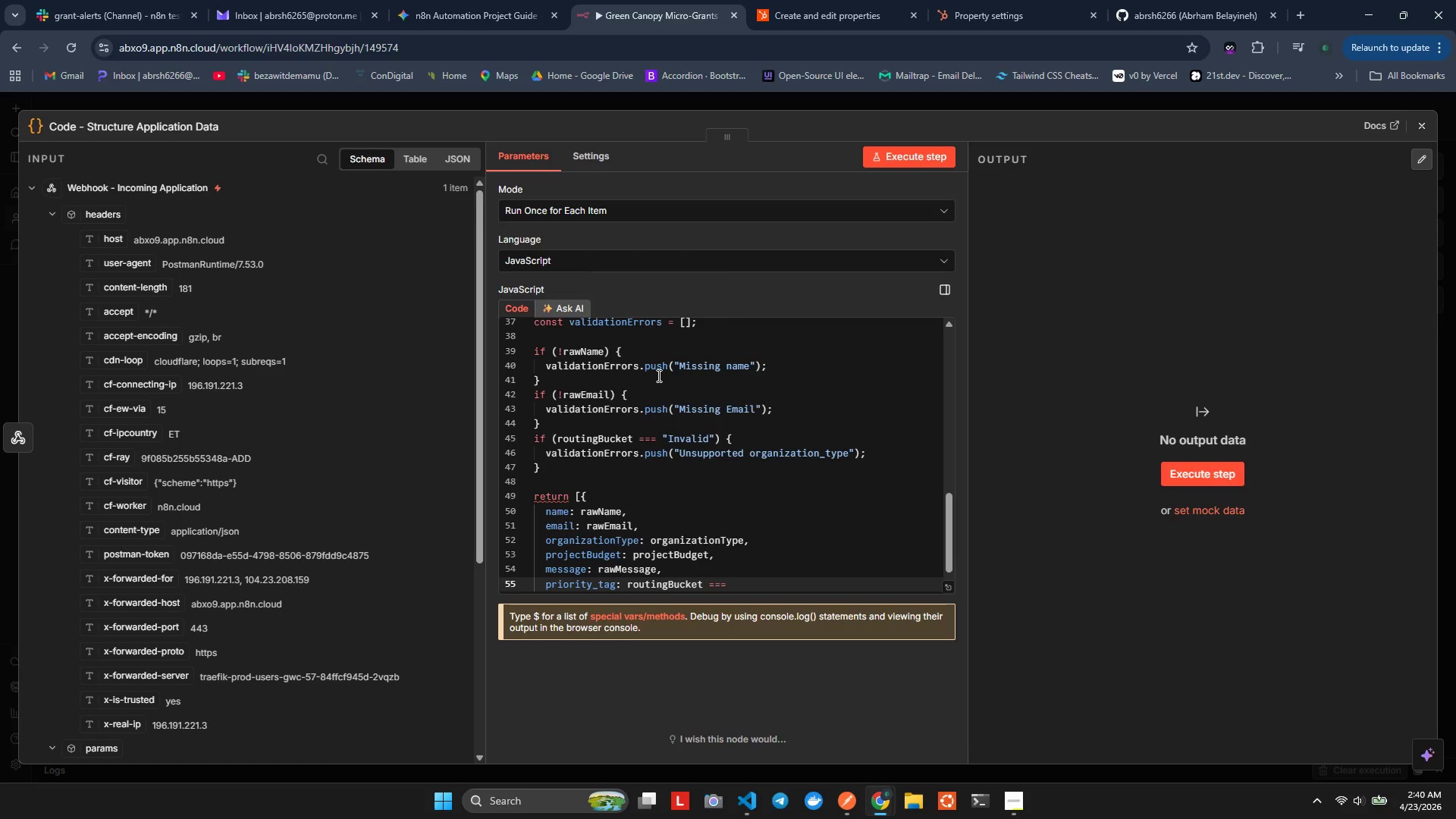 
key(Space)
 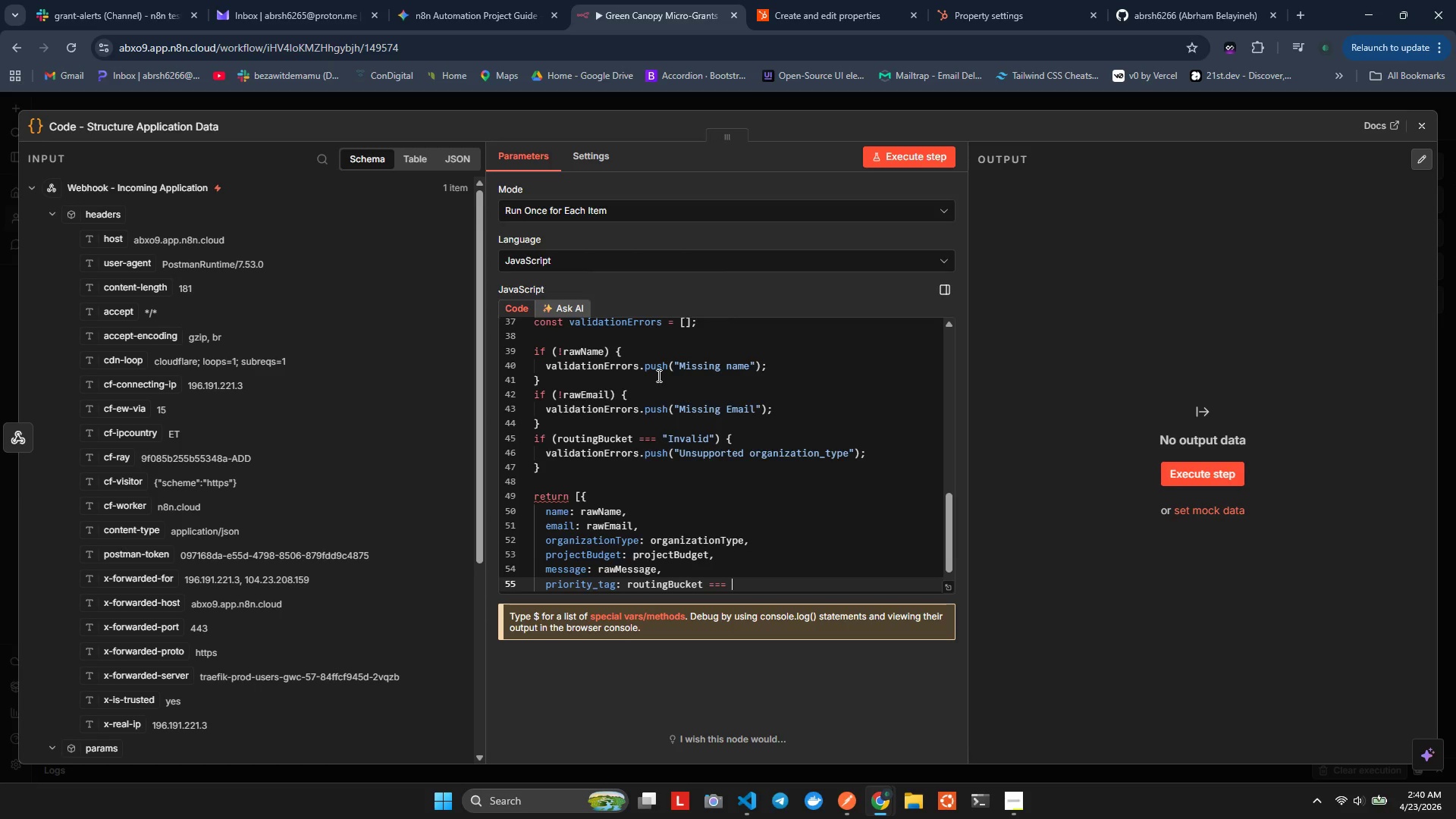 
hold_key(key=ShiftLeft, duration=0.48)
 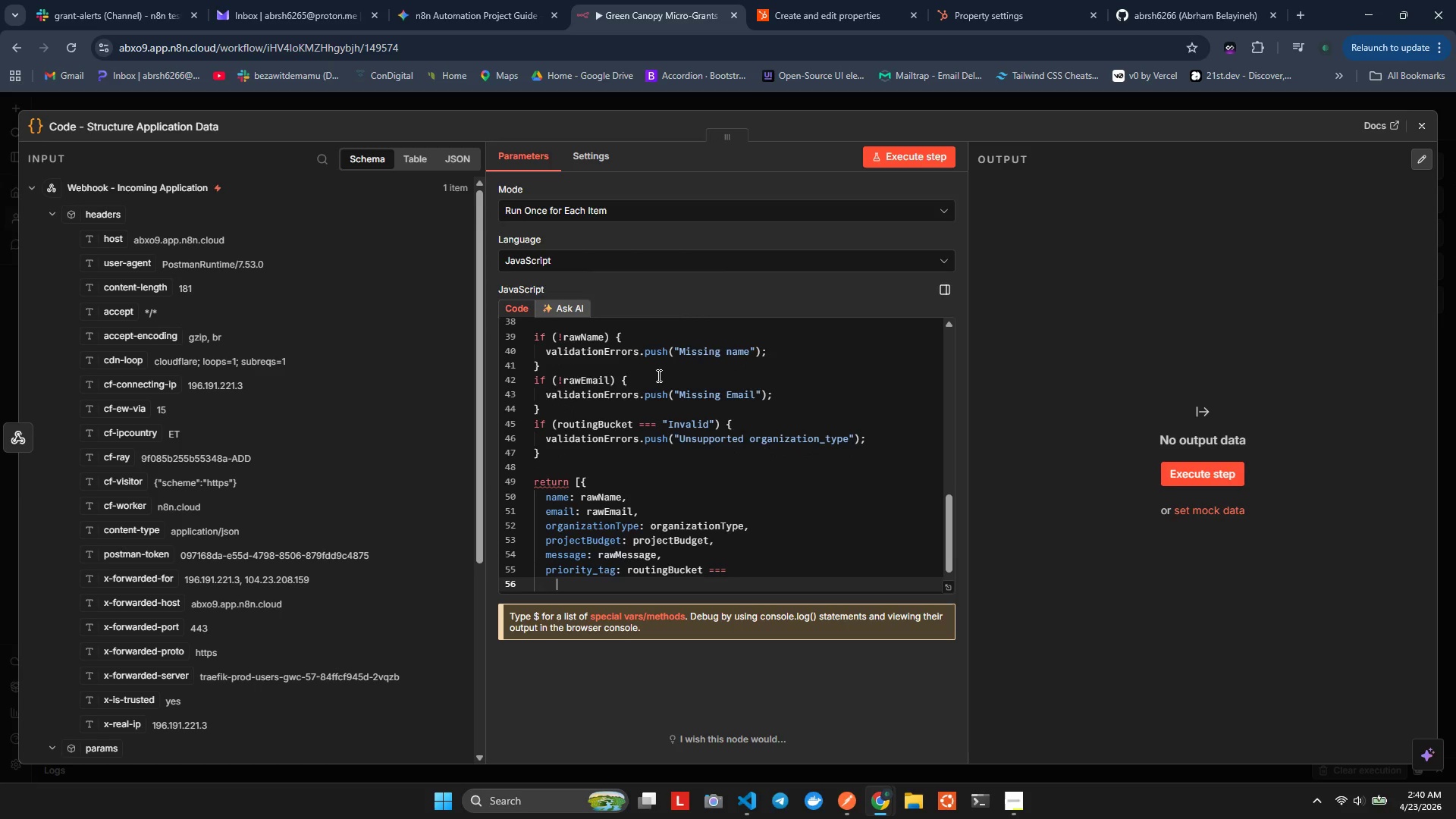 
key(Enter)
 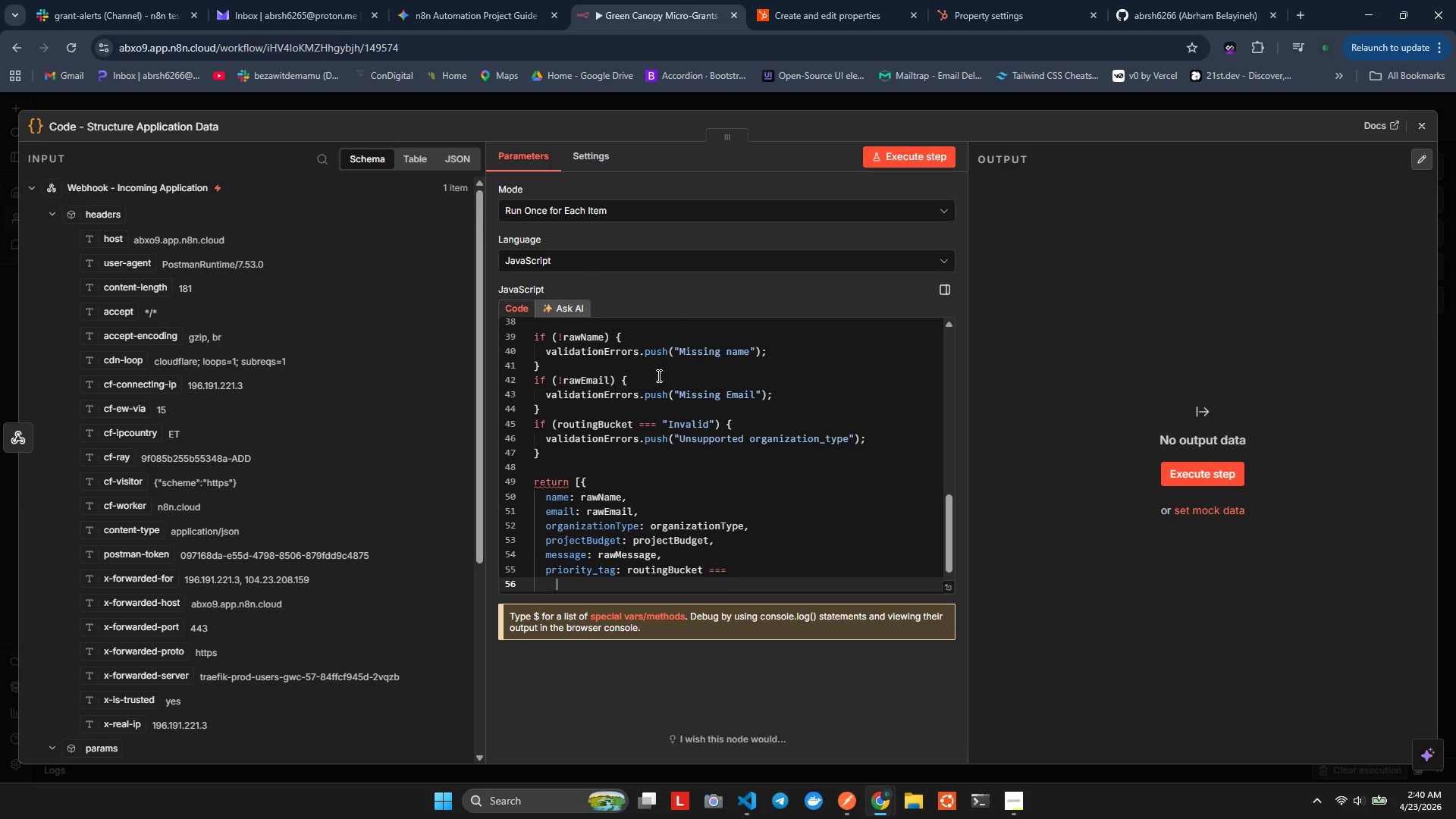 
key(Control+ControlLeft)
 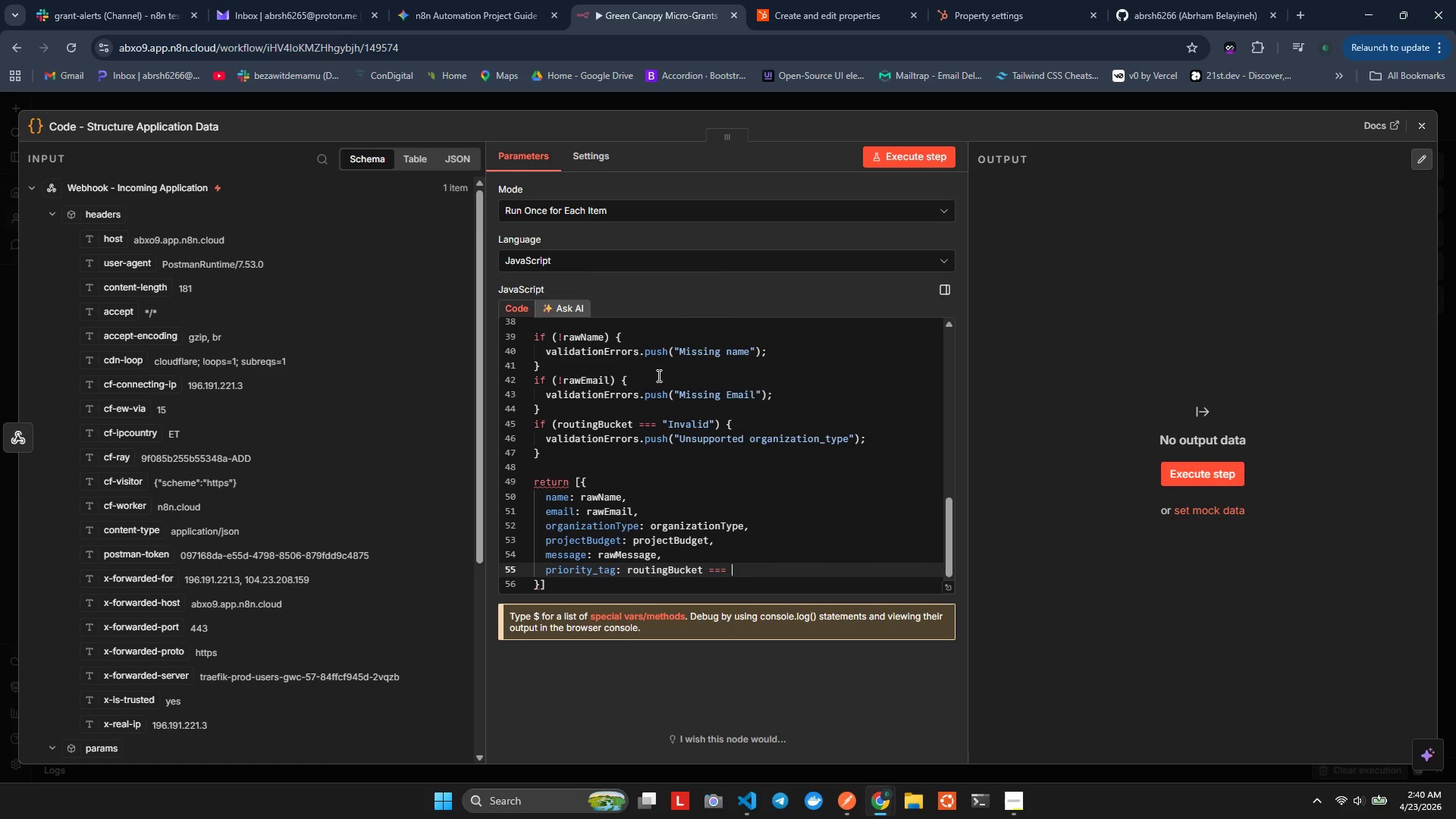 
key(Control+Z)
 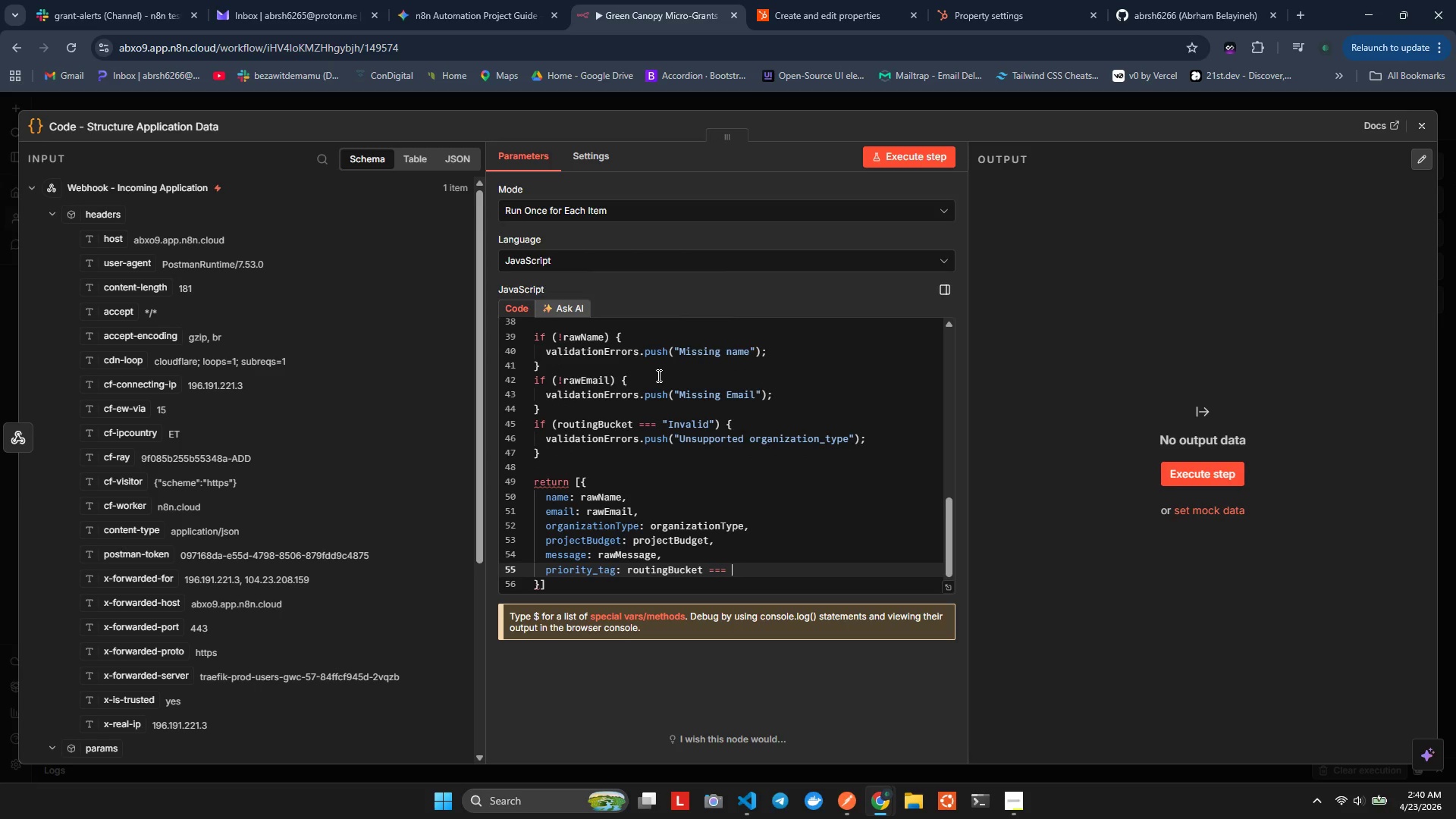 
type('Cp)
key(Backspace)
type(orporate)
key(Backspace)
key(Backspace)
key(Backspace)
key(Backspace)
key(Backspace)
 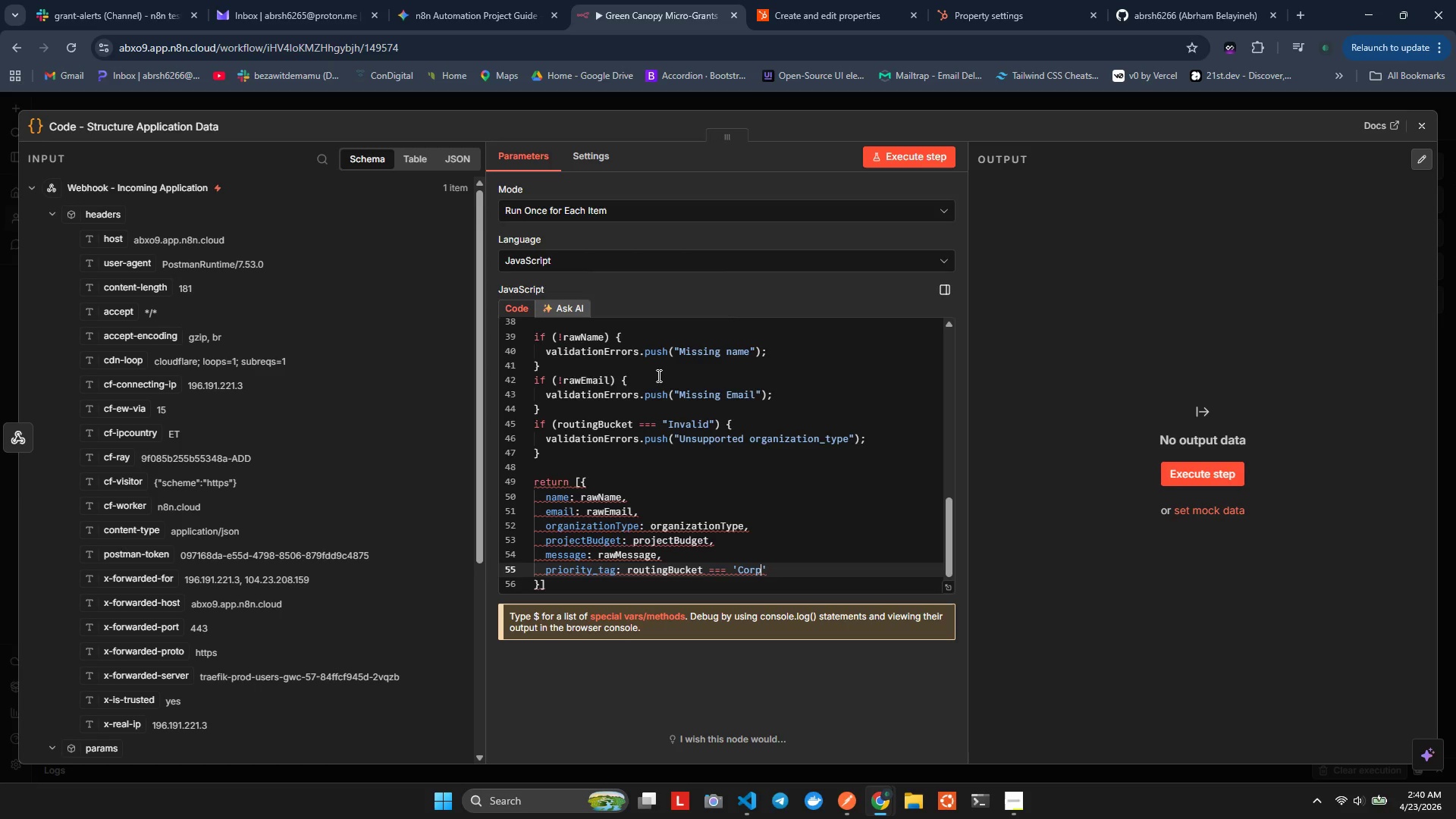 
key(Control+ControlLeft)
 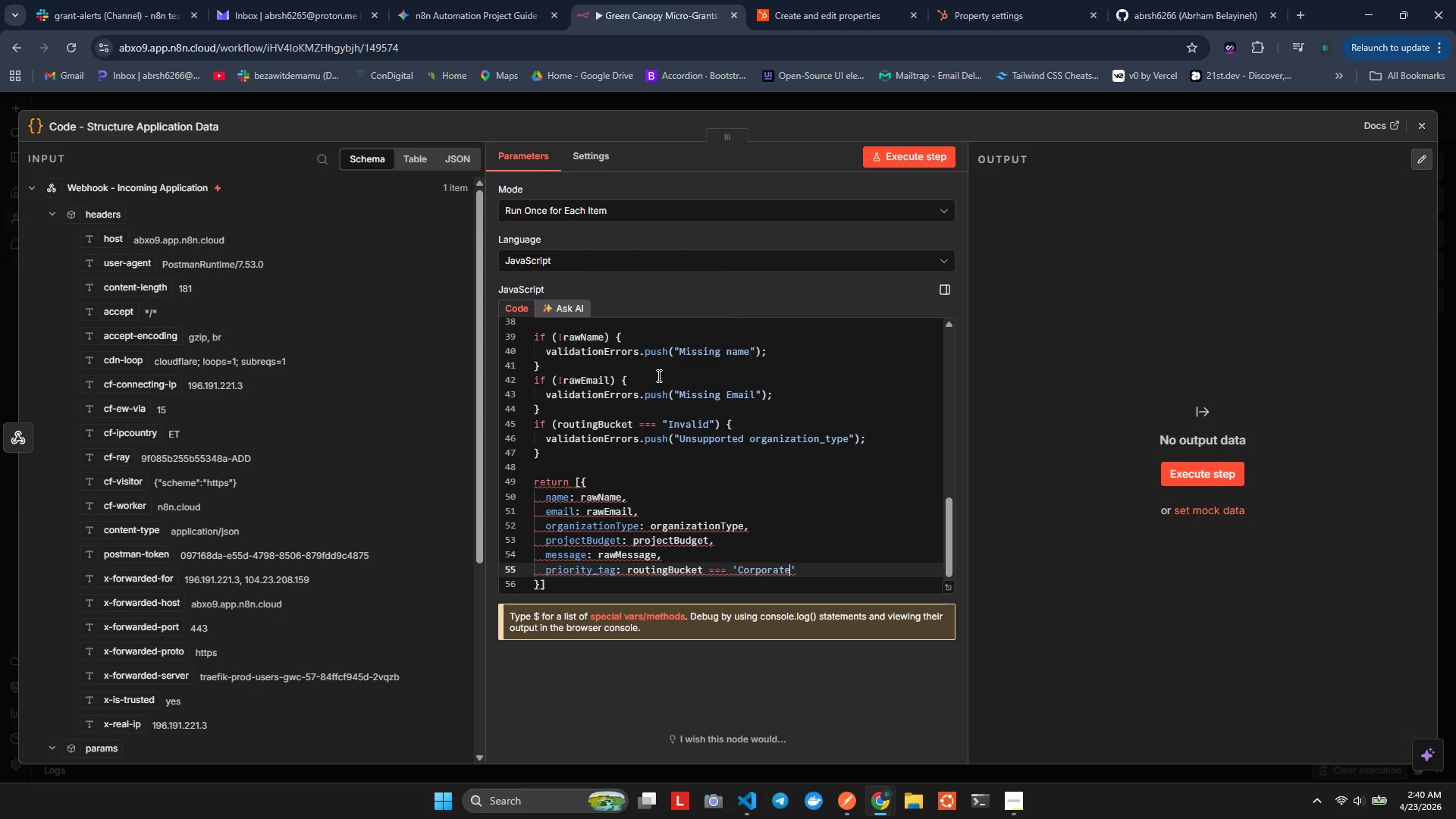 
key(Control+Z)
 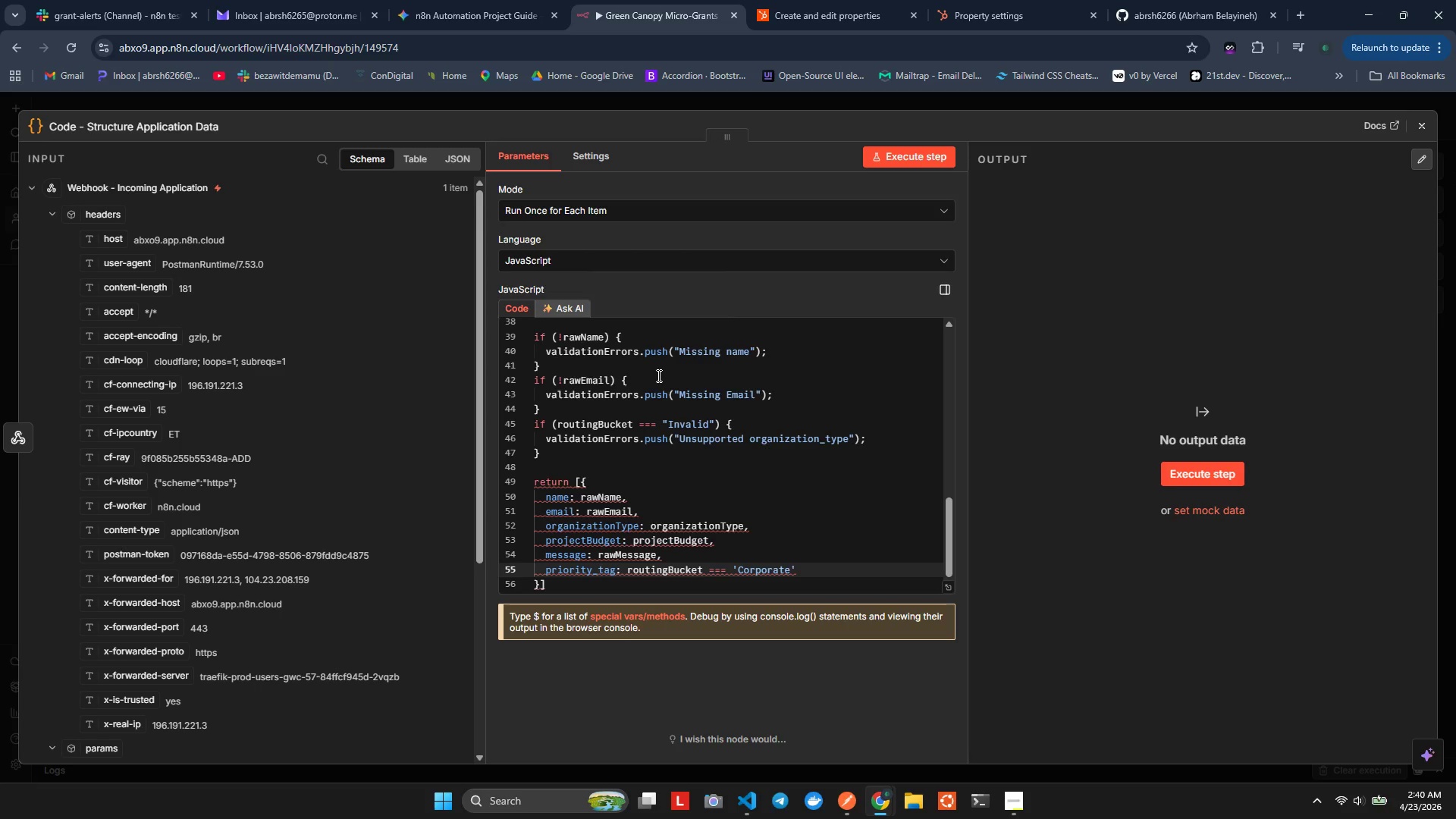 
key(ArrowRight)
 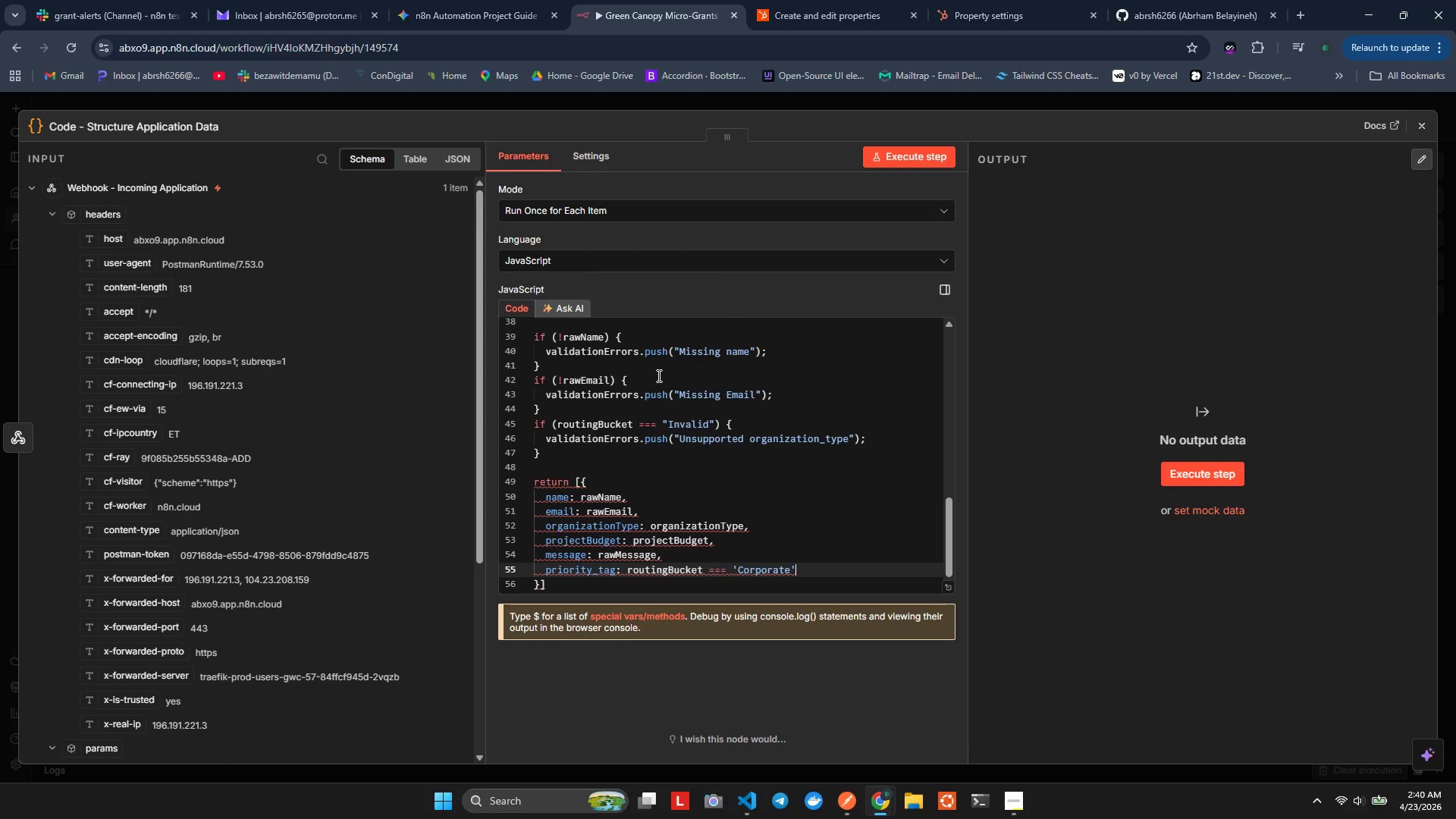 
type( ? ;)
key(Backspace)
type('Jo)
key(Backspace)
key(Backspace)
type(Higj)
key(Backspace)
type(h Prioru)
key(Backspace)
type(u)
key(Backspace)
type(ity)
 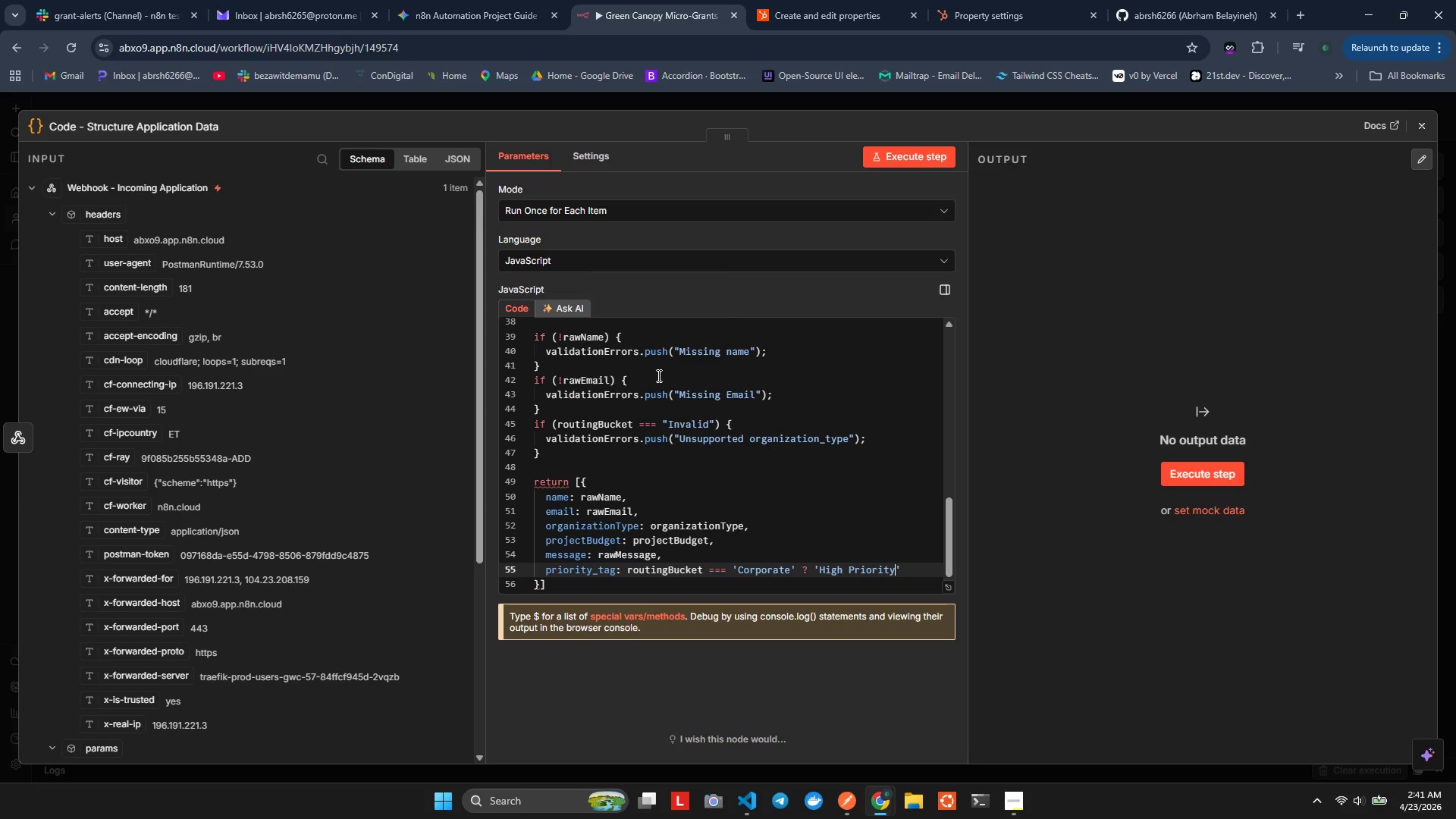 
key(ArrowRight)
 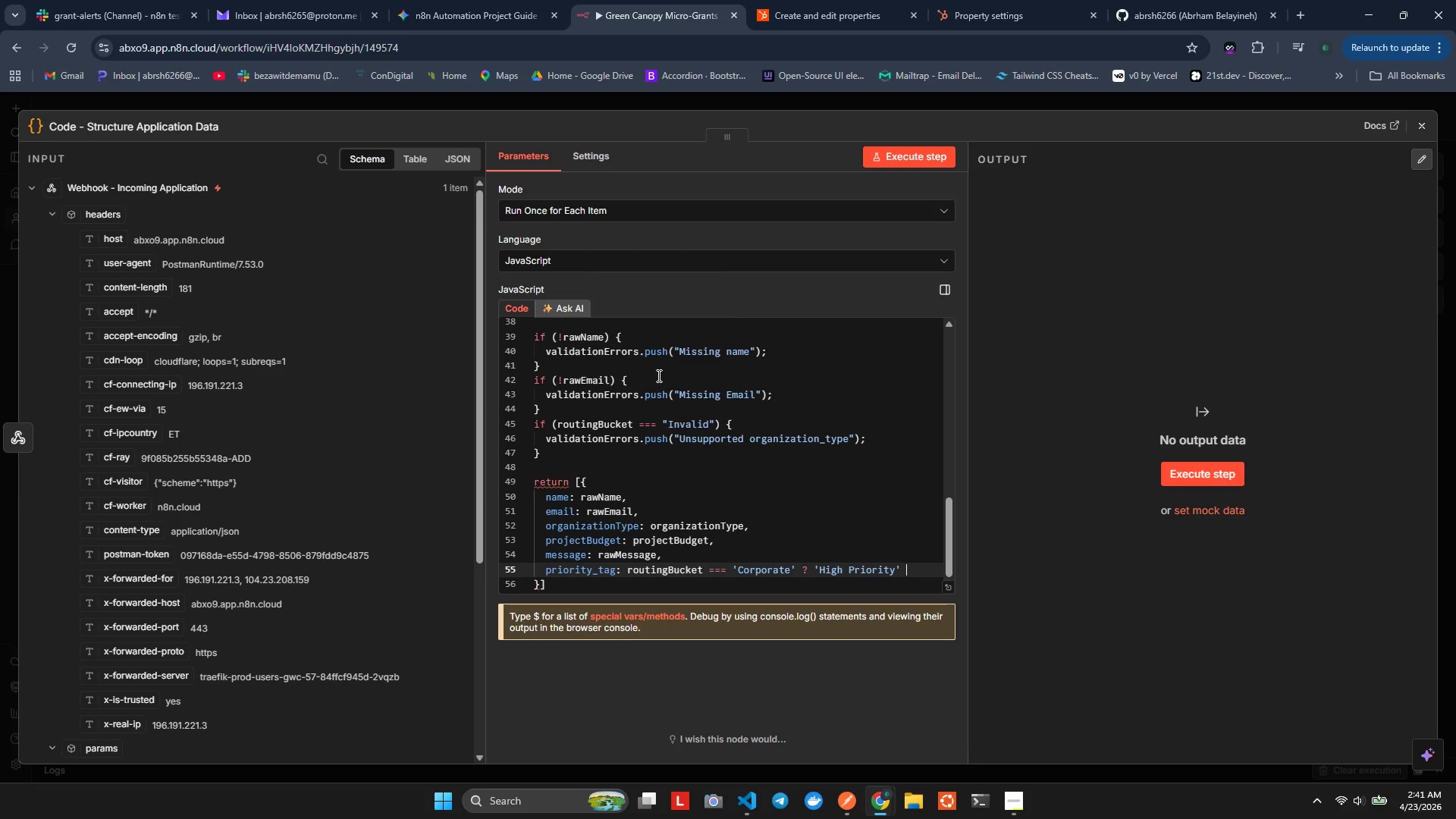 
type( : 'Stamdard)
key(Backspace)
key(Backspace)
key(Backspace)
key(Backspace)
key(Backspace)
type(ndard)
 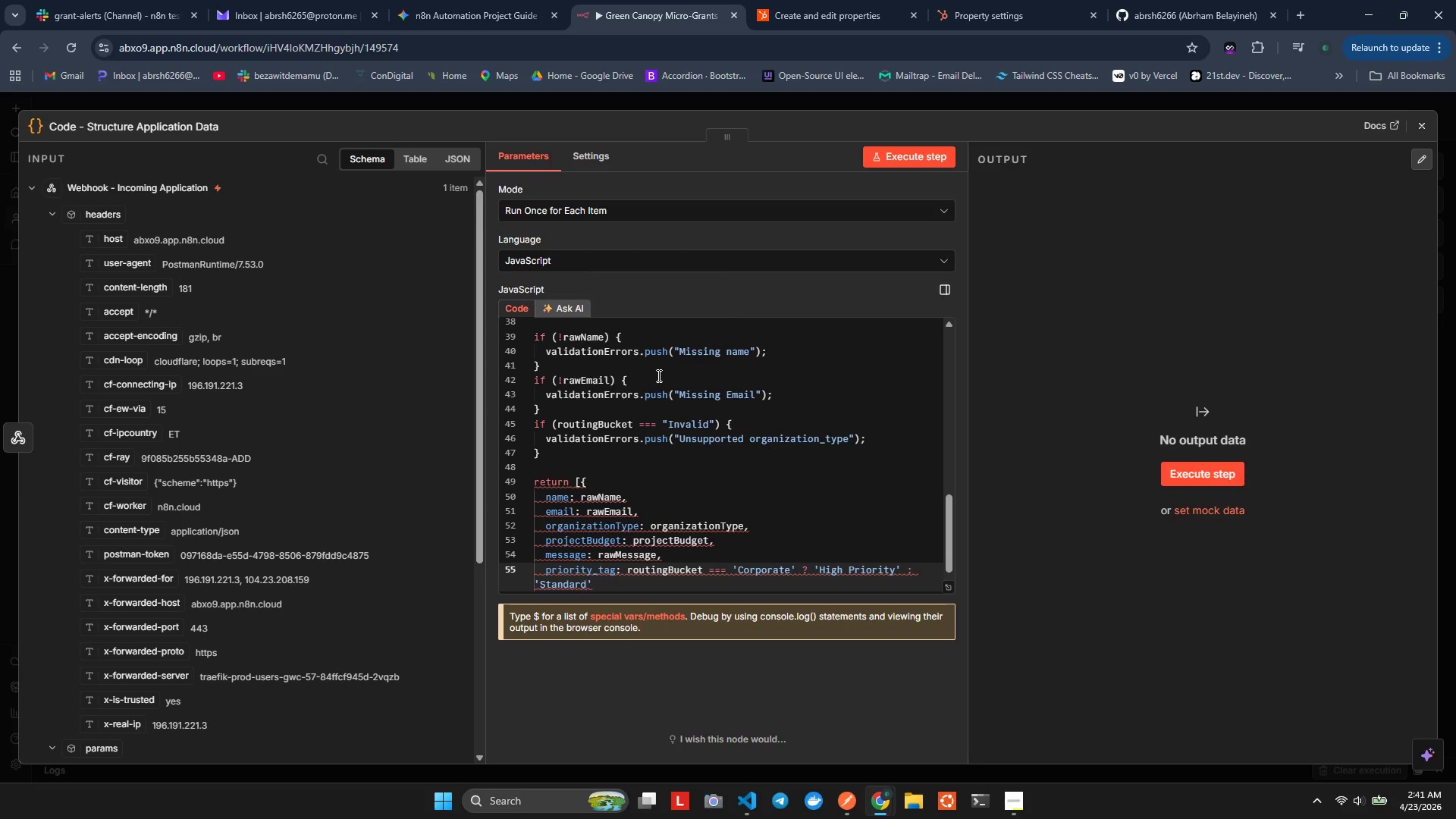 
key(Alt+AltLeft)
 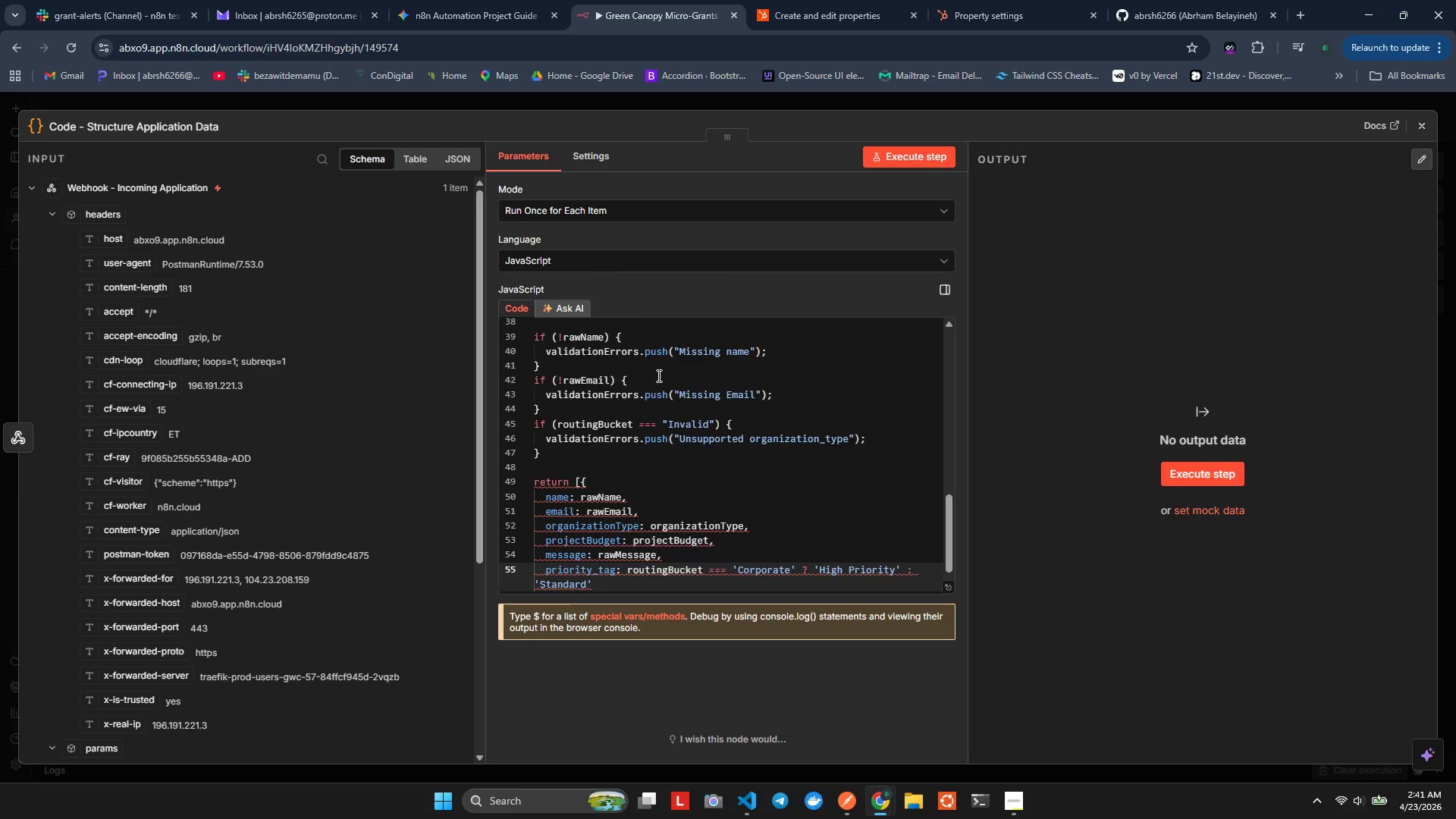 
key(Alt+Shift+ShiftLeft)
 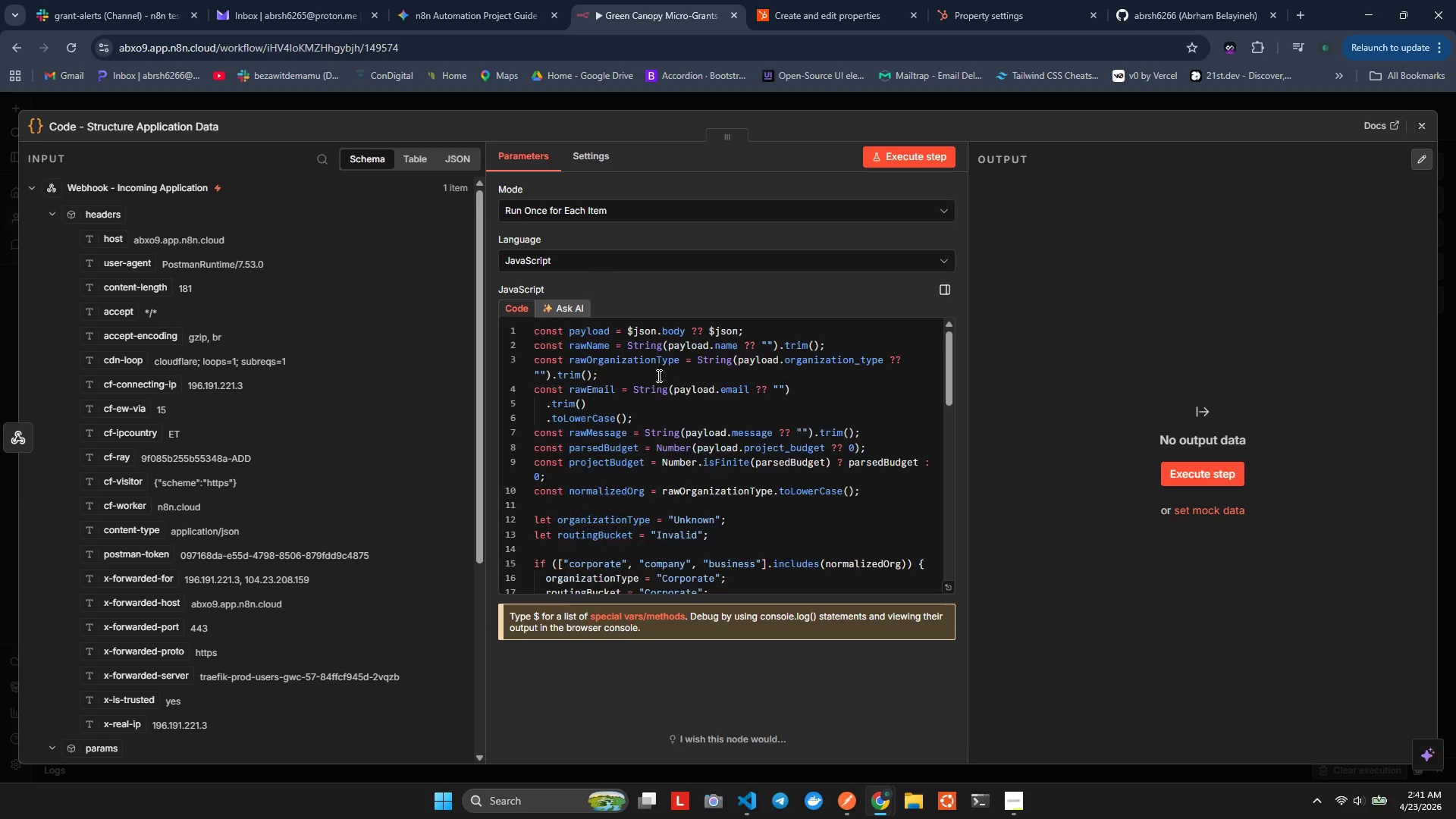 
key(Alt+Shift+F)
 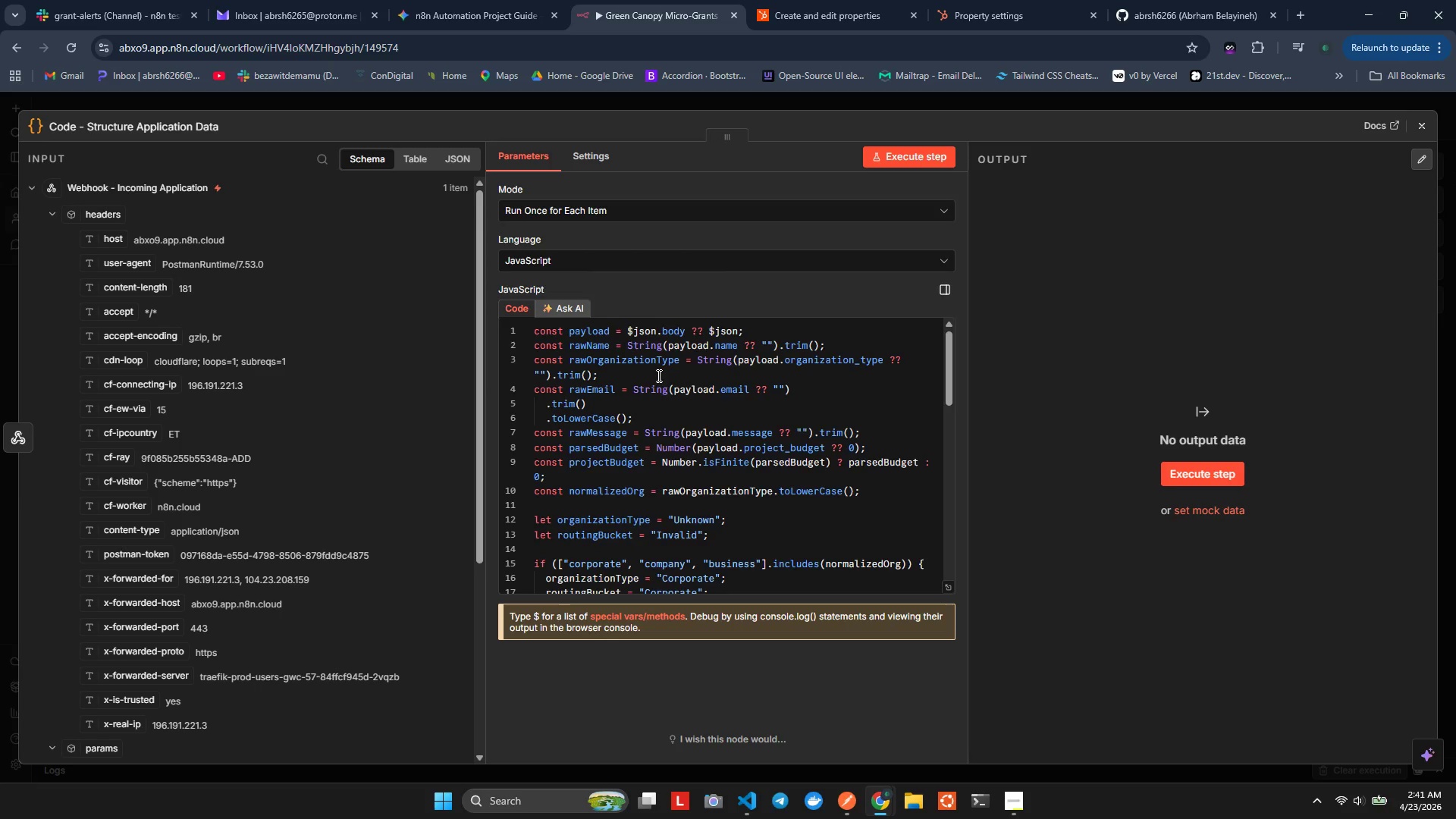 
key(ArrowRight)
 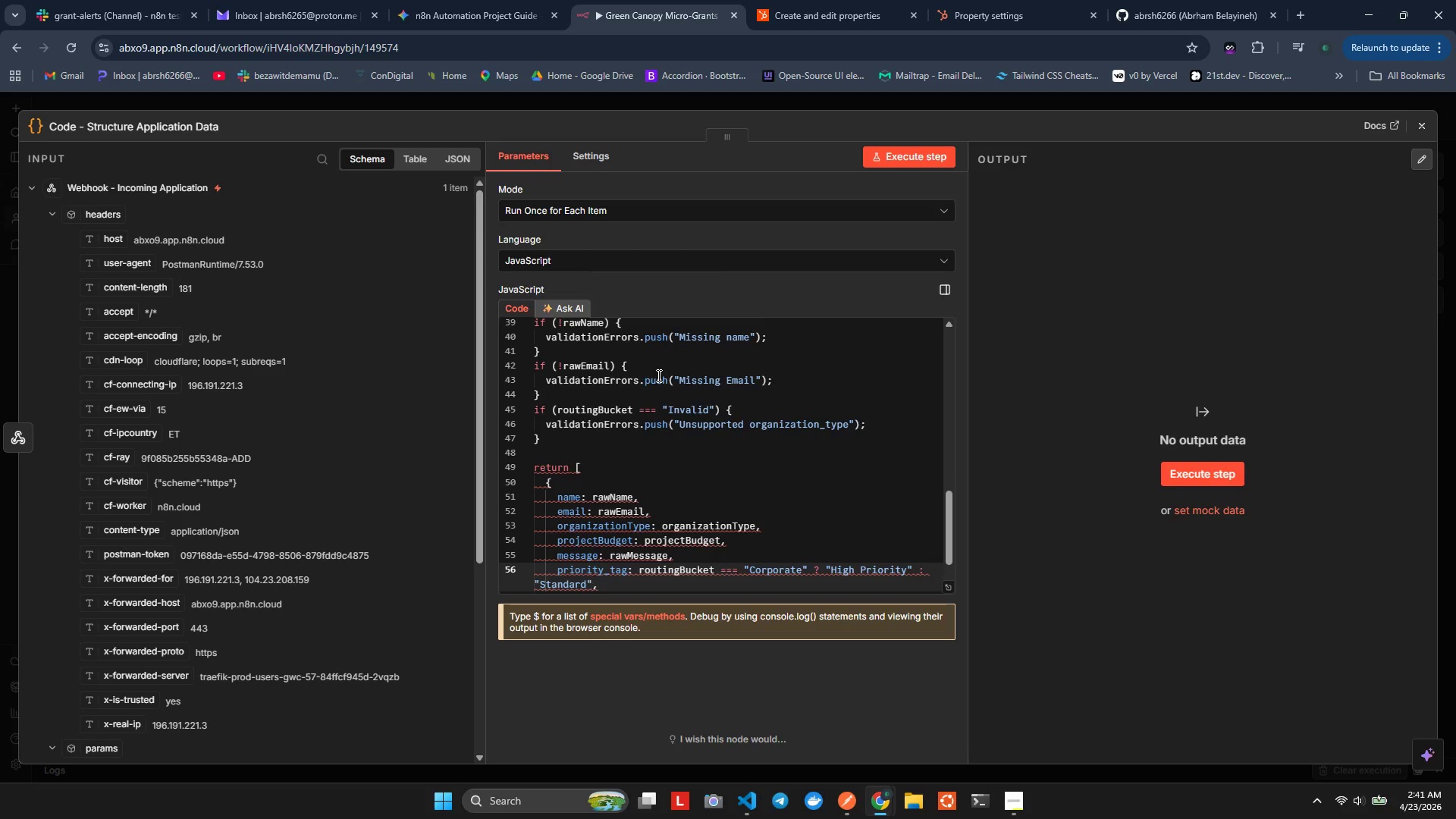 
key(ArrowDown)
 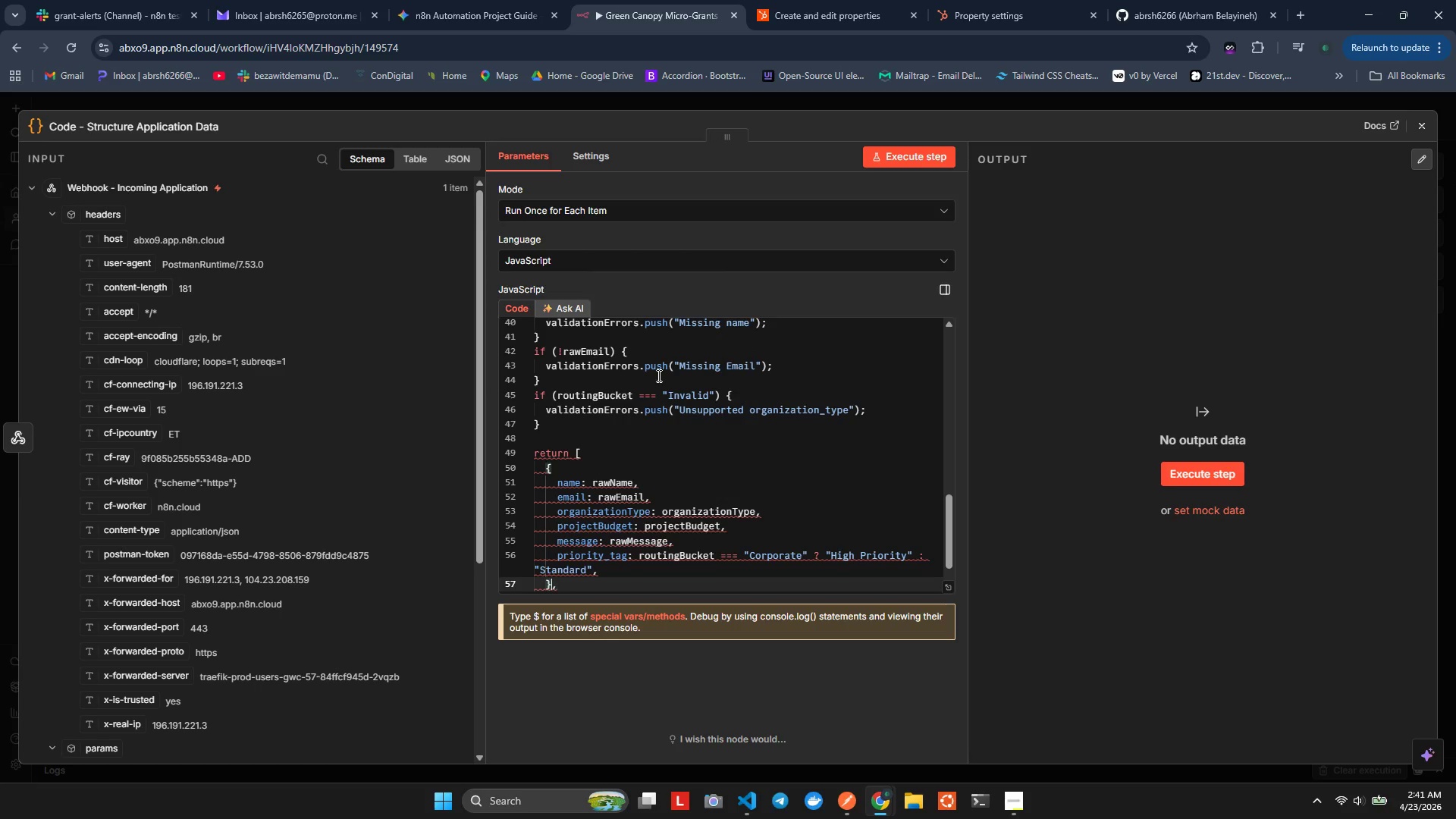 
key(ArrowLeft)
 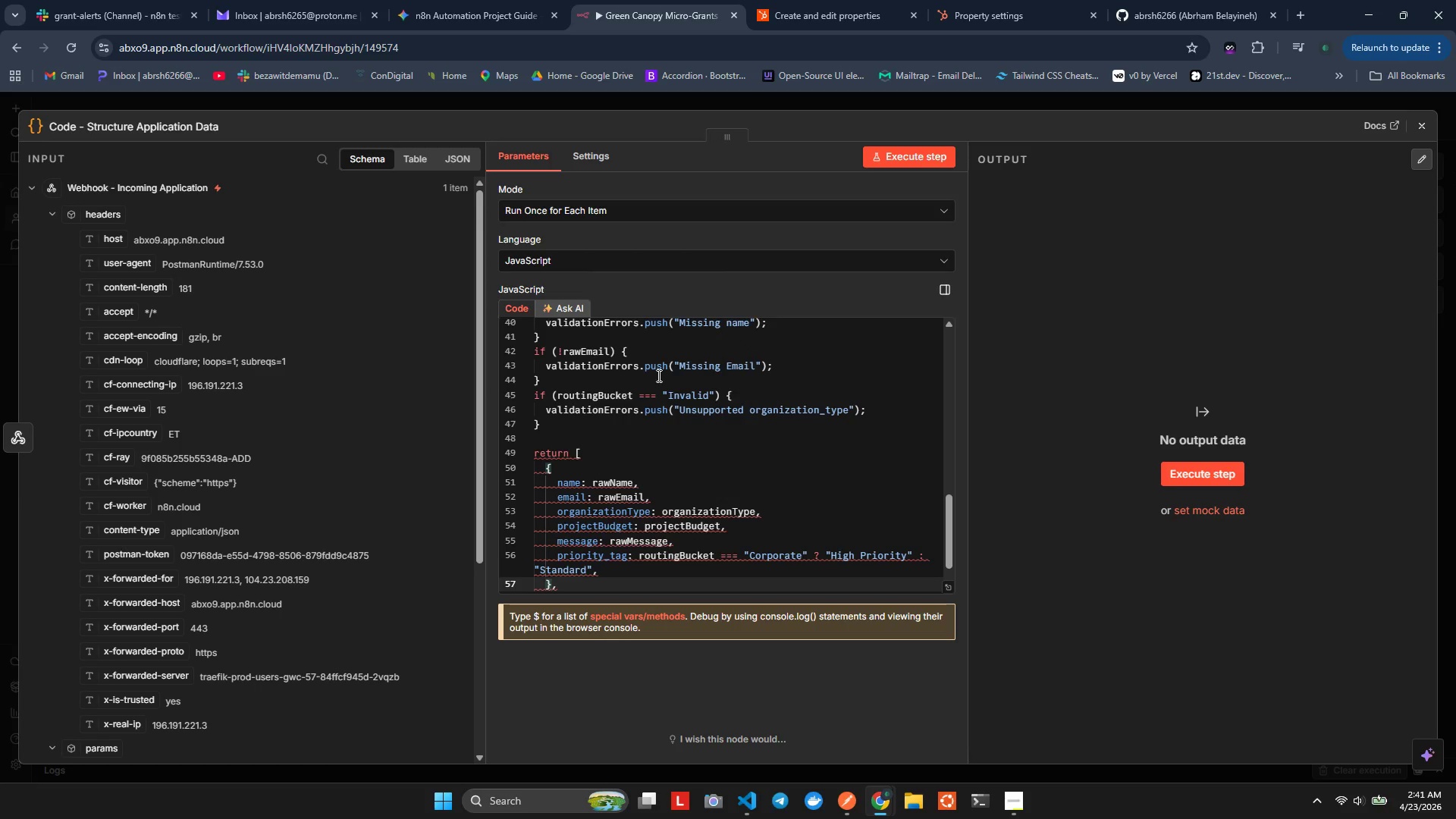 
hold_key(key=ArrowRight, duration=0.48)
 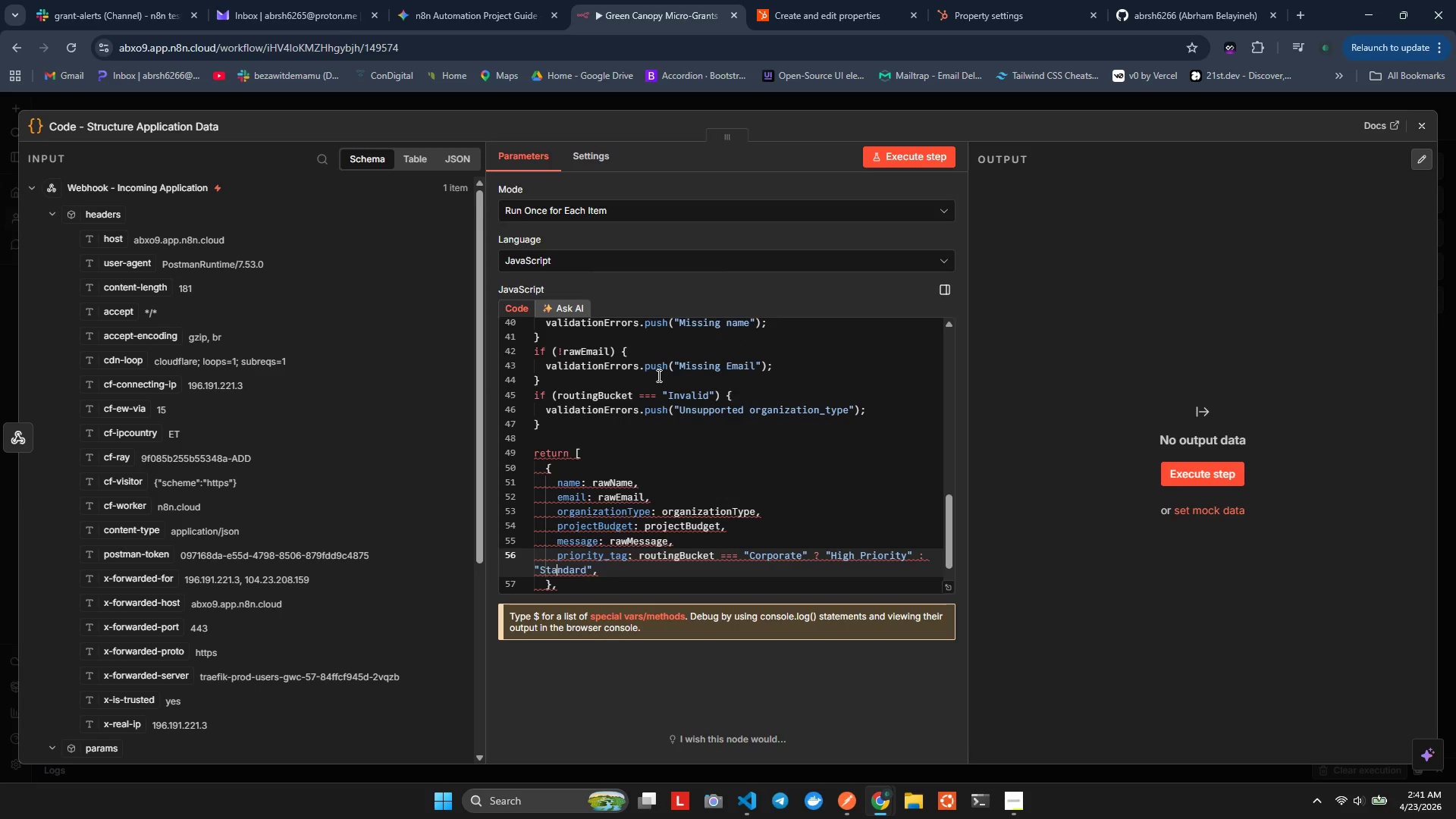 
key(ArrowUp)
 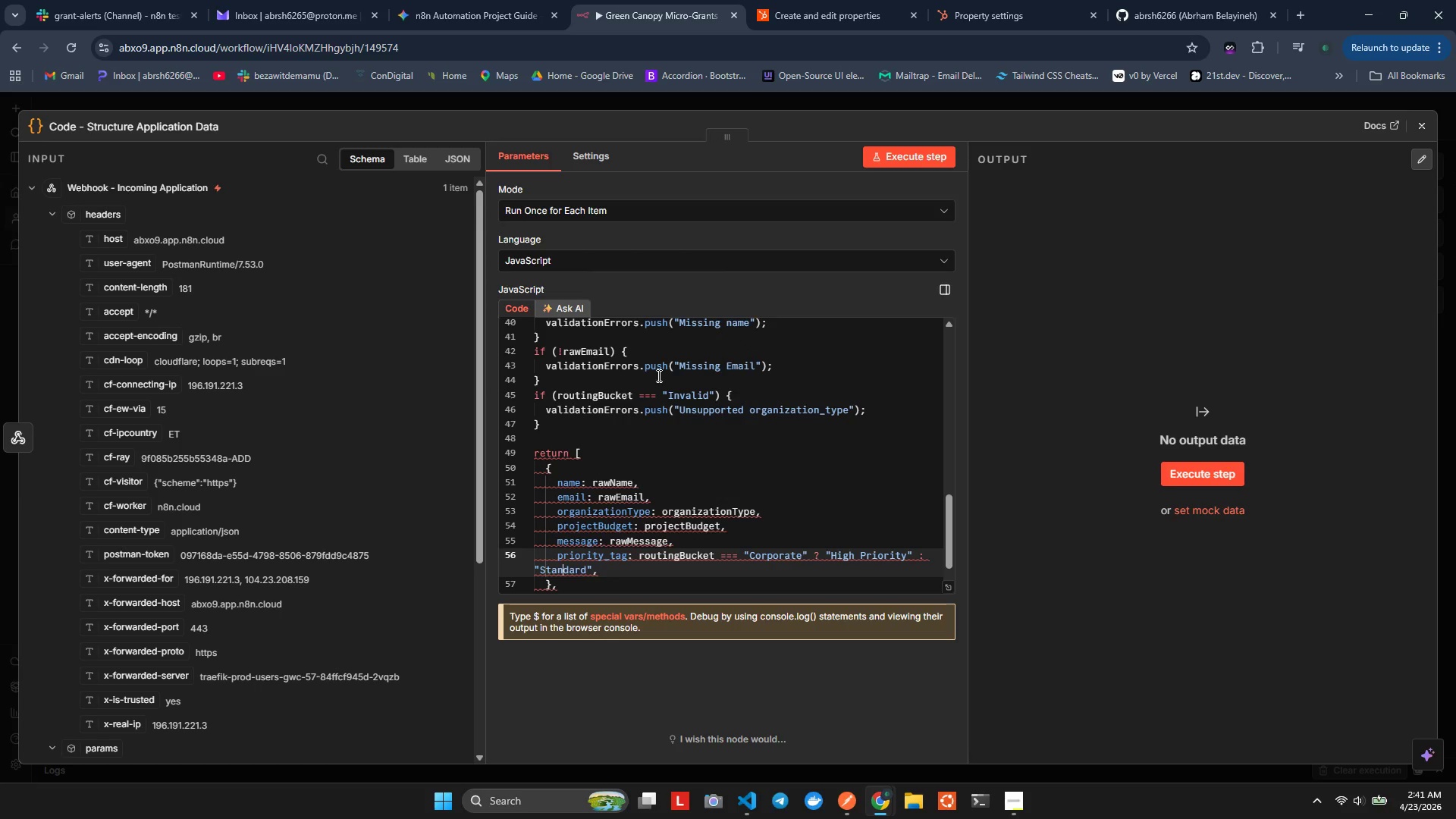 
key(ArrowRight)
 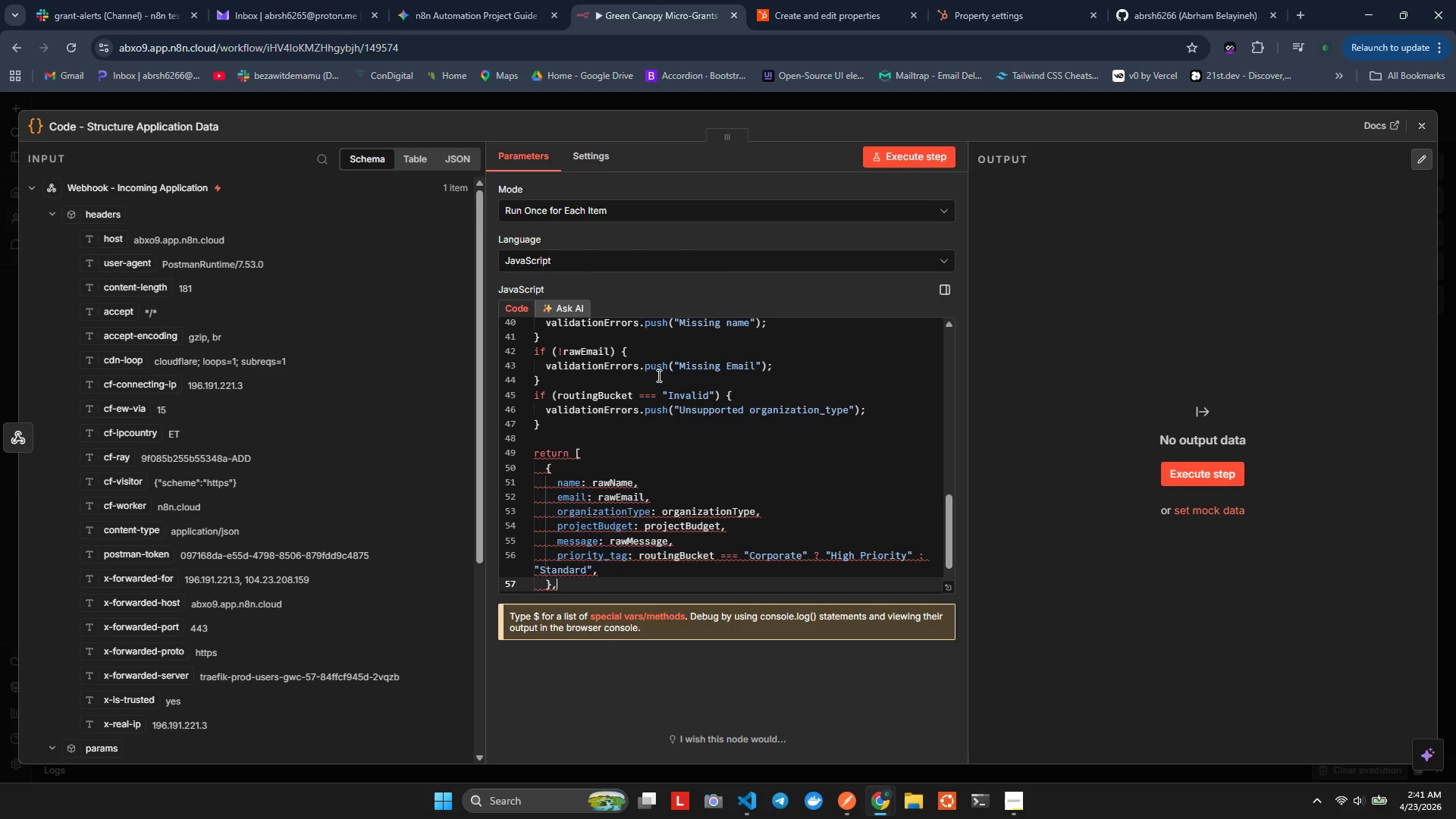 
key(ArrowDown)
 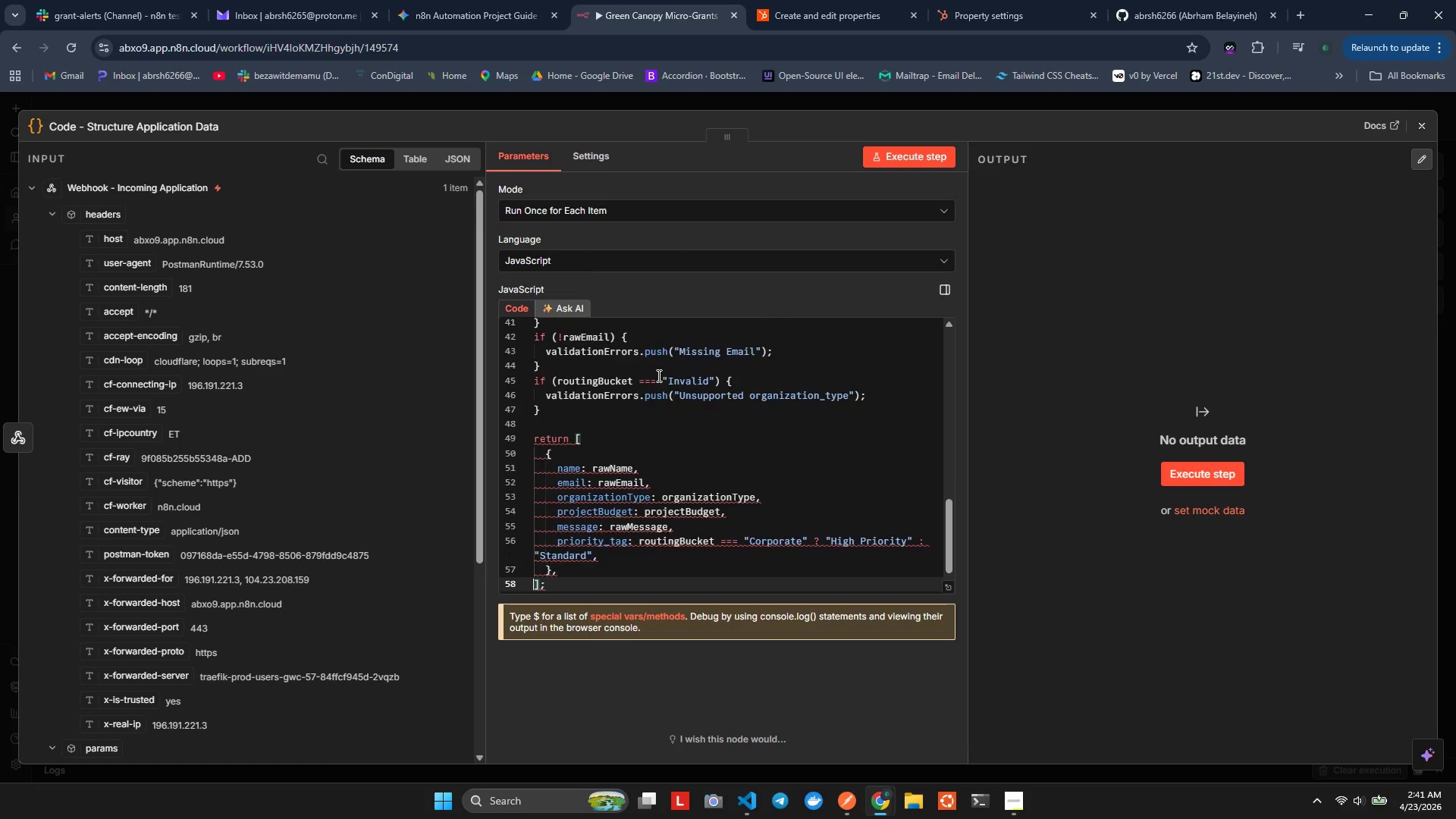 
key(ArrowRight)
 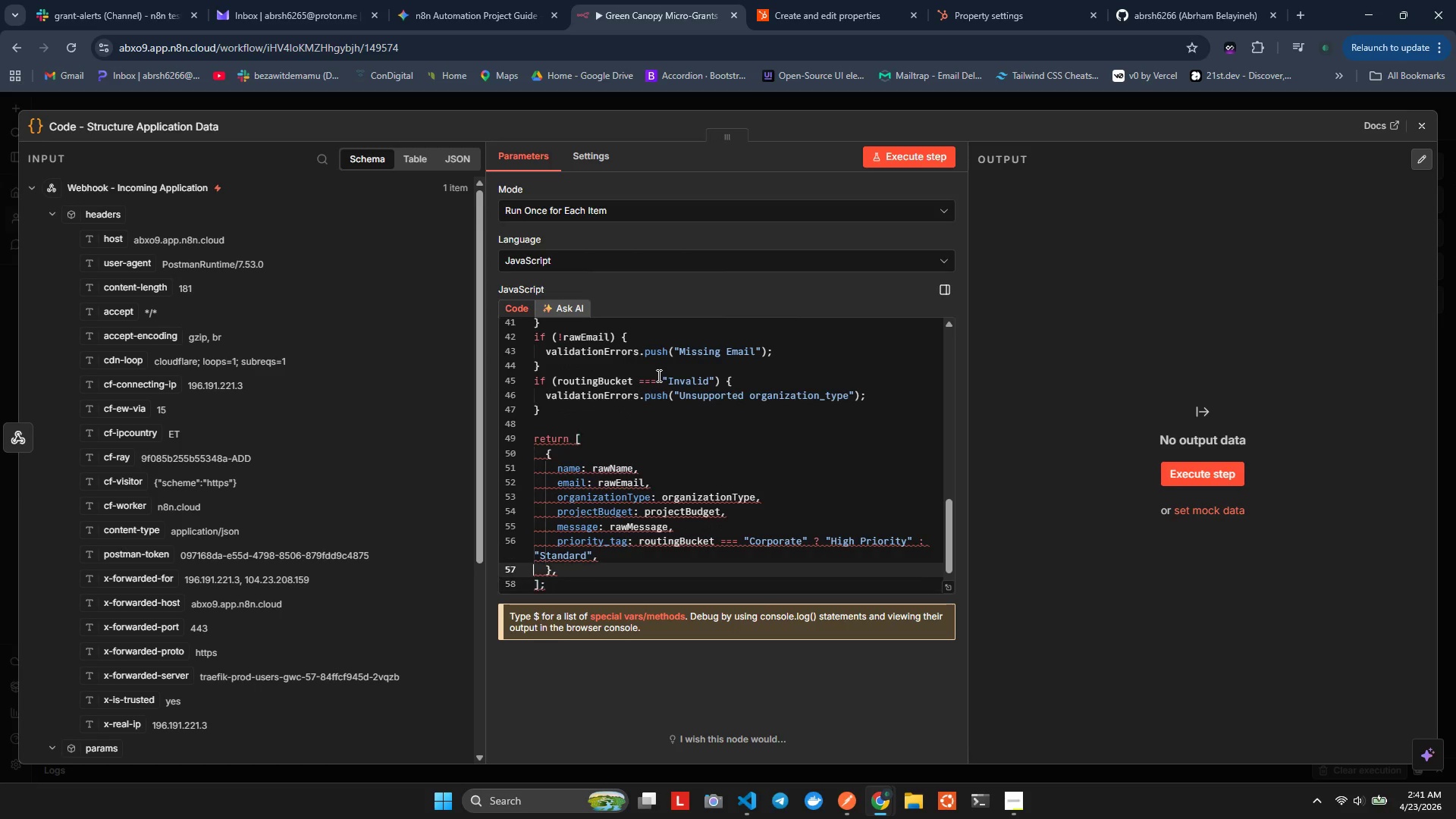 
key(ArrowUp)
 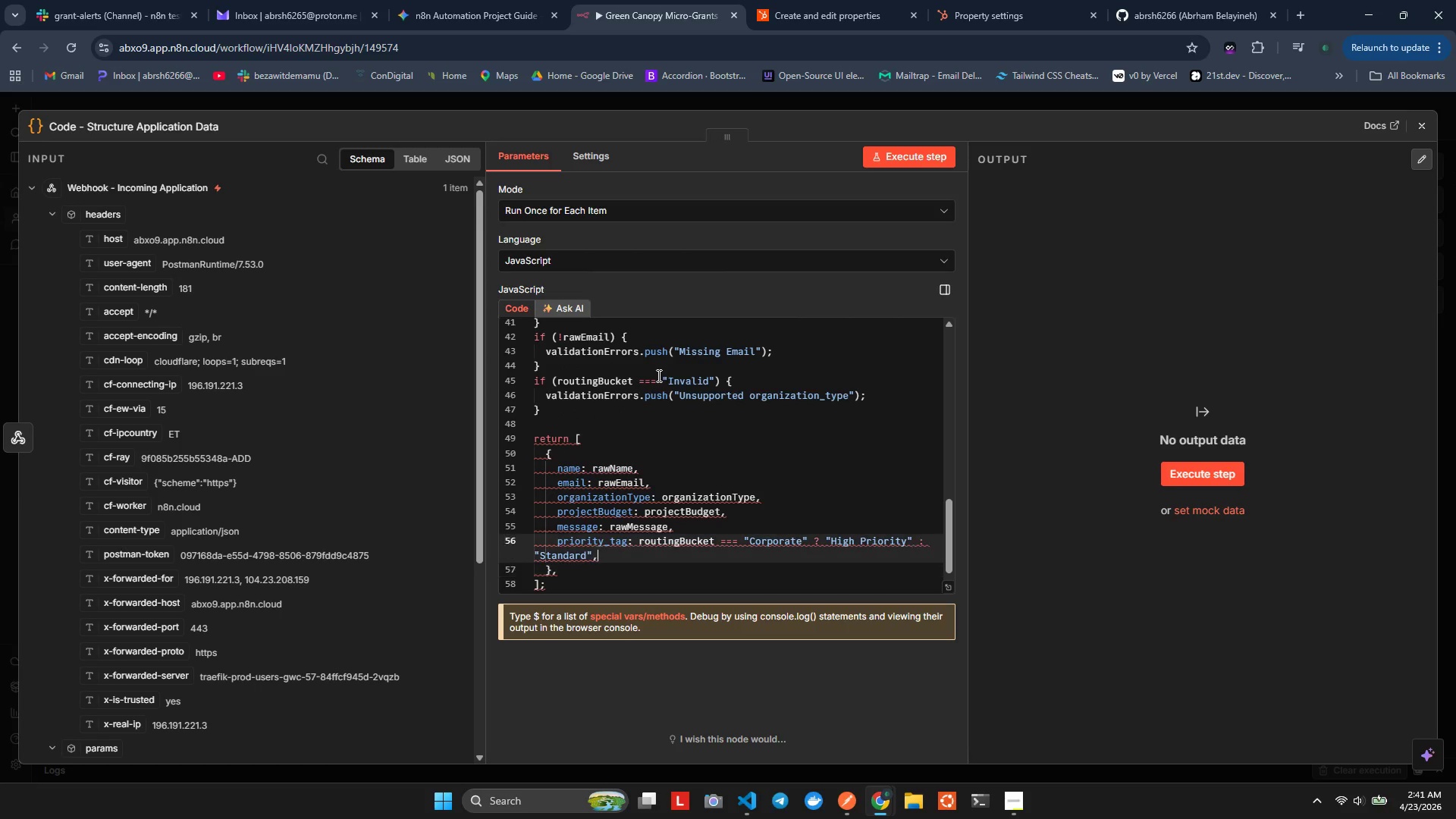 
key(ArrowLeft)
 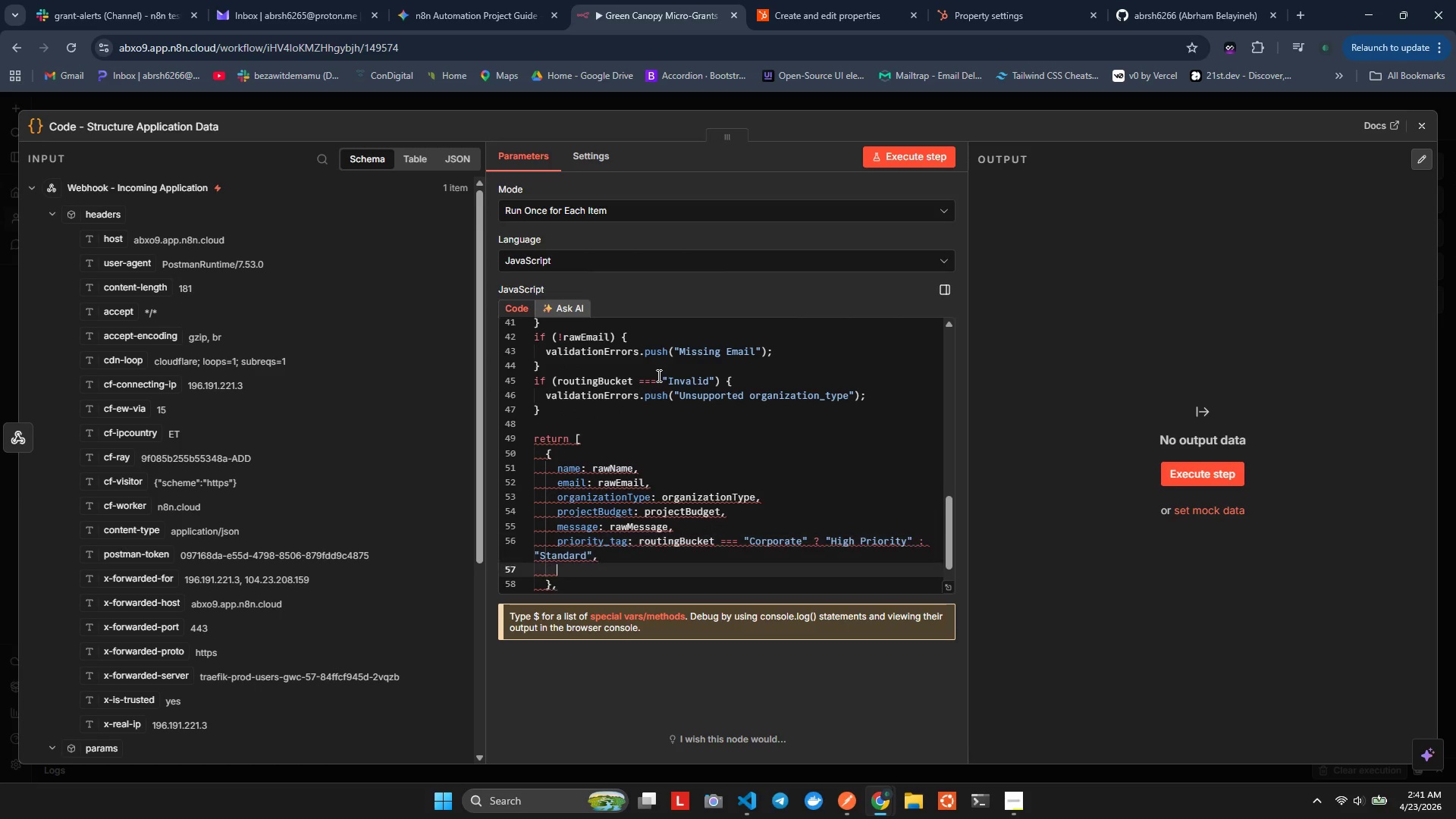 
key(Enter)
 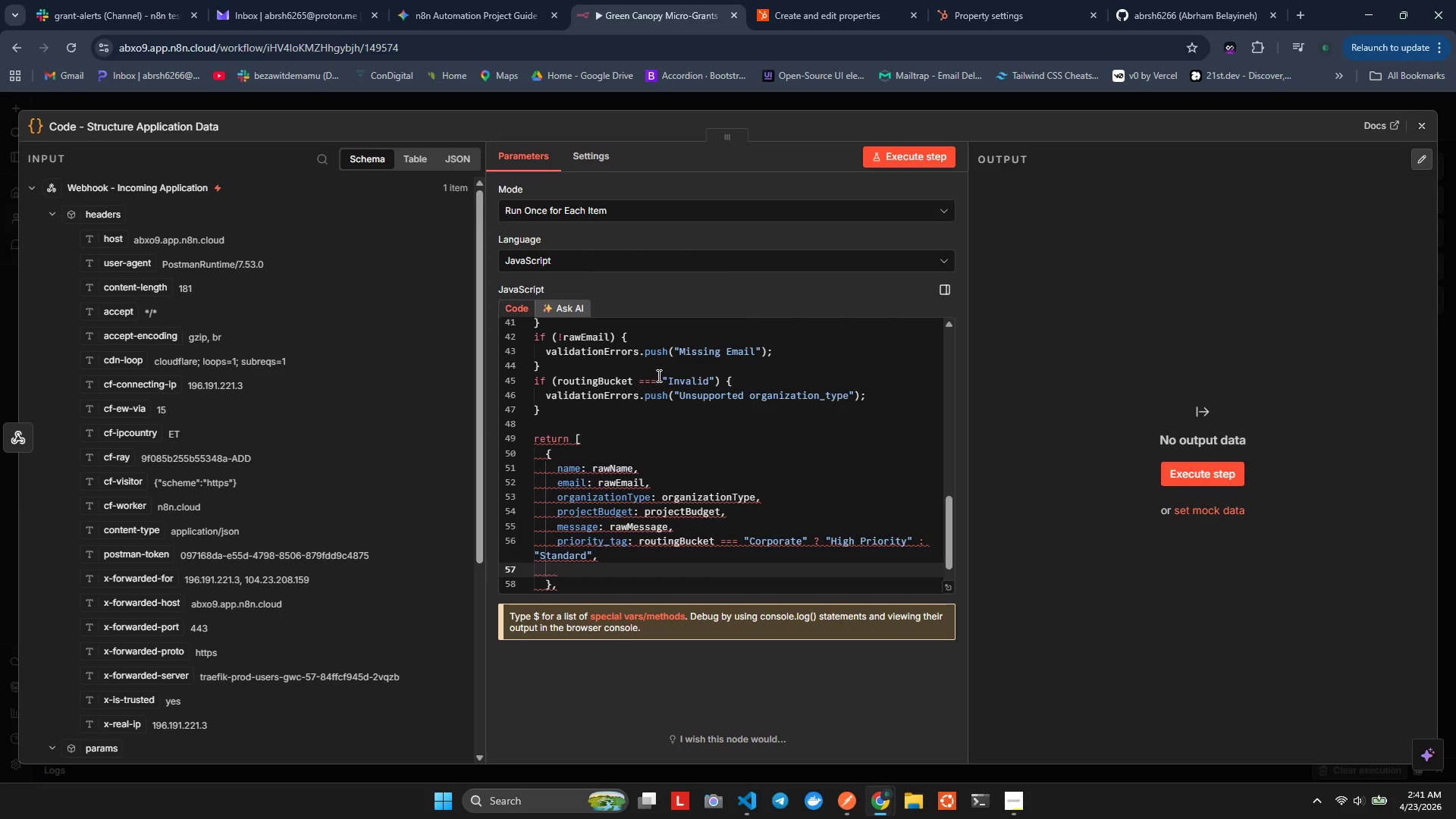 
wait(7.16)
 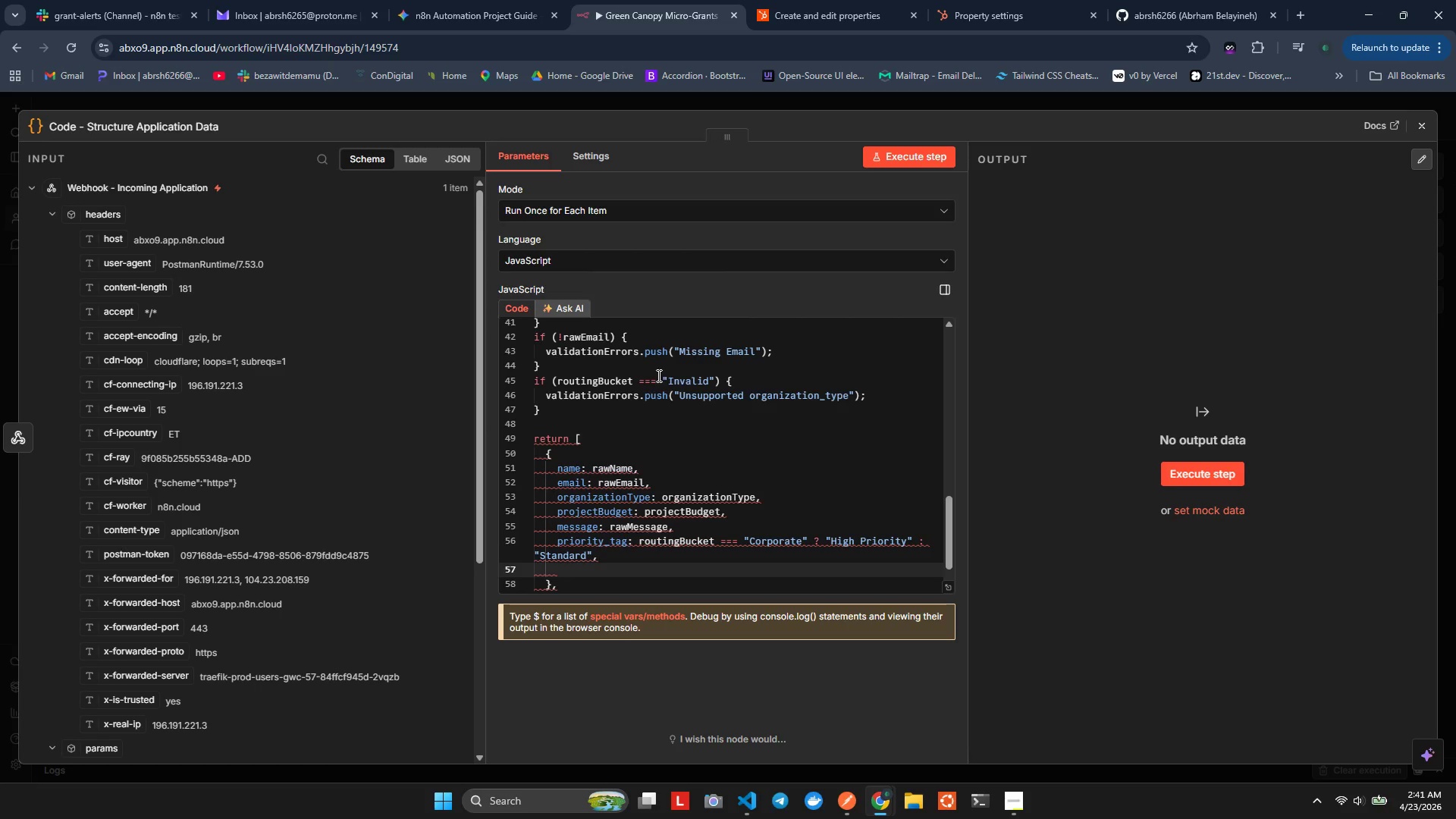 
type(rourin)
key(Backspace)
key(Backspace)
key(Backspace)
type(ting_buvl)
key(Backspace)
key(Backspace)
type(cket: r)
 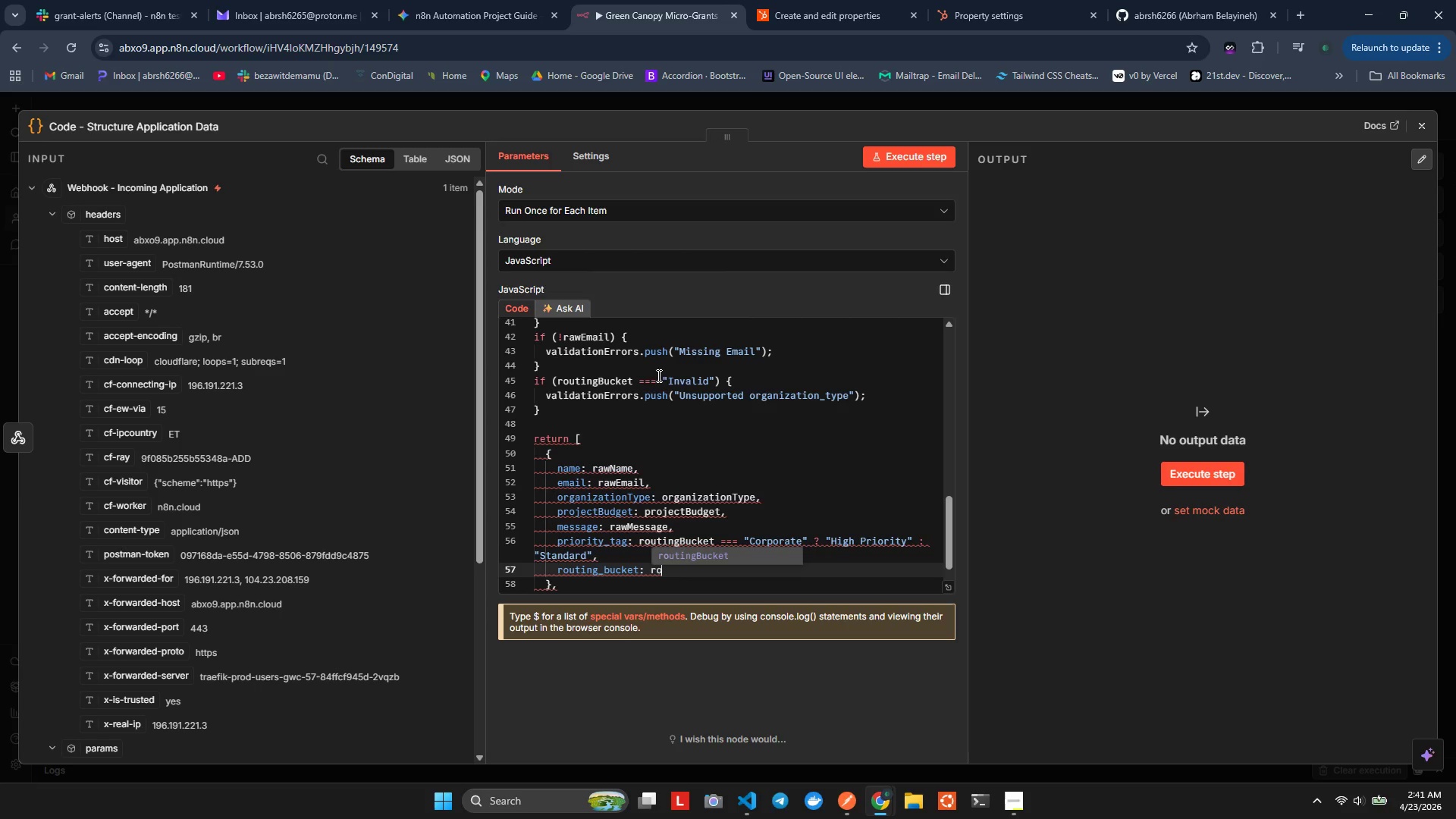 
 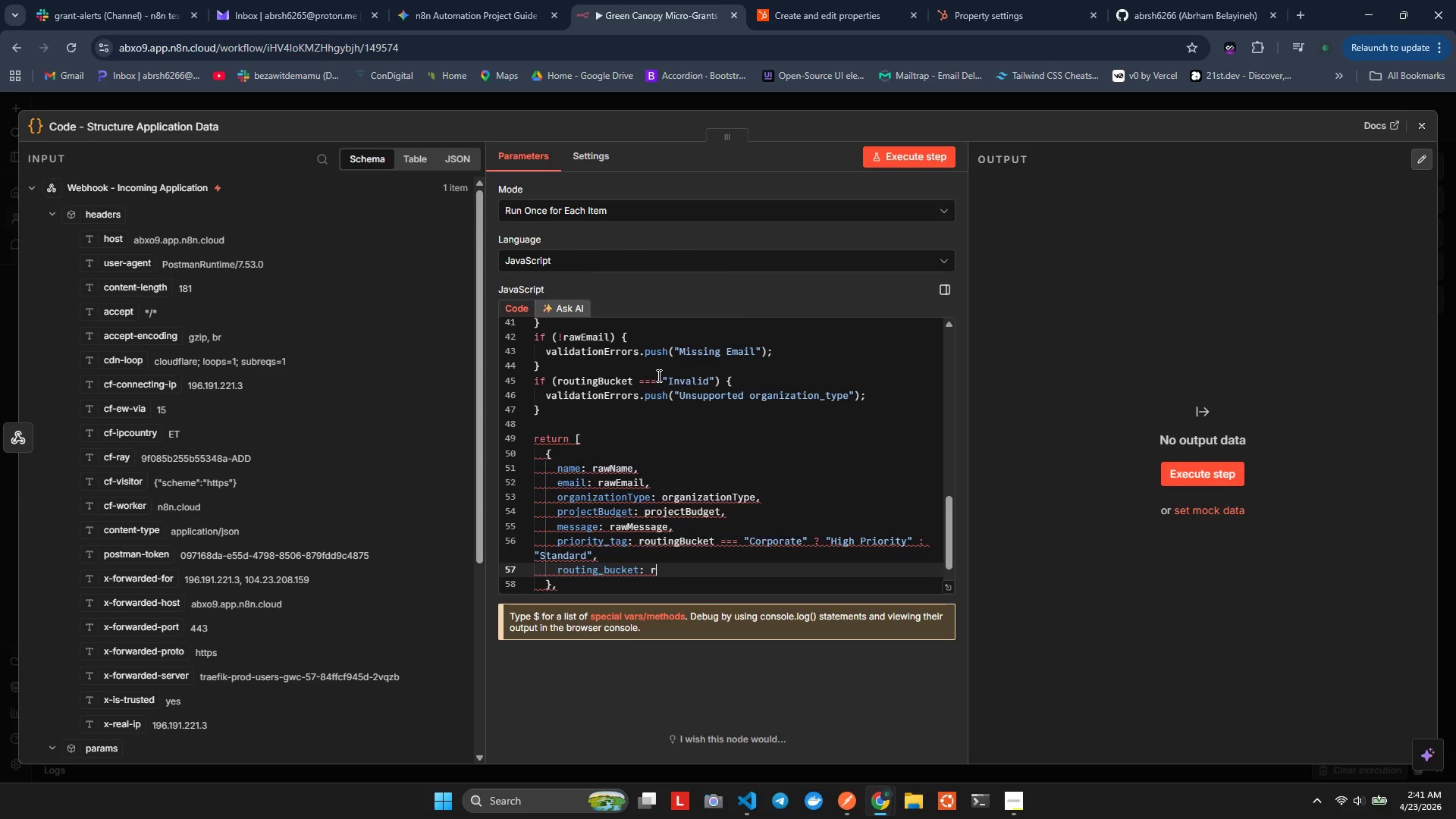 
hold_key(key=O, duration=0.31)
 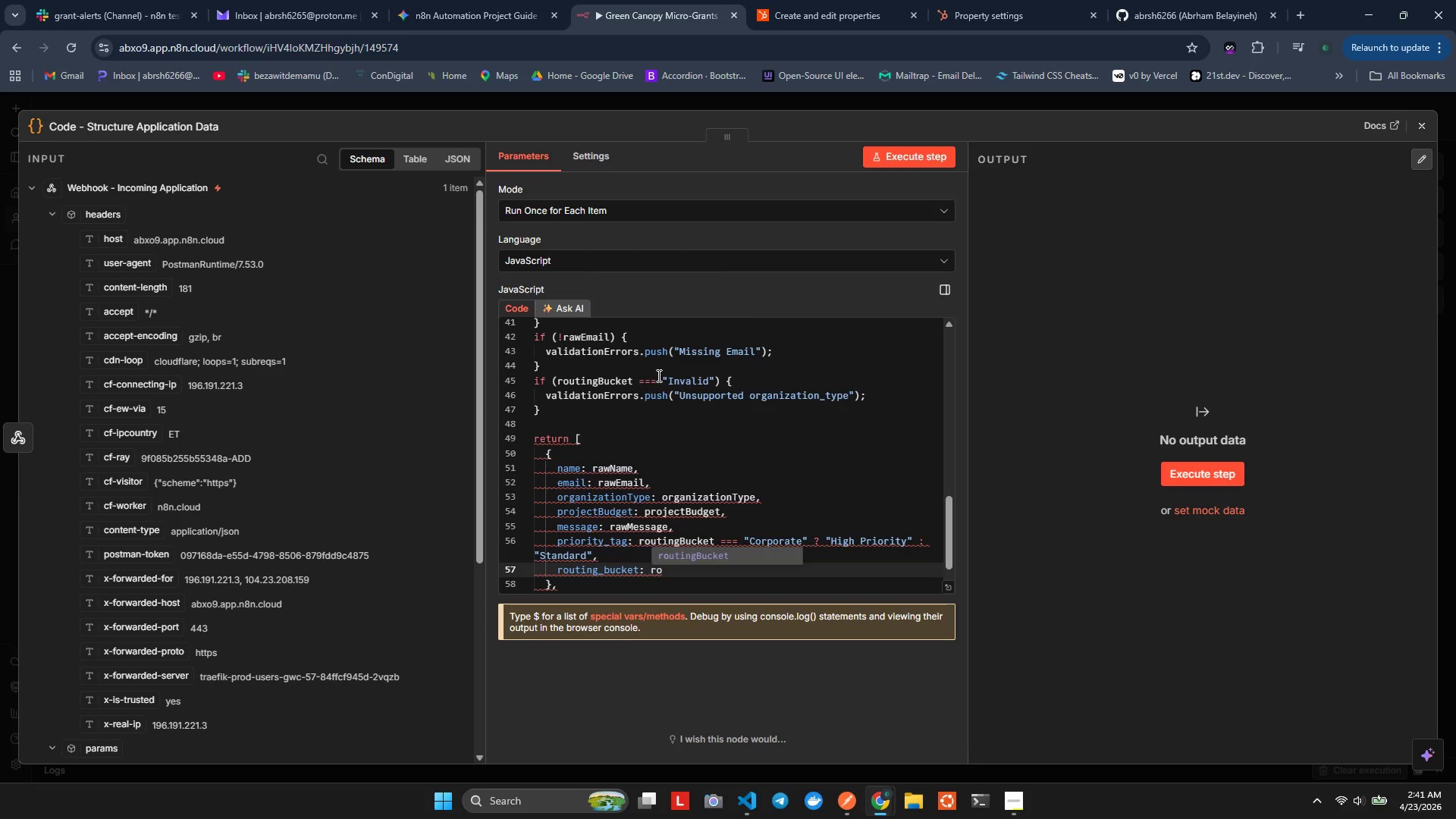 
key(Enter)
 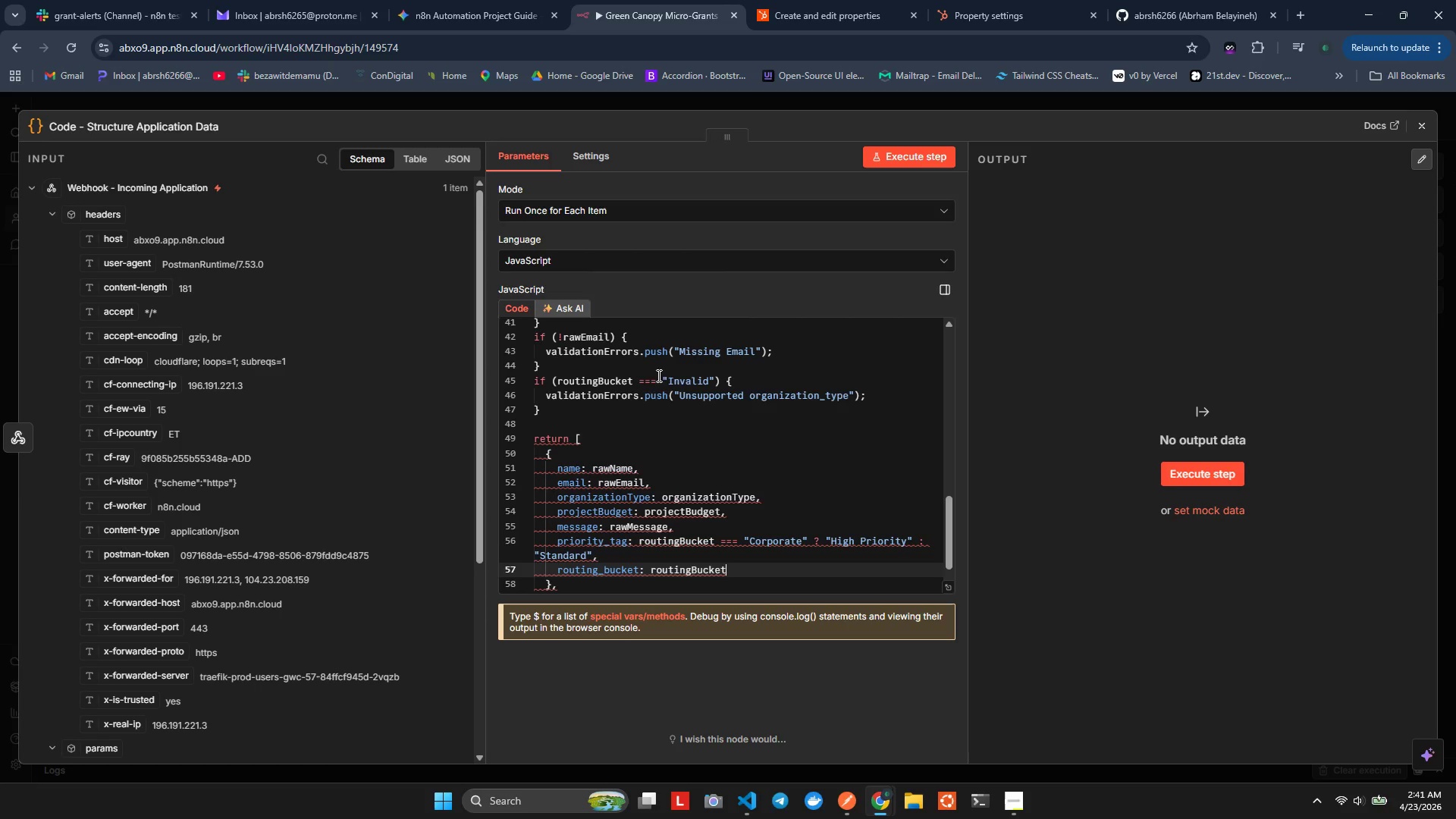 
key(Comma)
 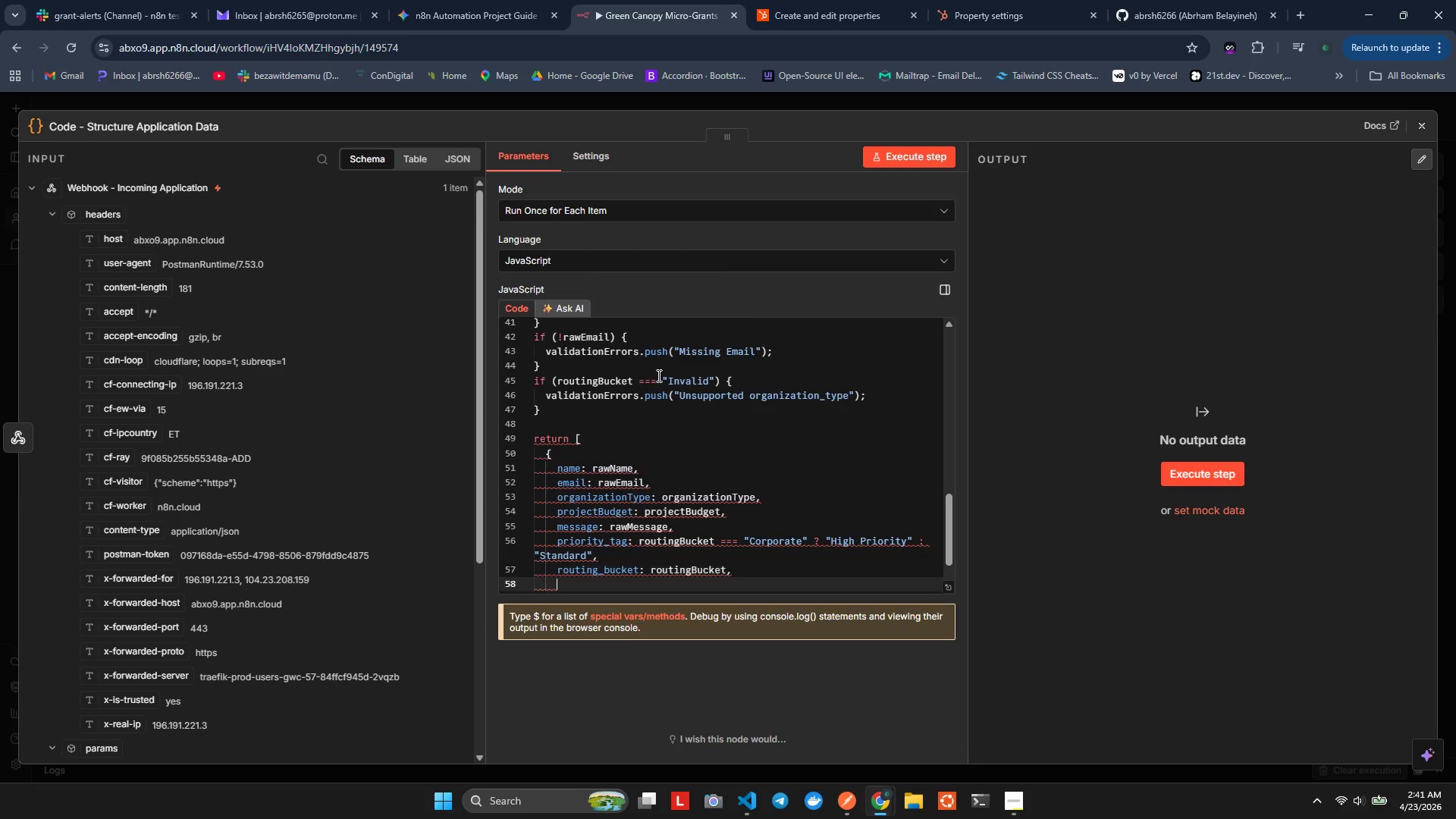 
key(Enter)
 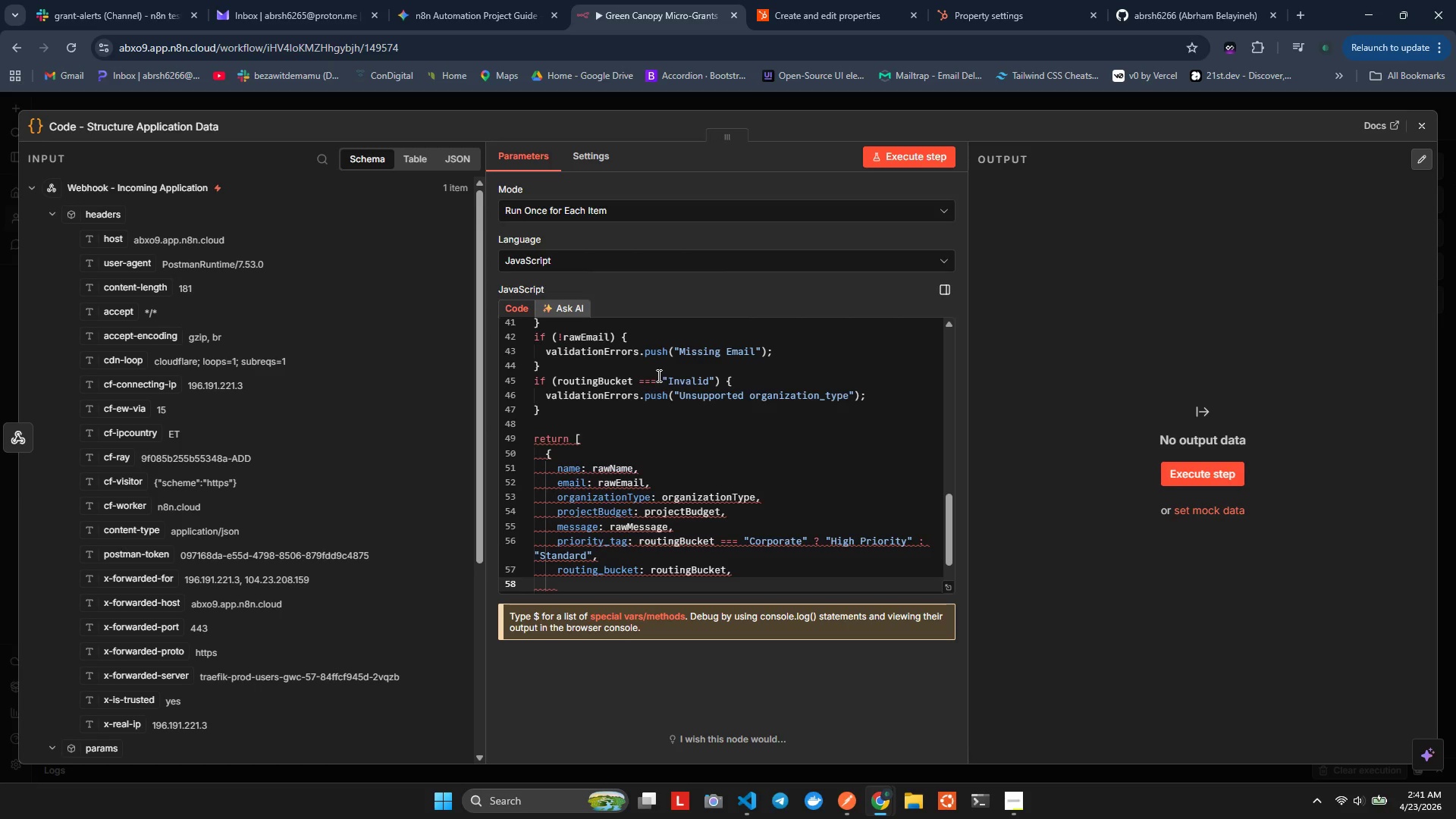 
type(first_ame: fo)
key(Backspace)
type(ir)
 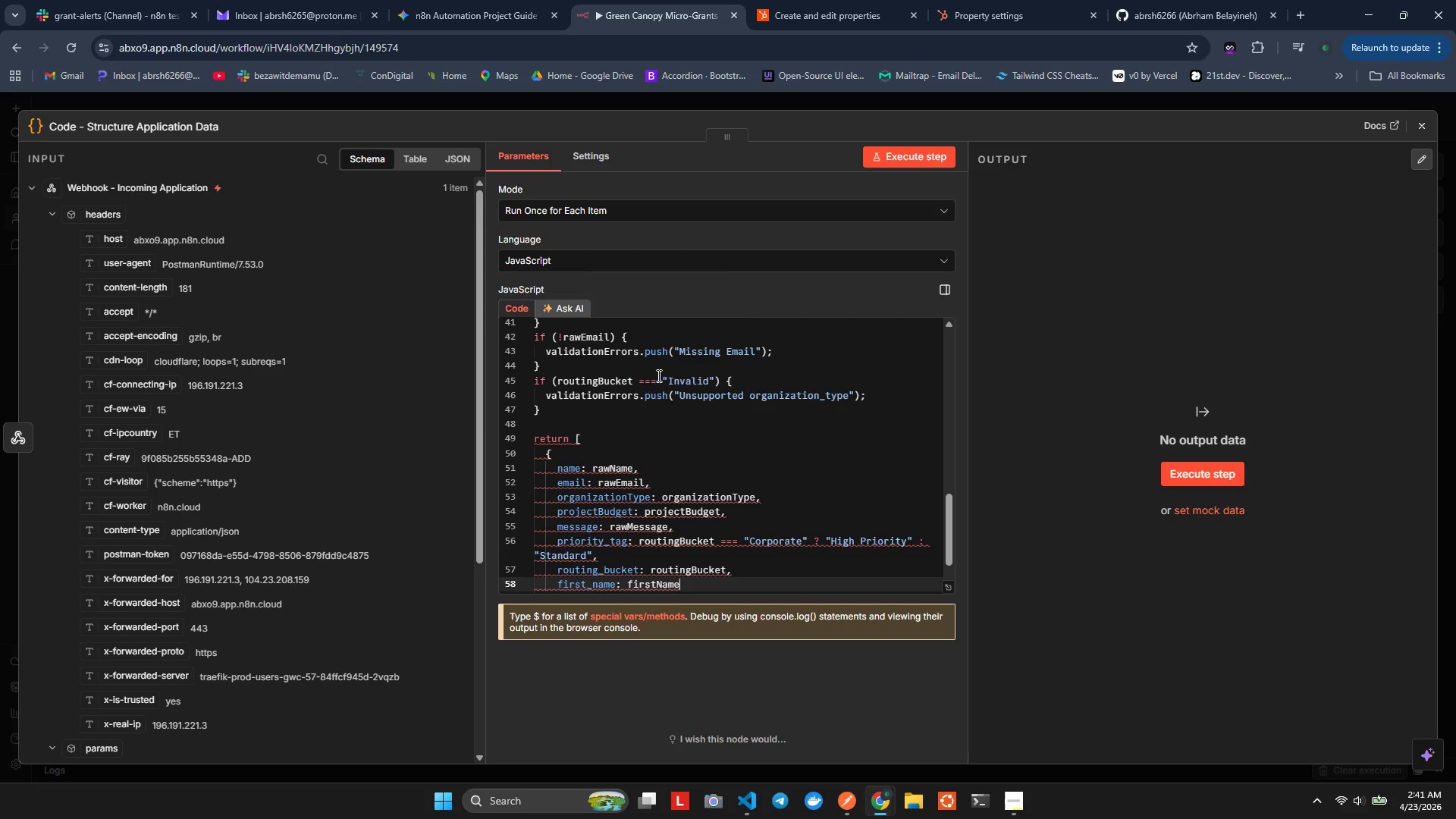 
 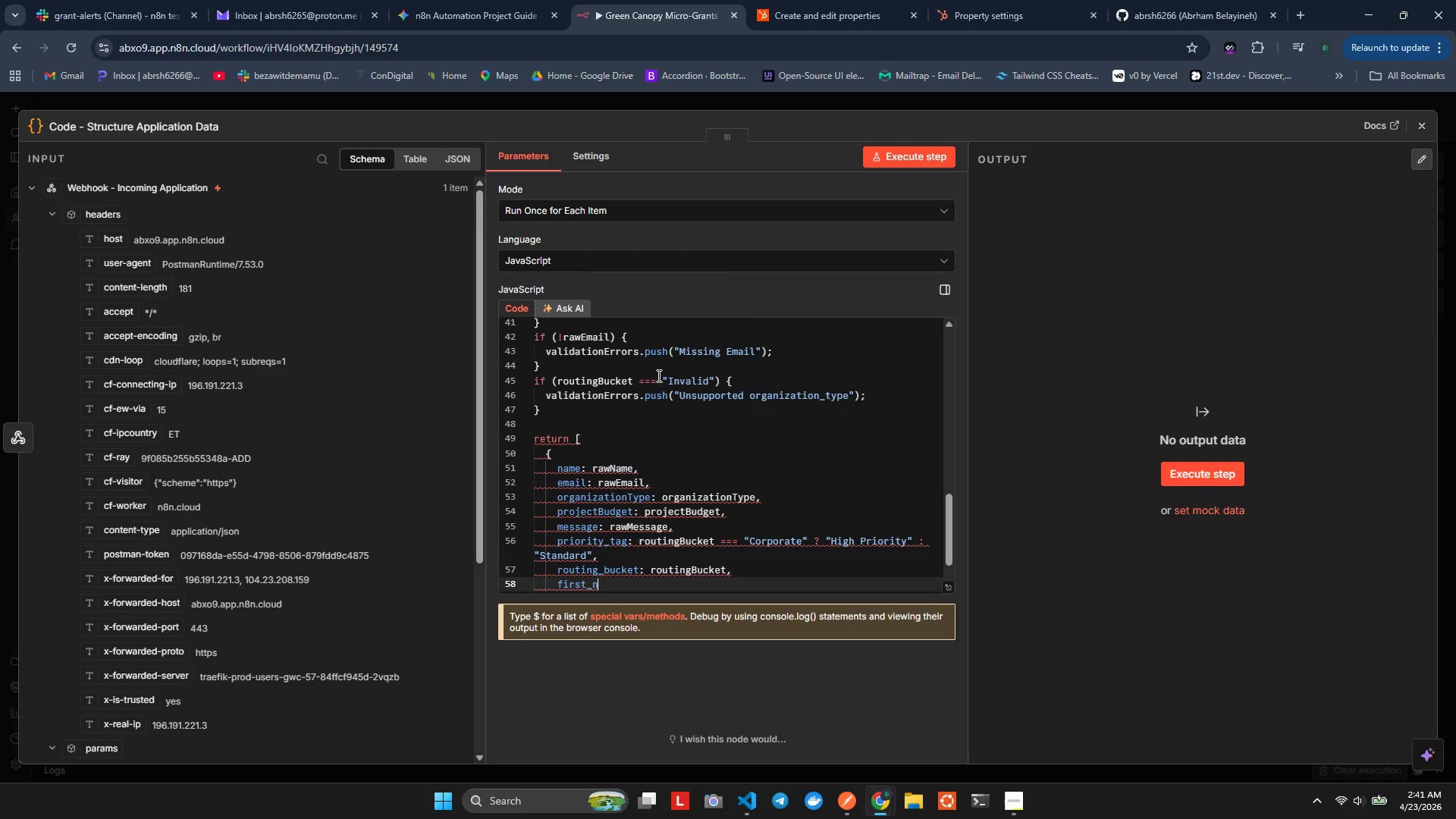 
hold_key(key=N, duration=0.34)
 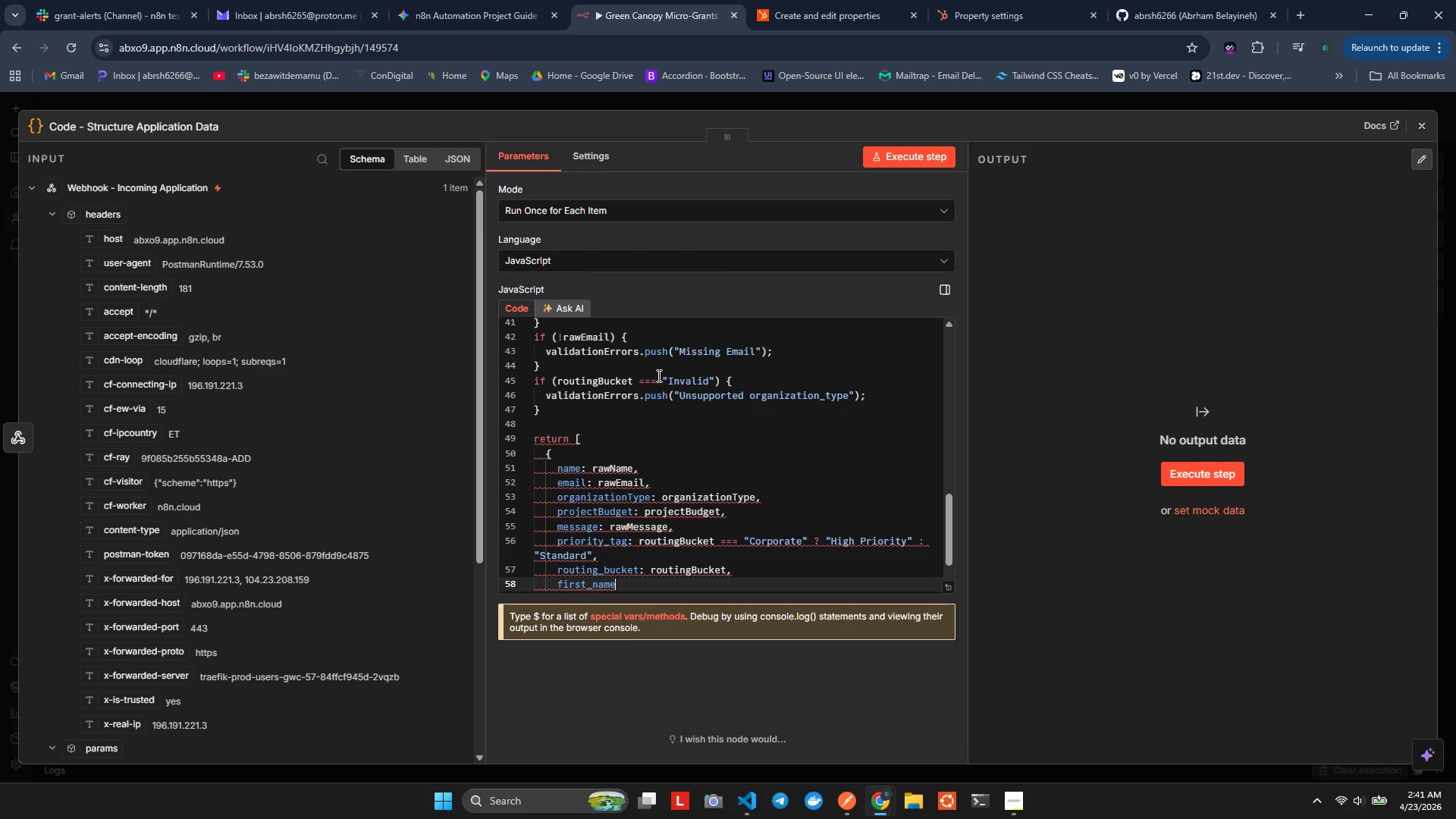 
key(Enter)
 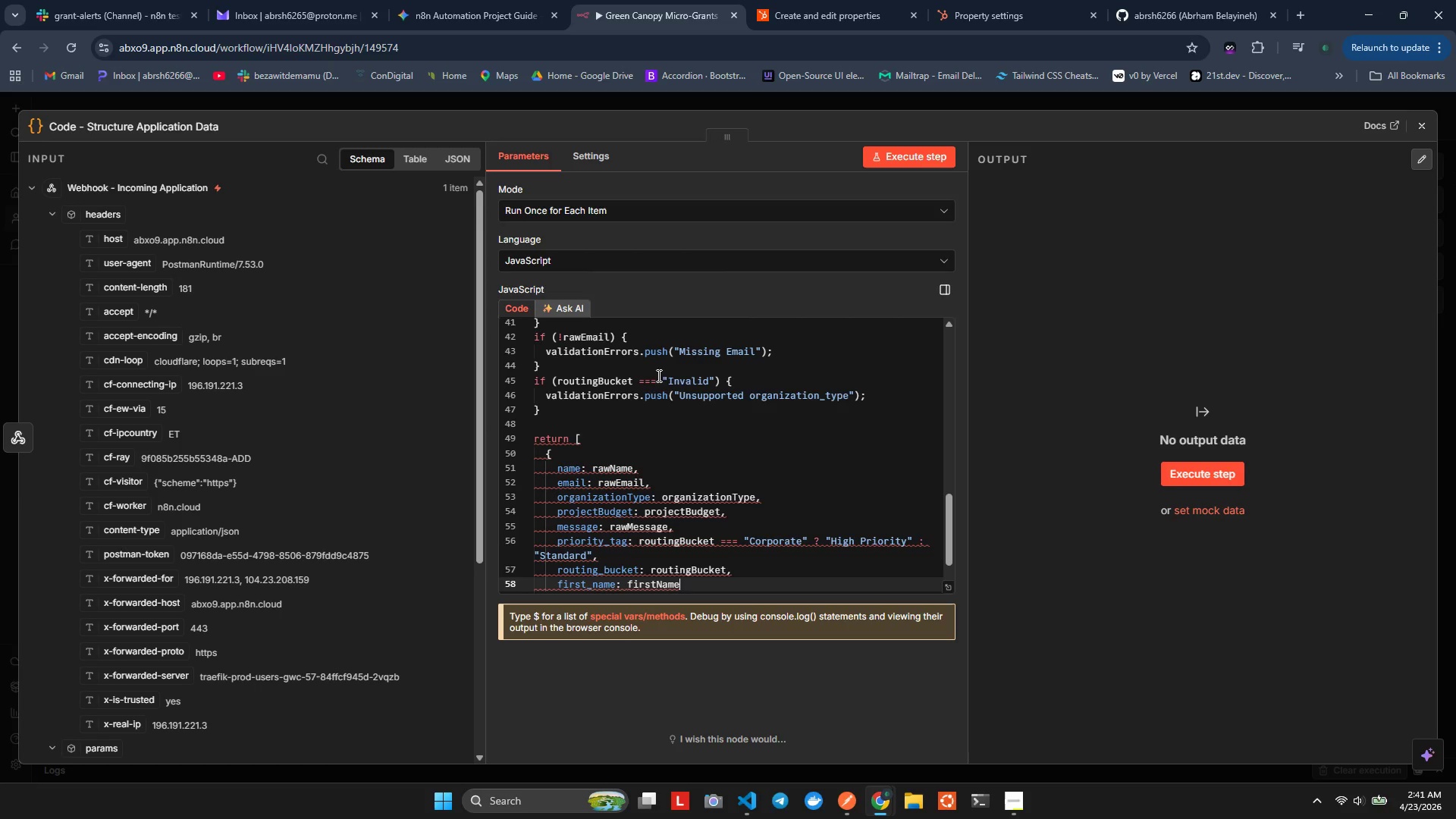 
key(Comma)
 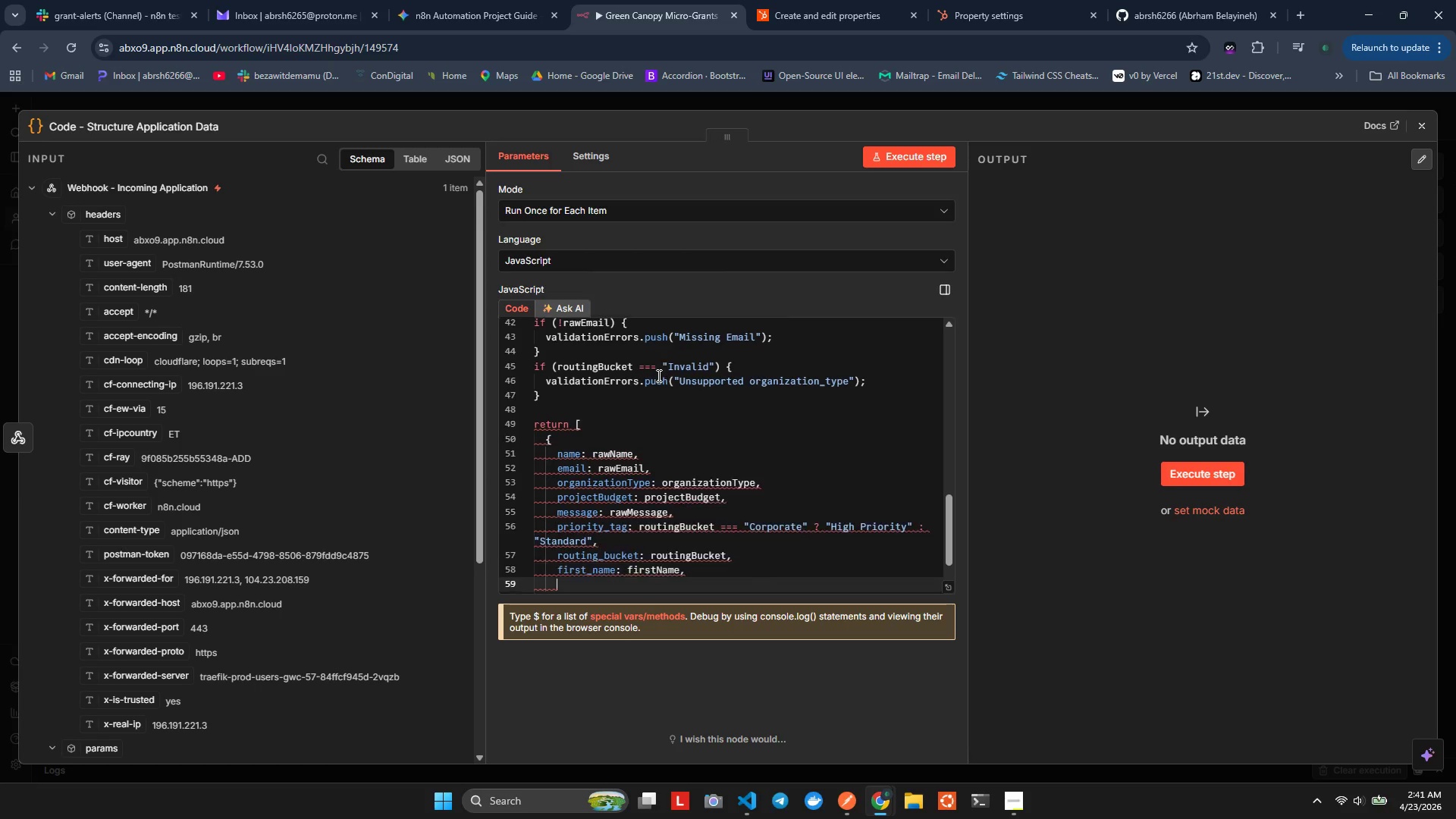 
key(Enter)
 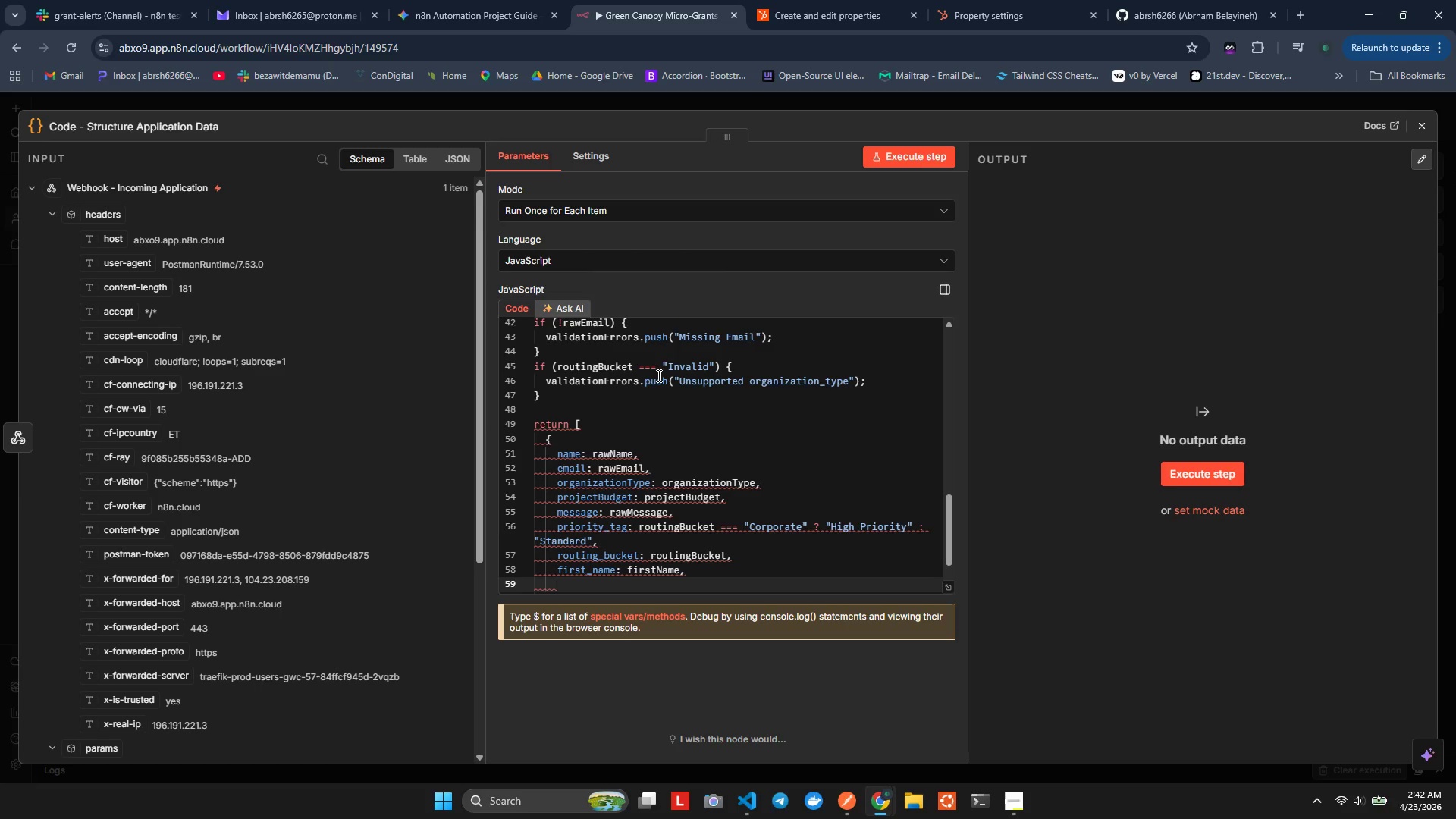 
type(lst_name: las)
 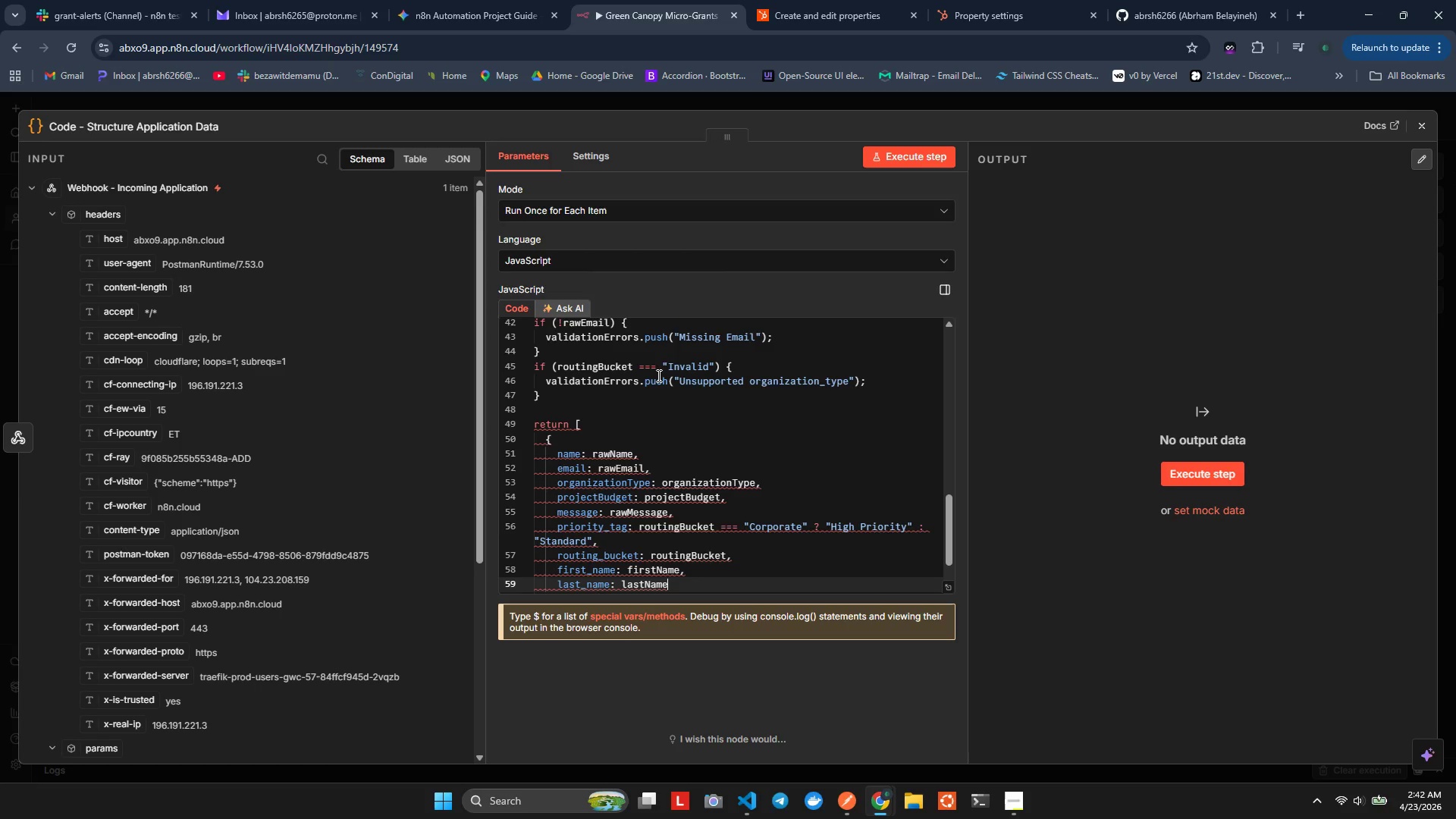 
 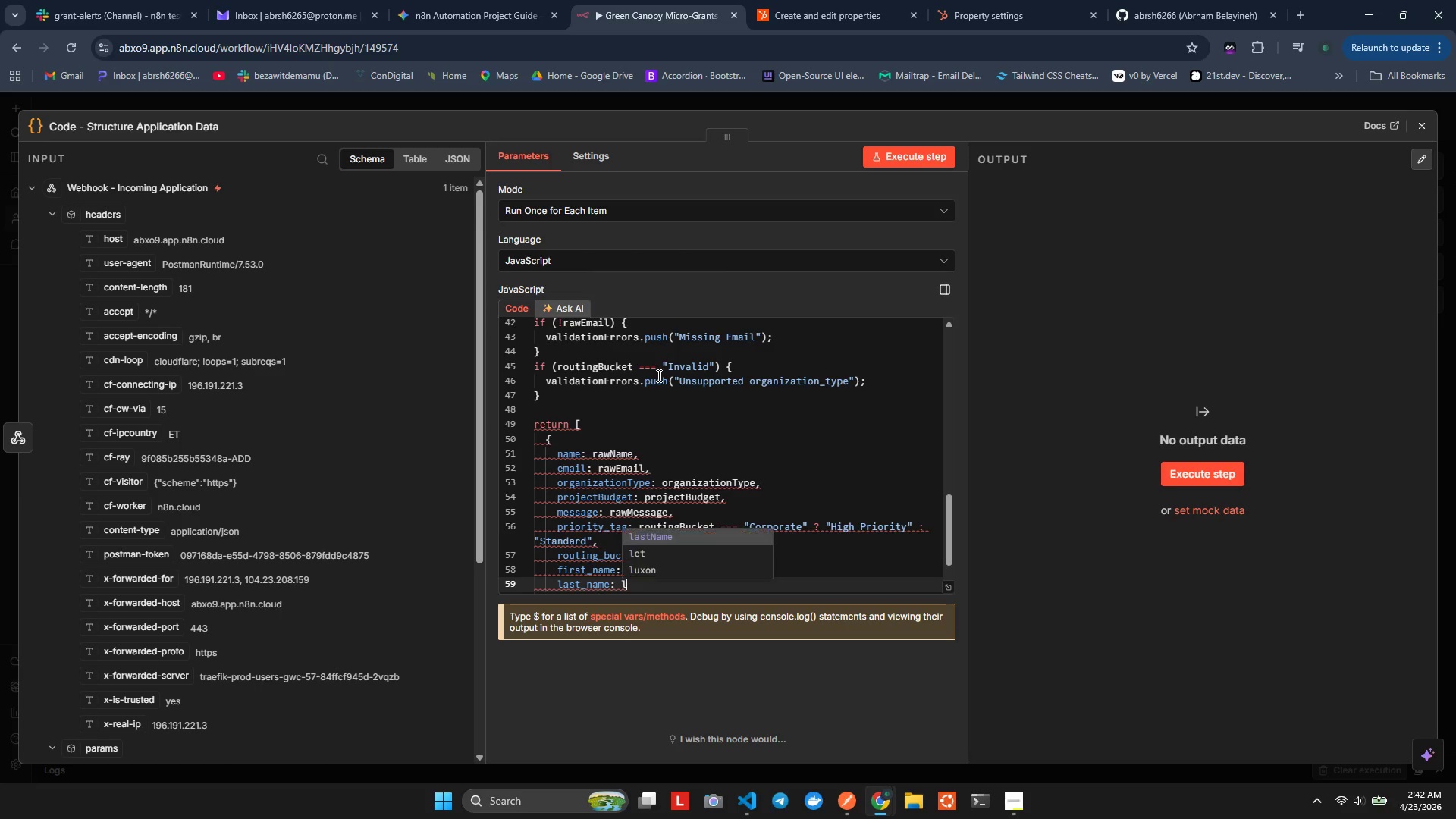 
key(Enter)
 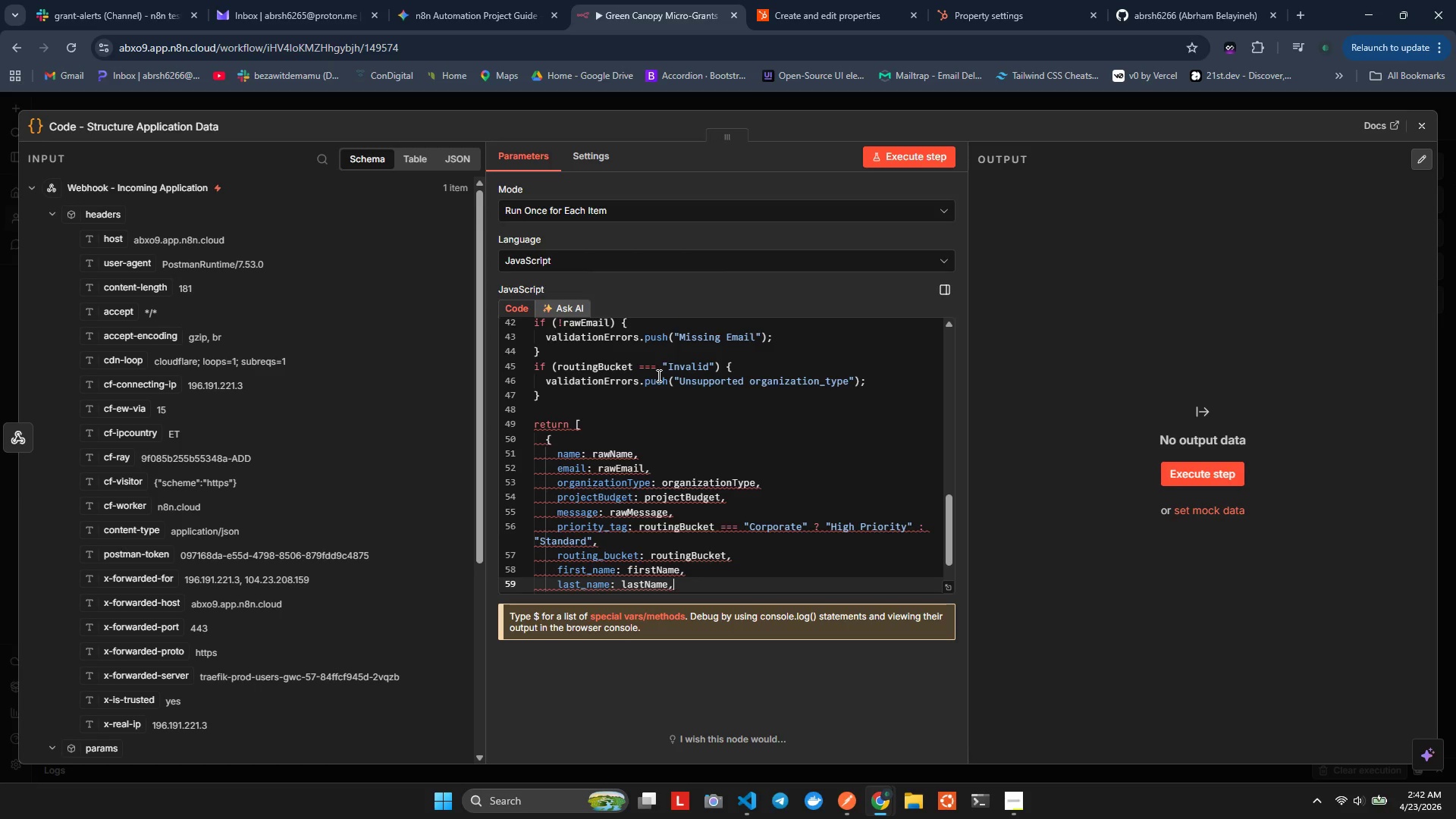 
key(Comma)
 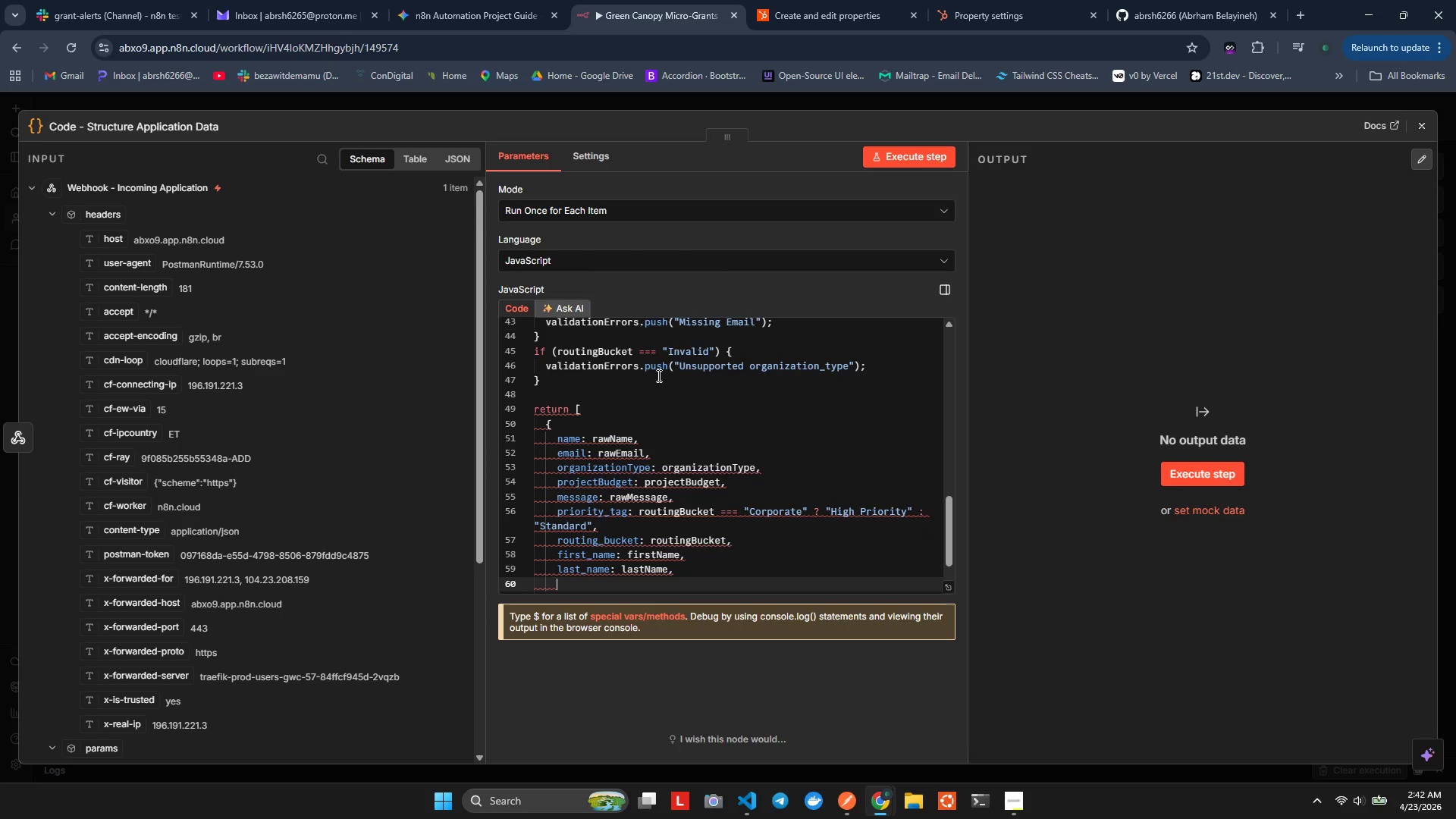 
key(Enter)
 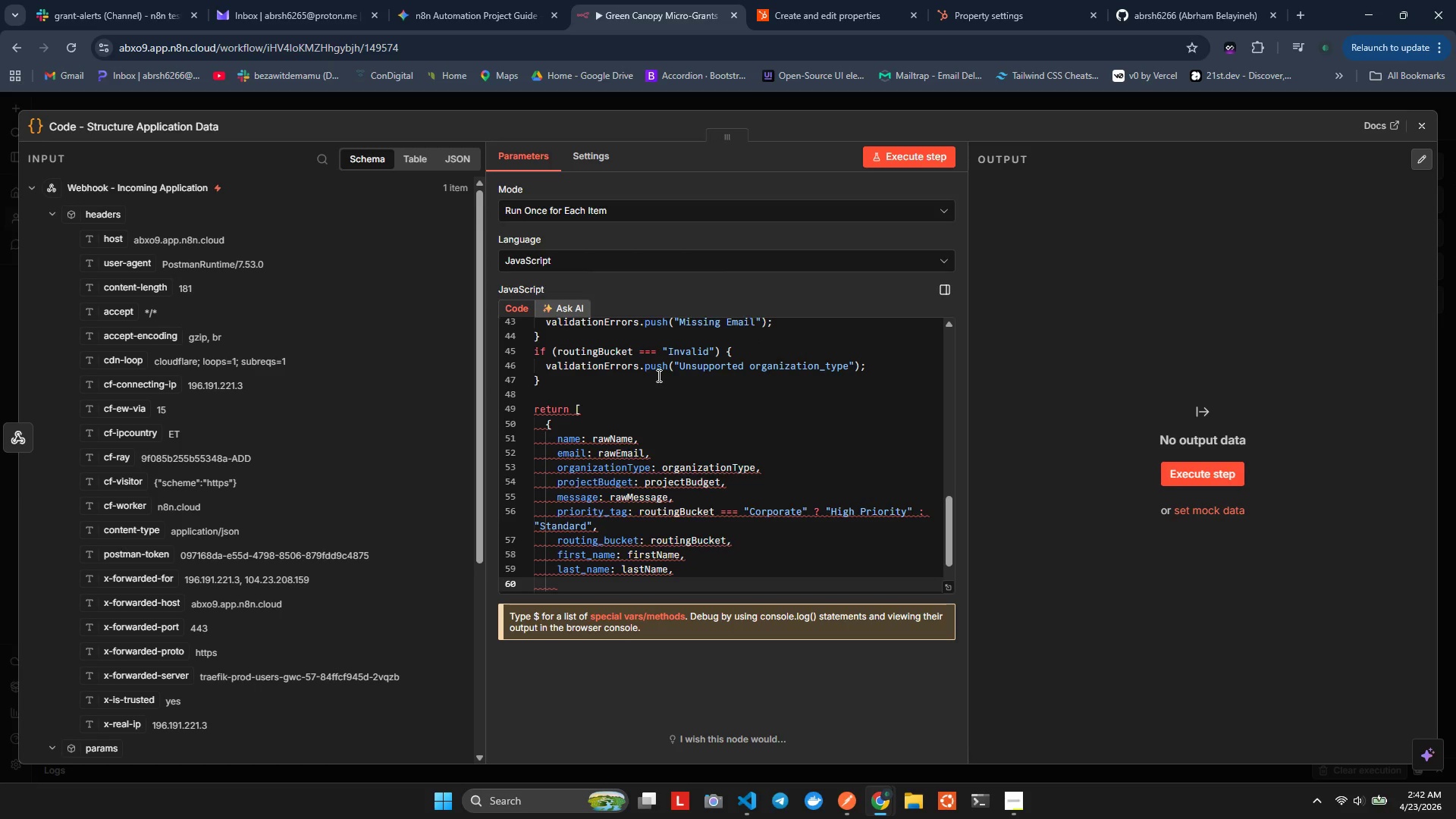 
type(val)
 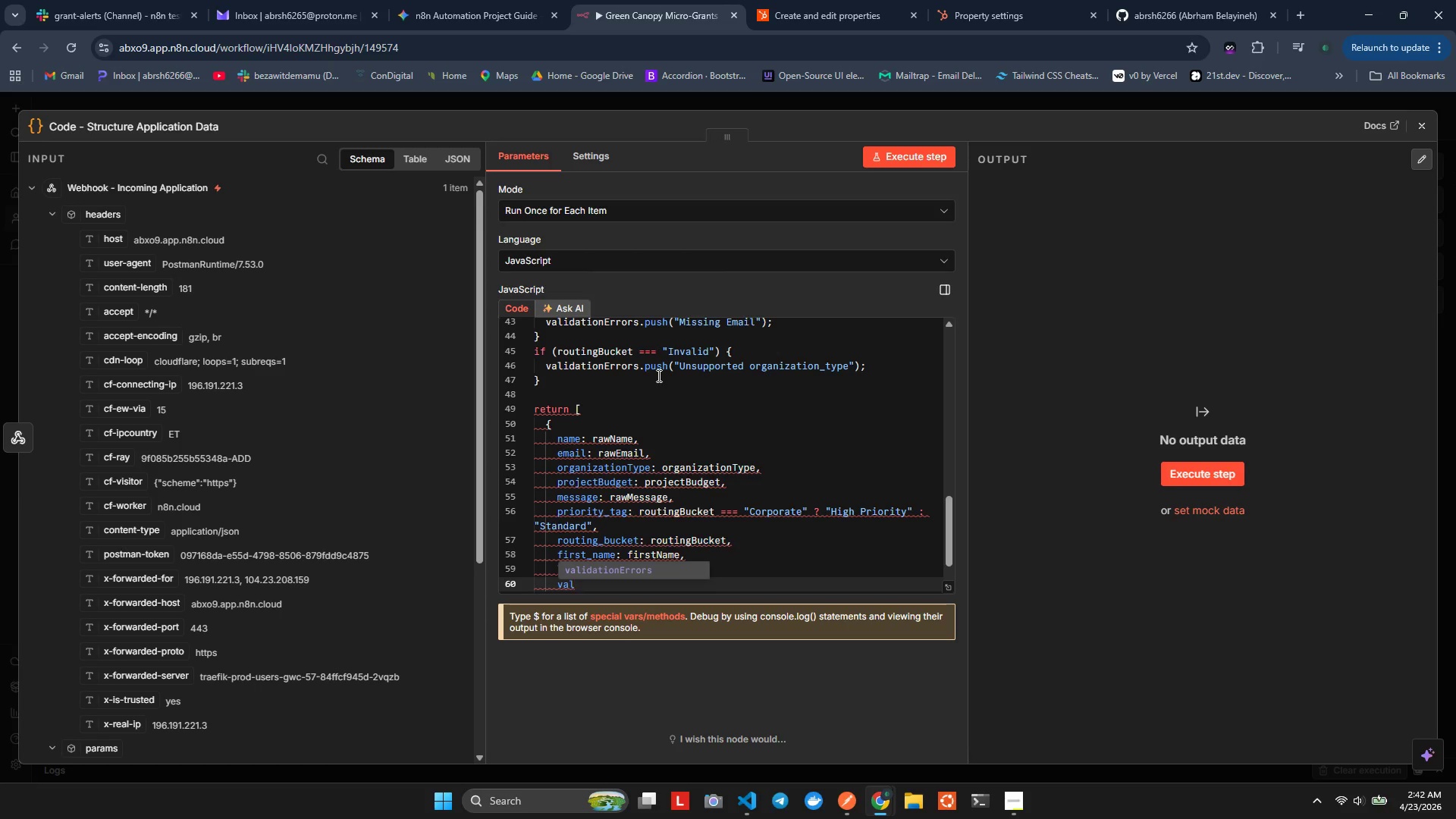 
key(Enter)
 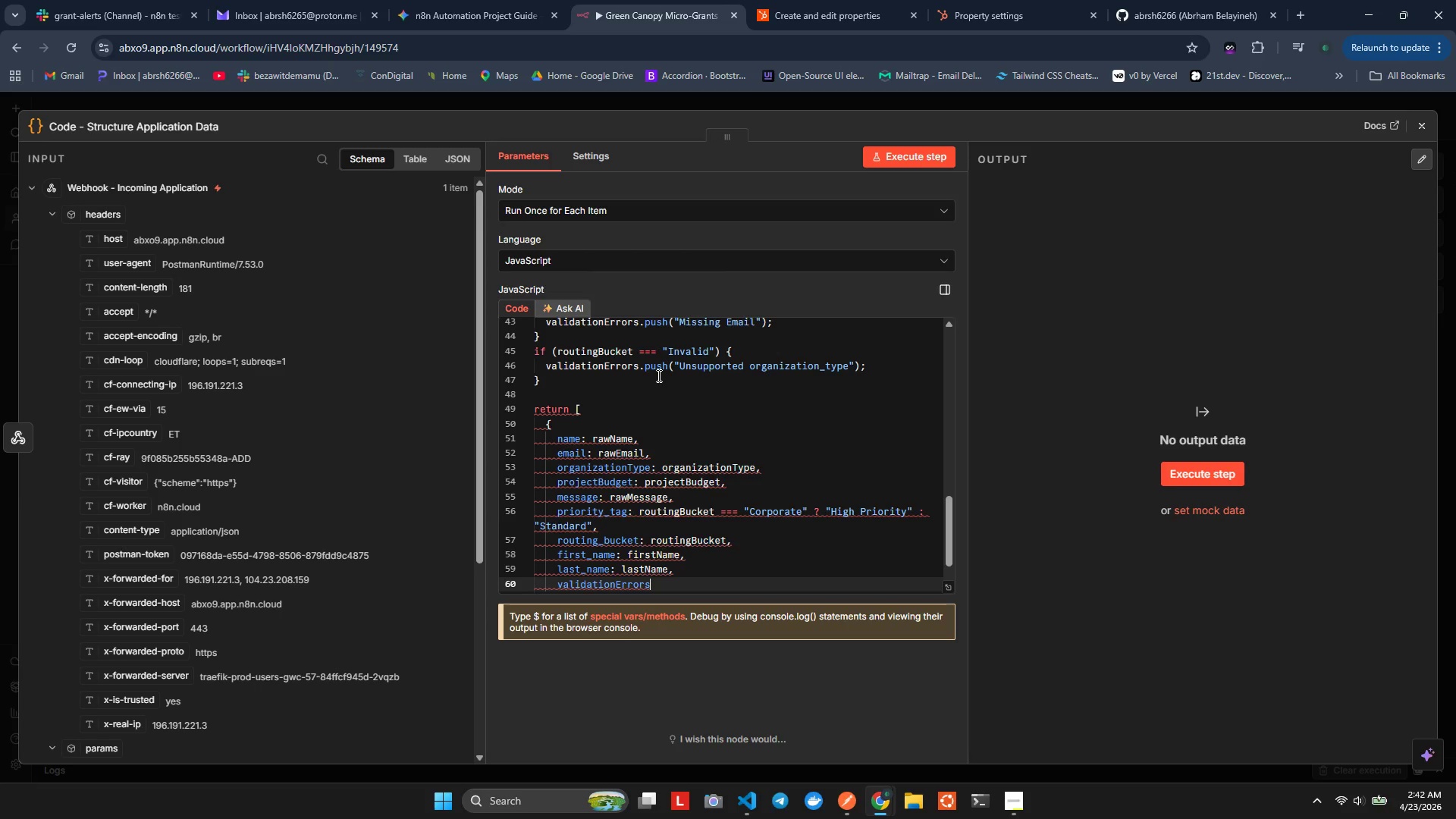 
type(: val)
 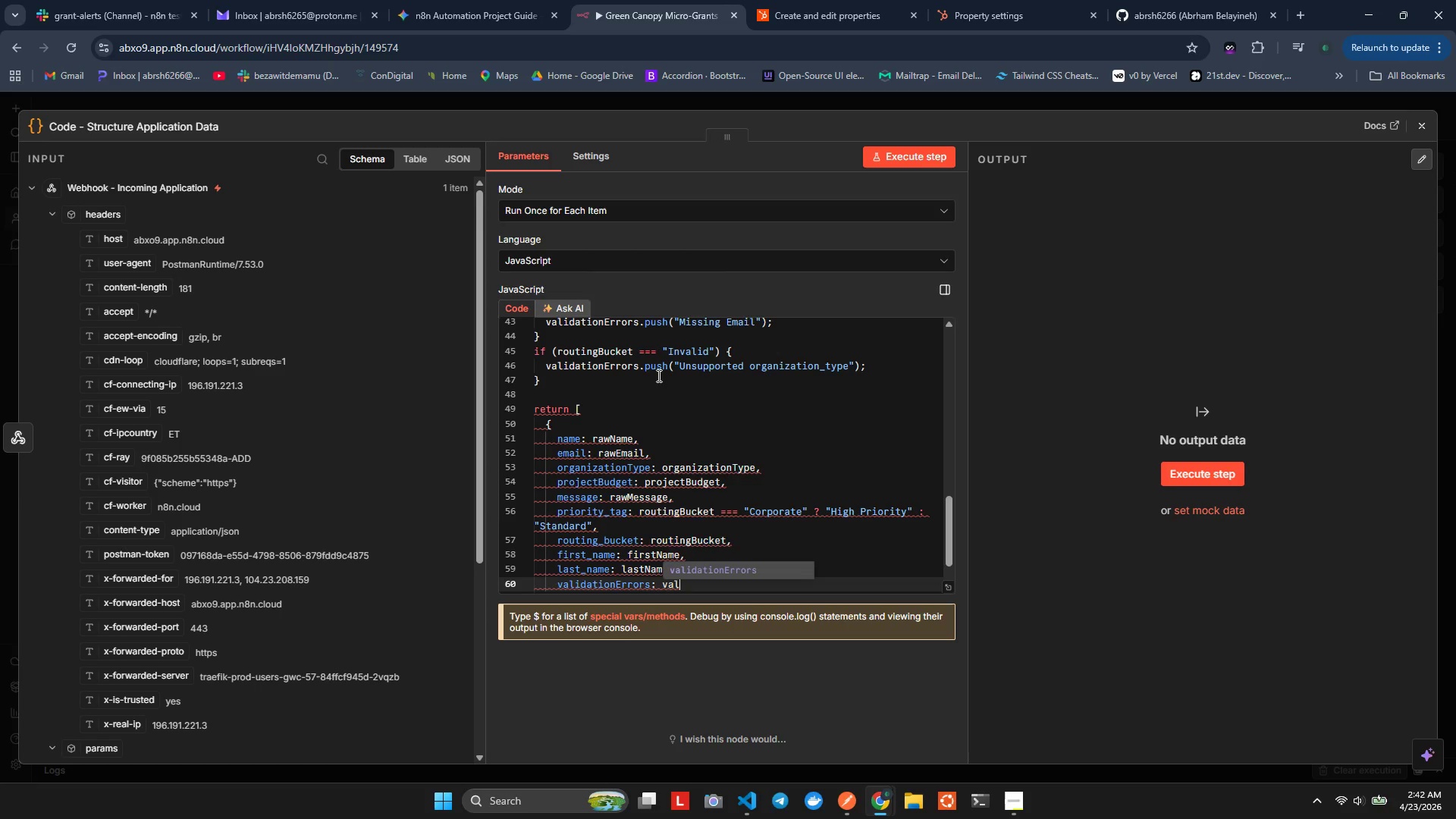 
key(Enter)
 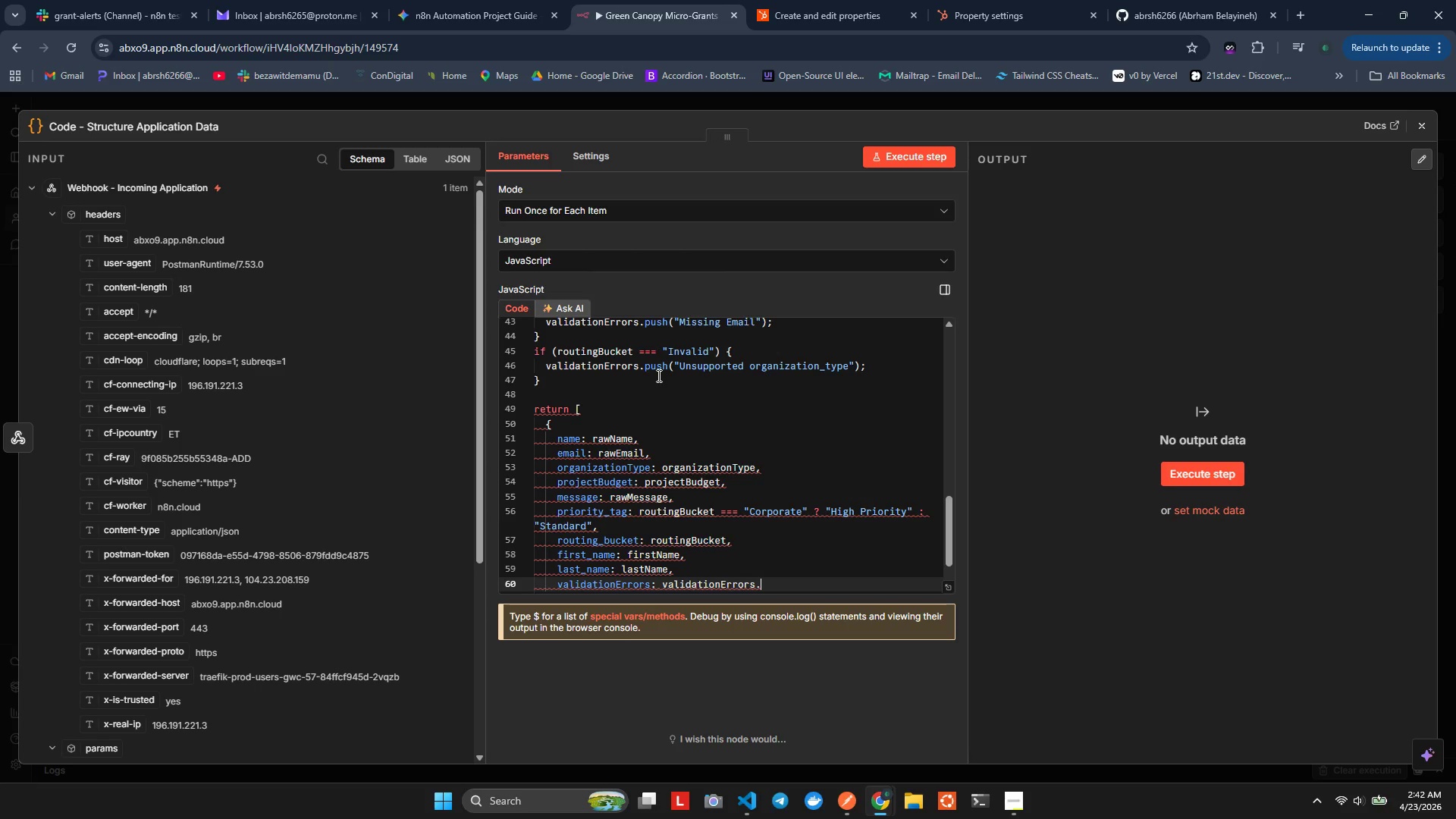 
key(Period)
 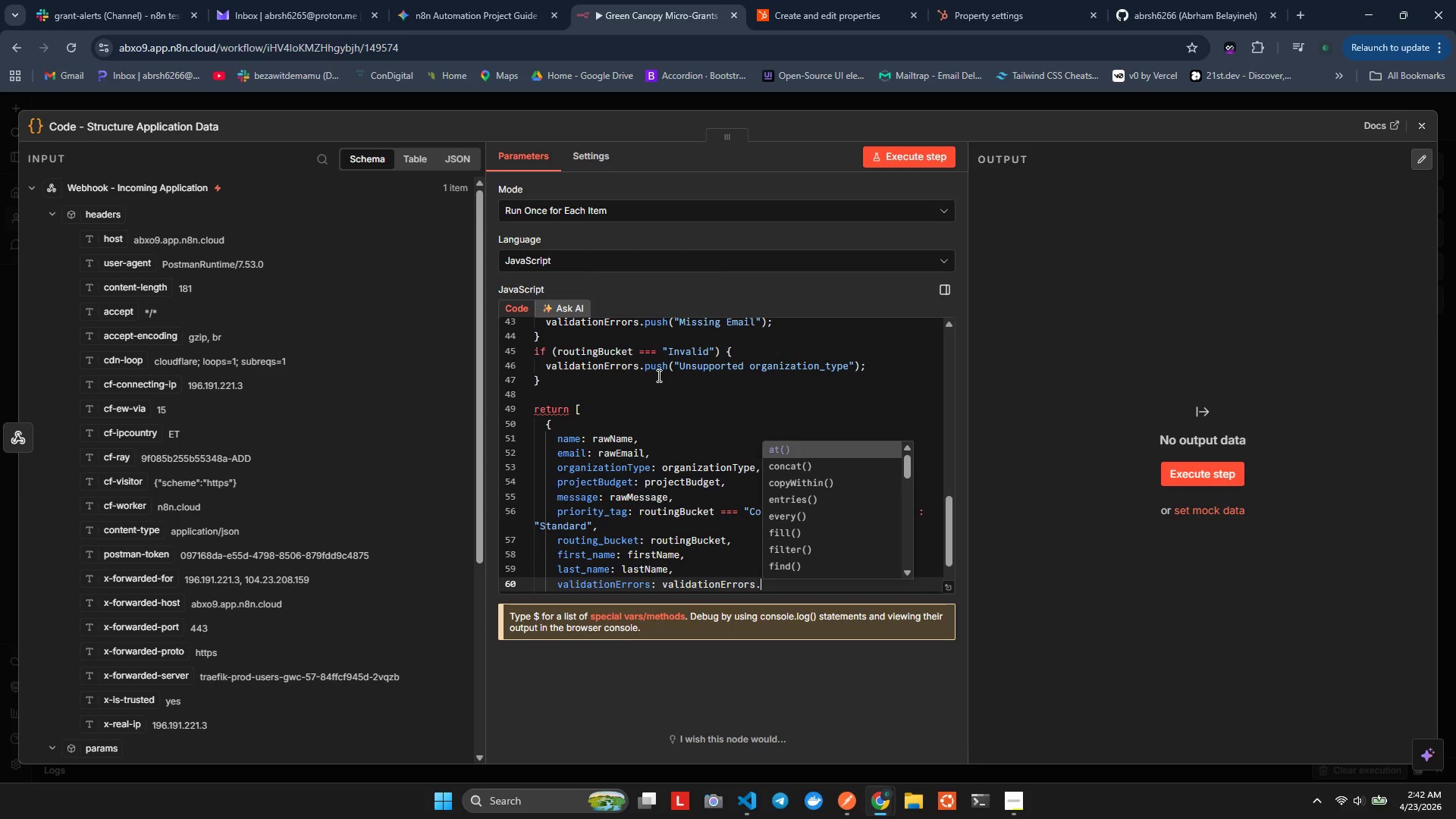 
type(jj)
key(Backspace)
type(o)
 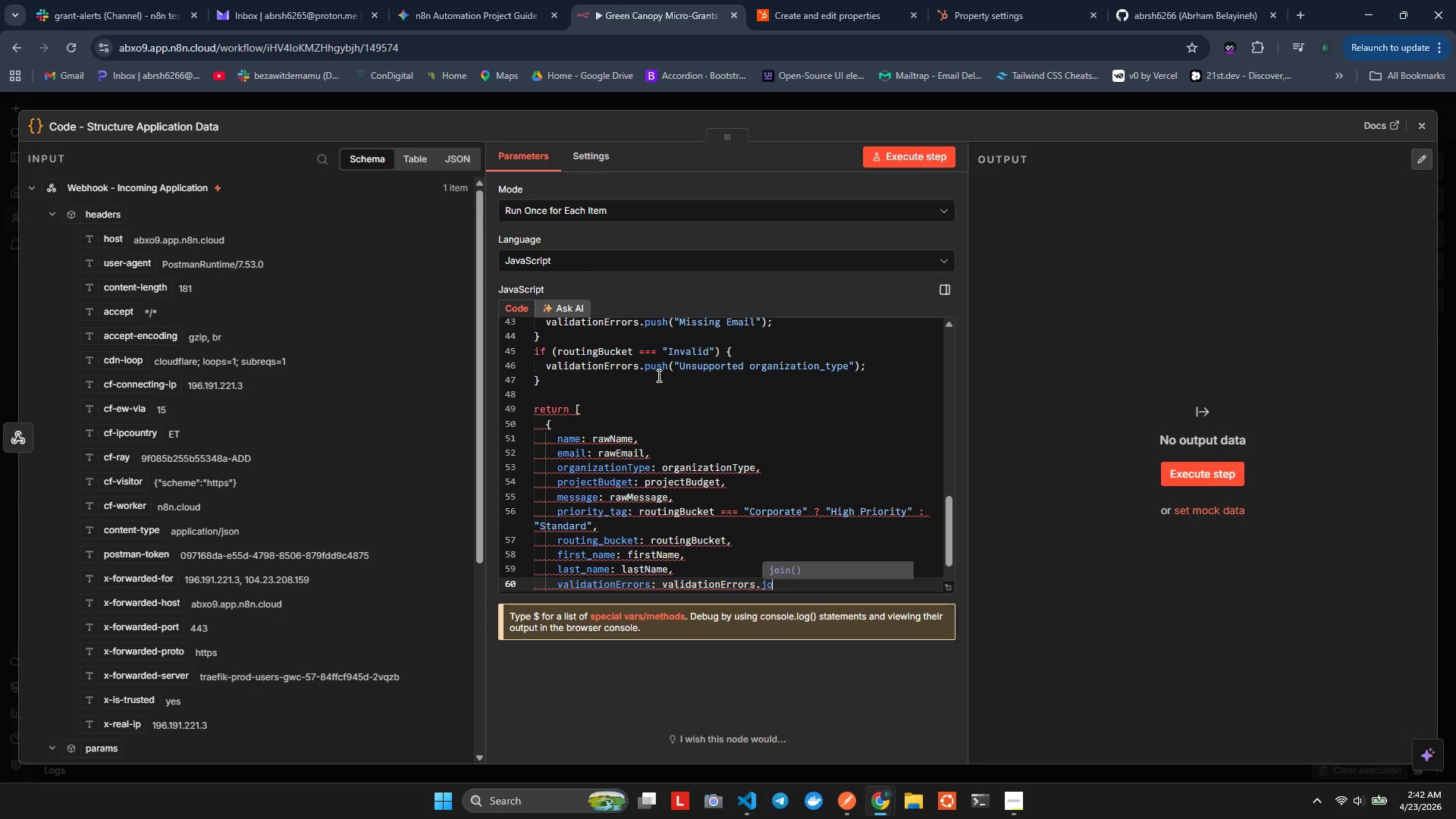 
key(Enter)
 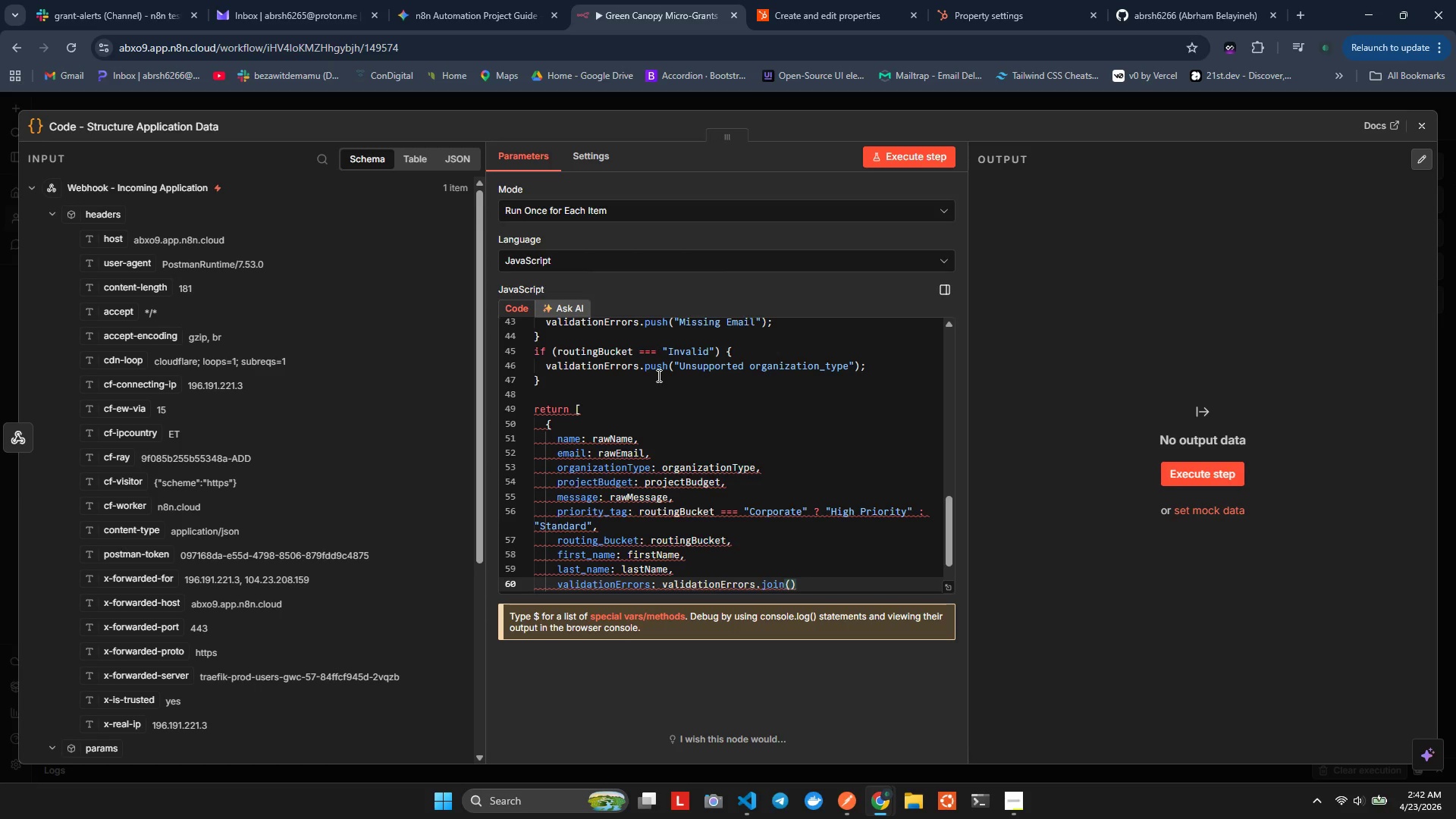 
key(Quote)
 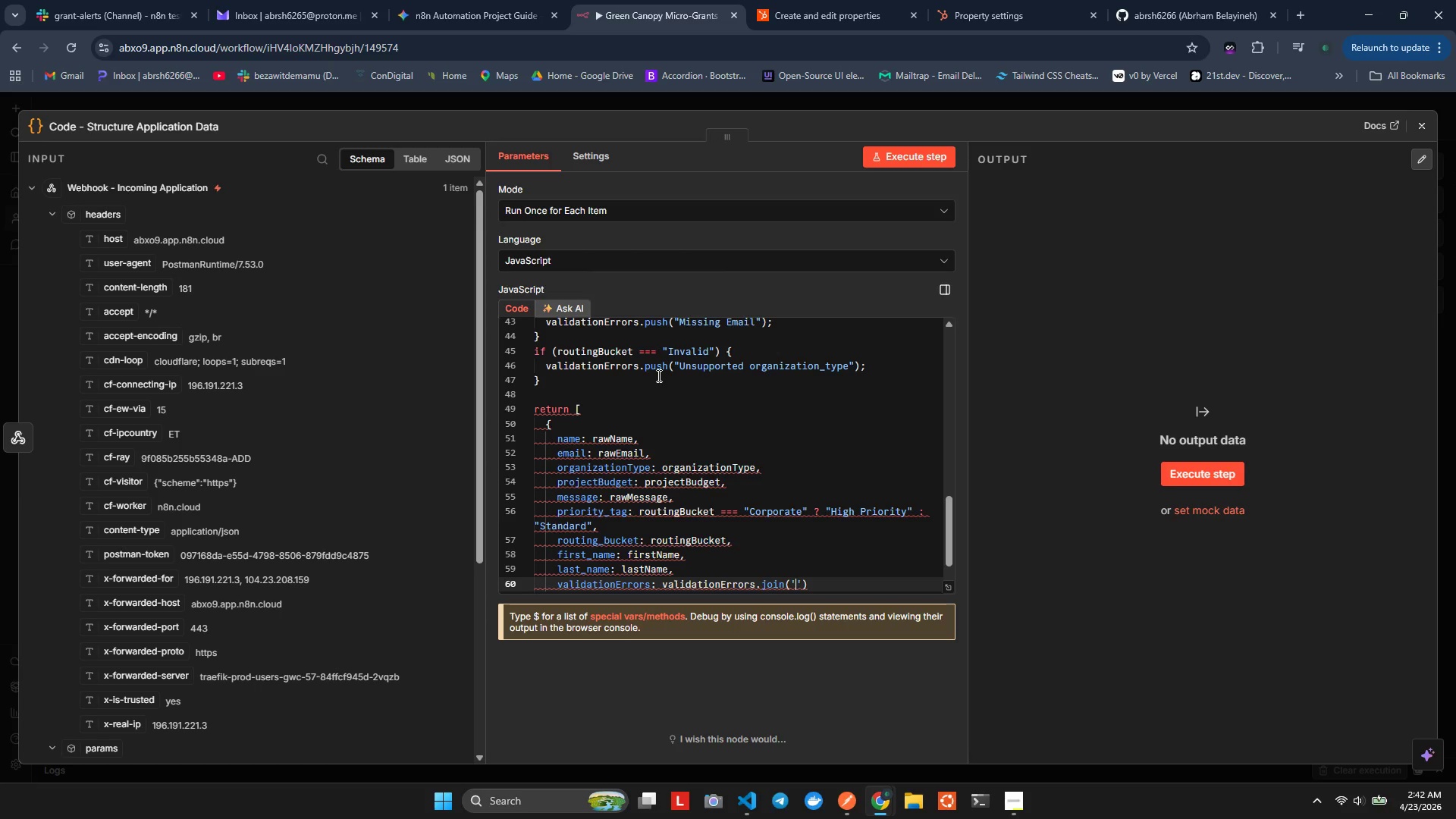 
key(Comma)
 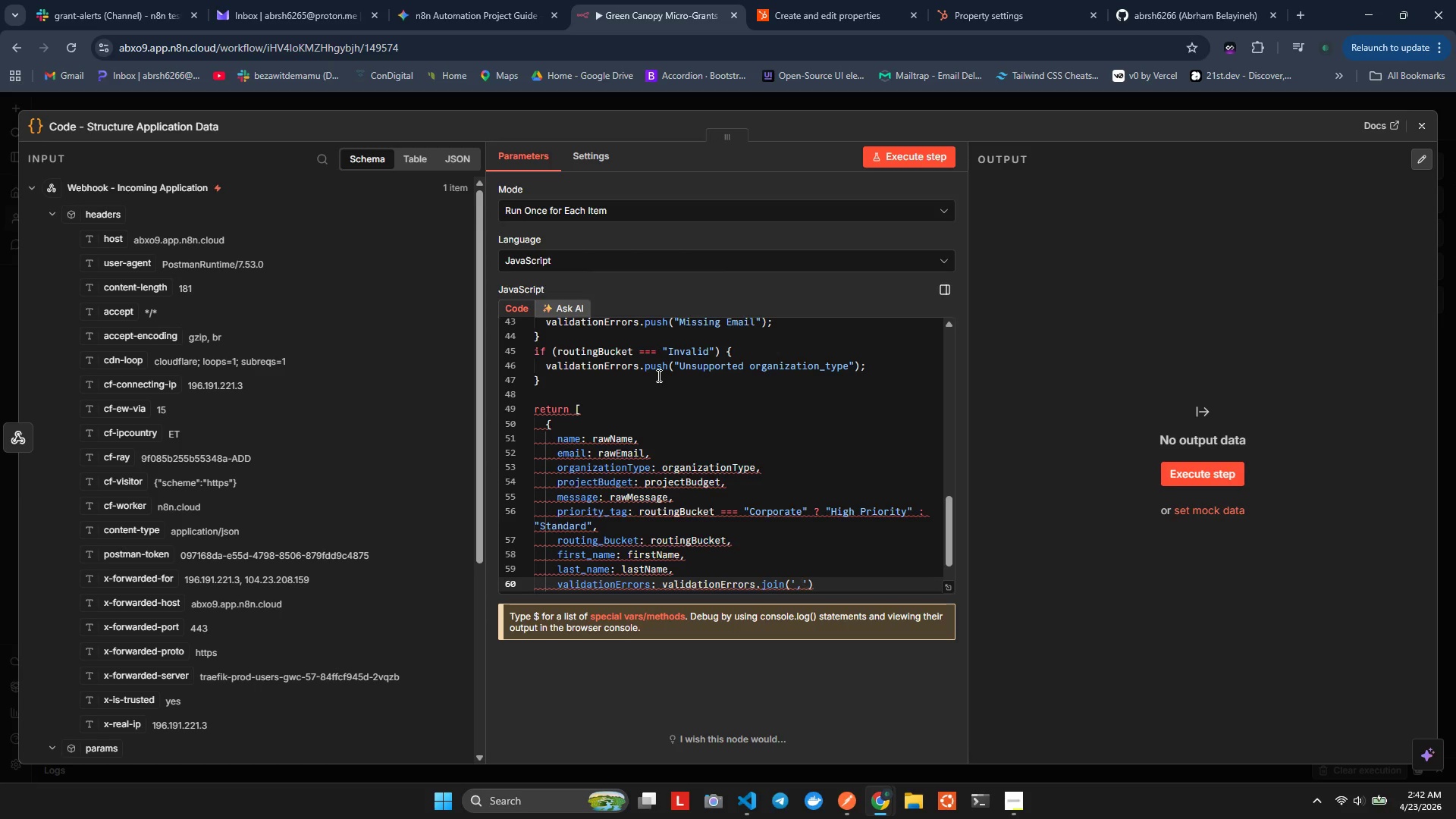 
wait(10.31)
 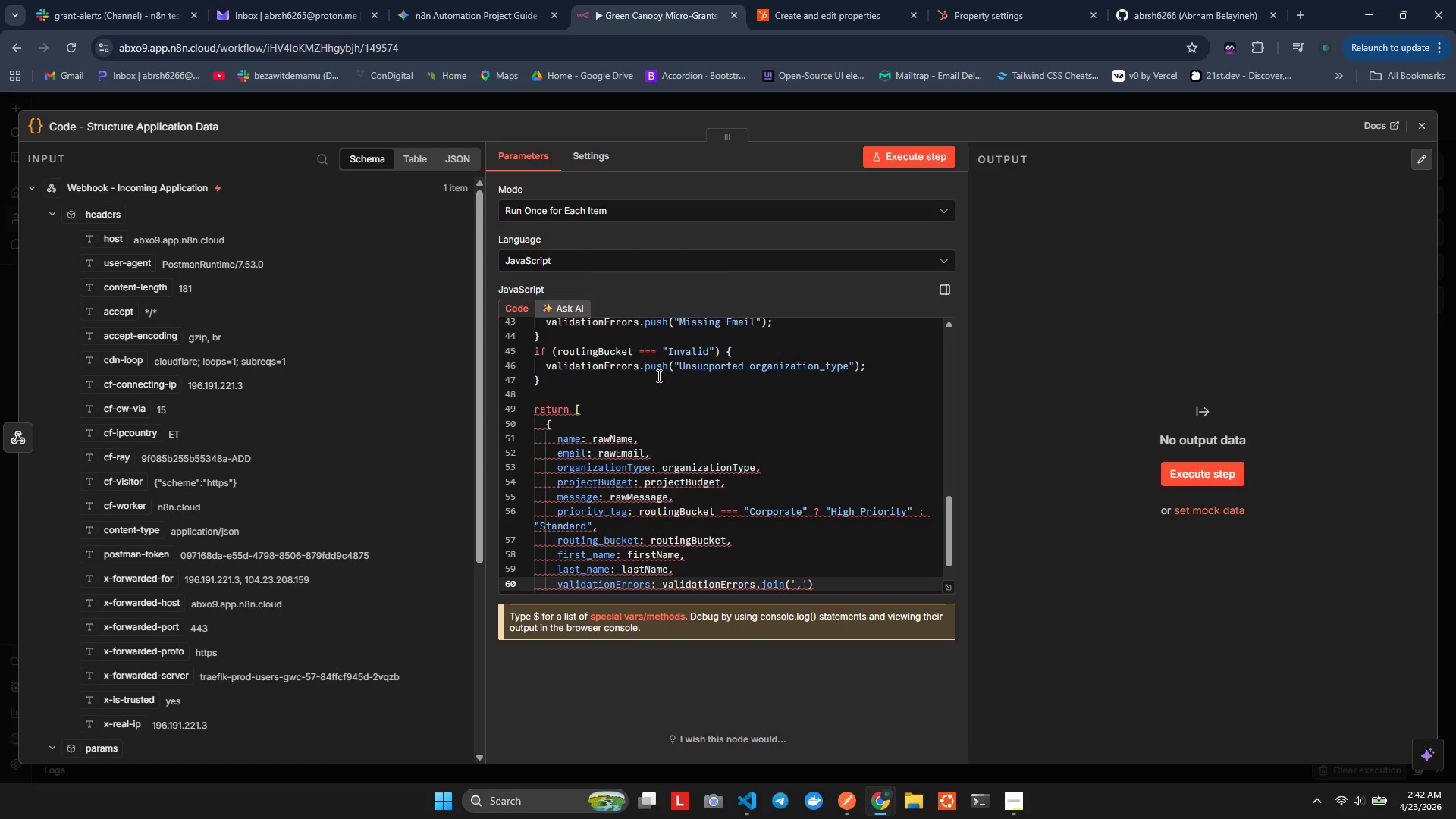 
key(Backspace)
 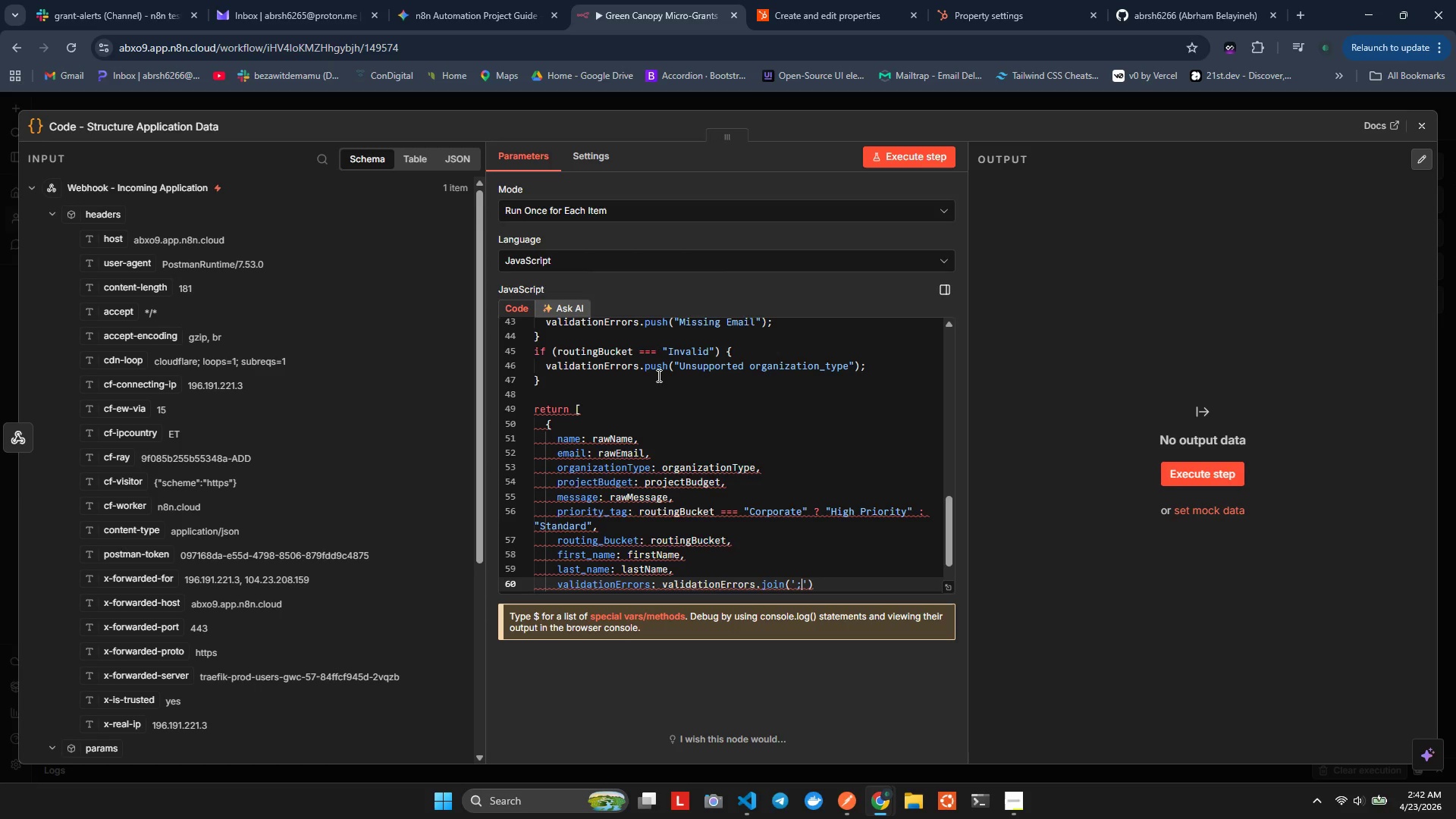 
key(Semicolon)
 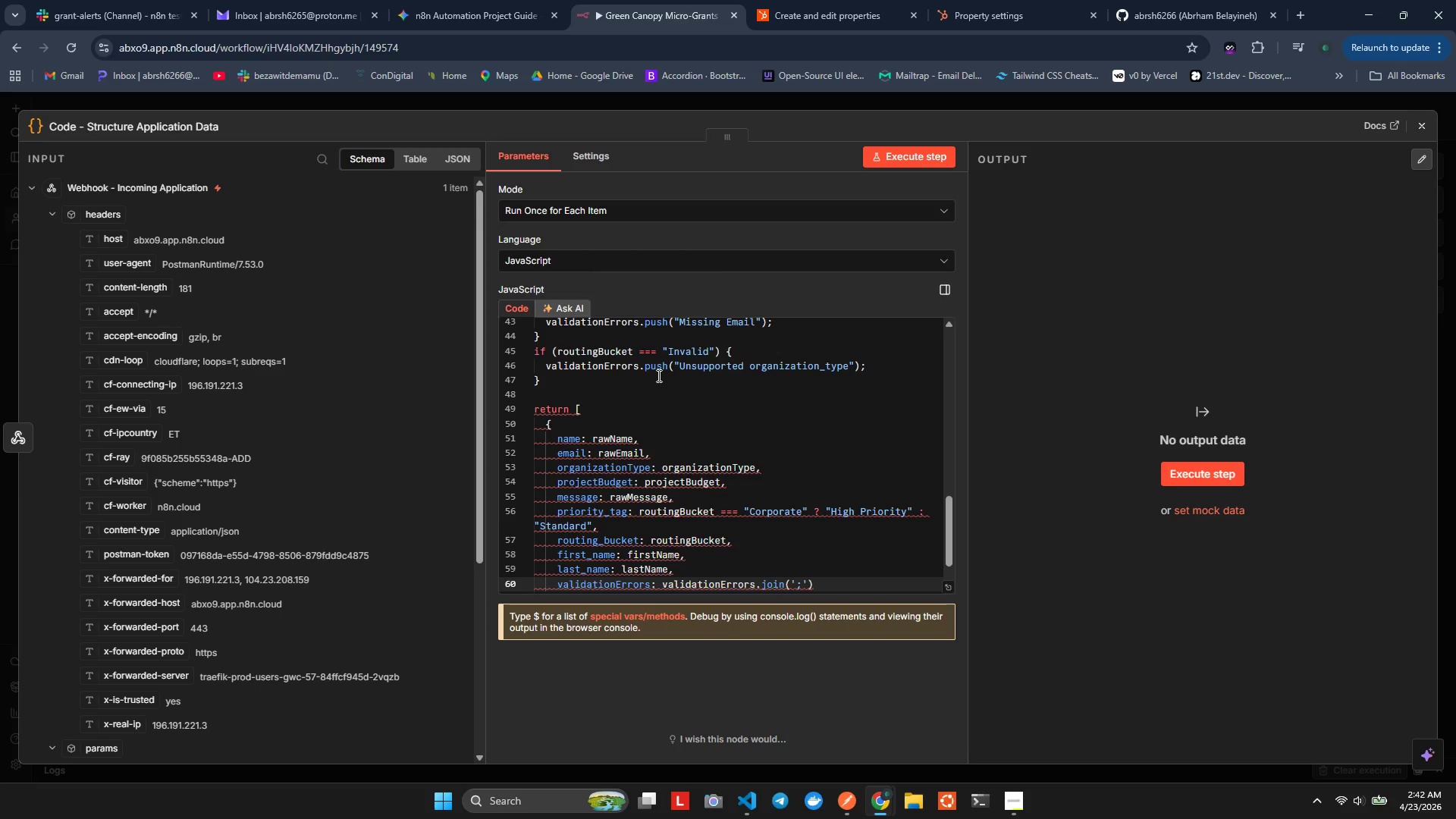 
key(Space)
 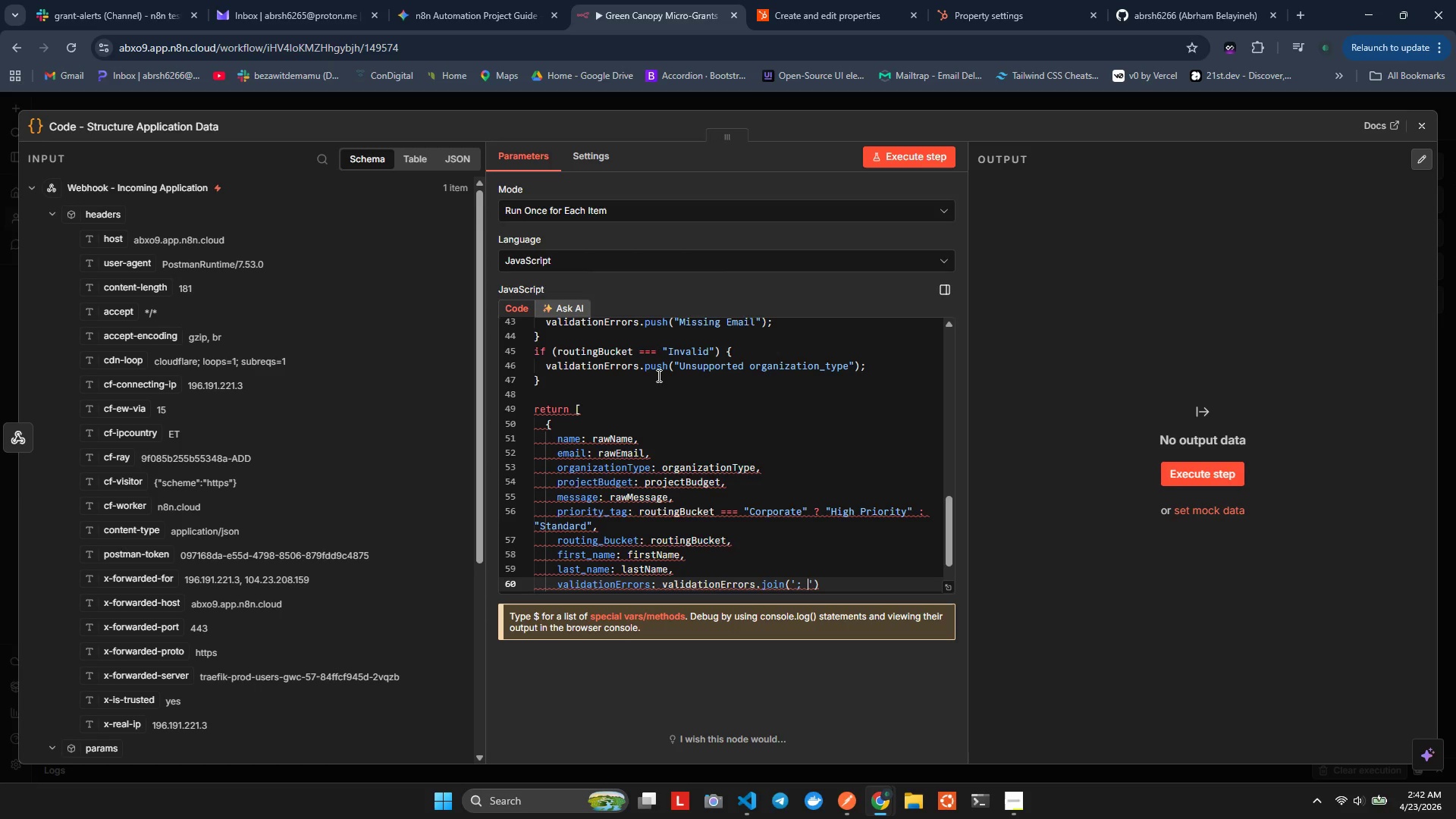 
key(Alt+Shift+F)
 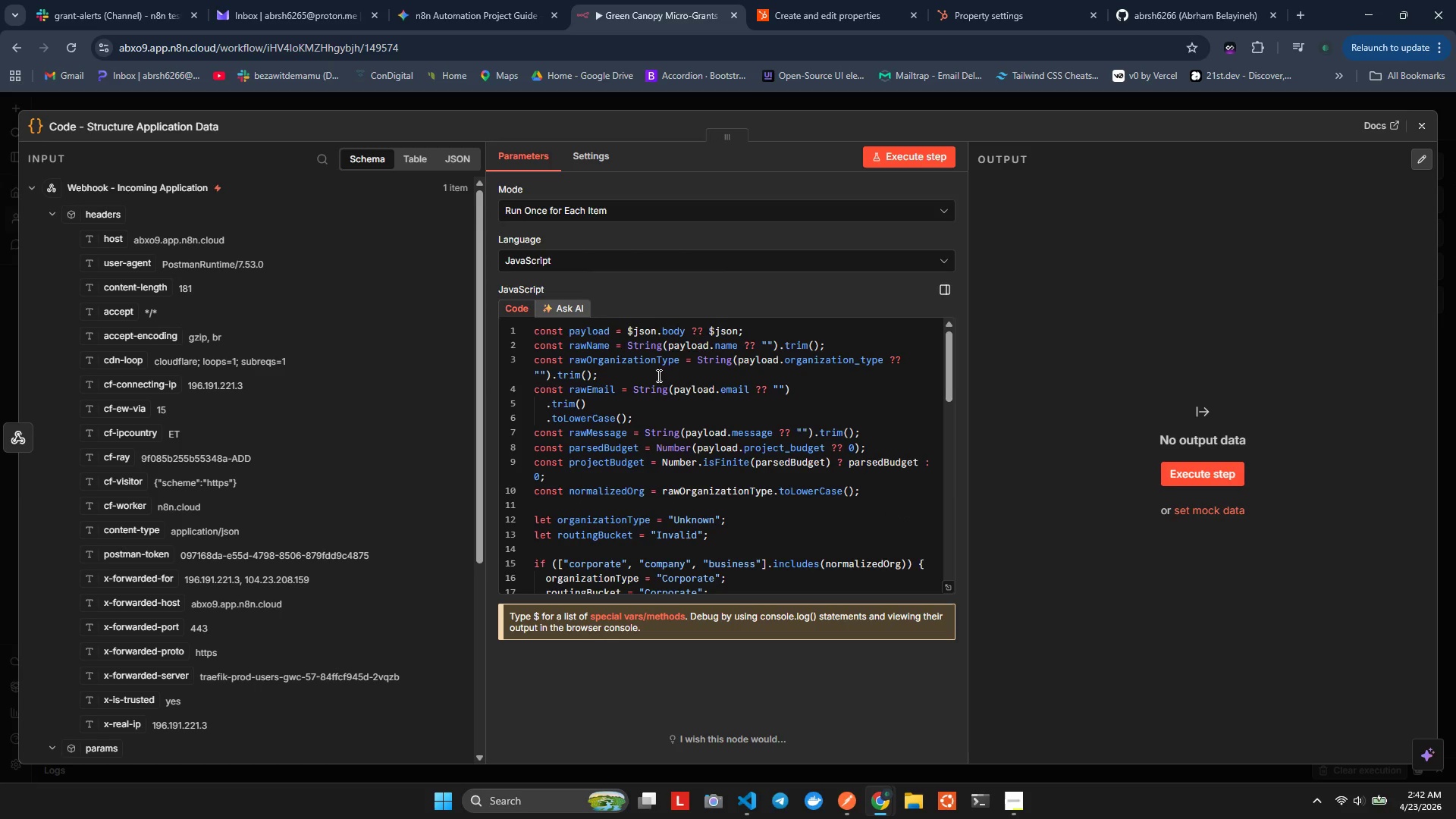 
key(Control+A)
 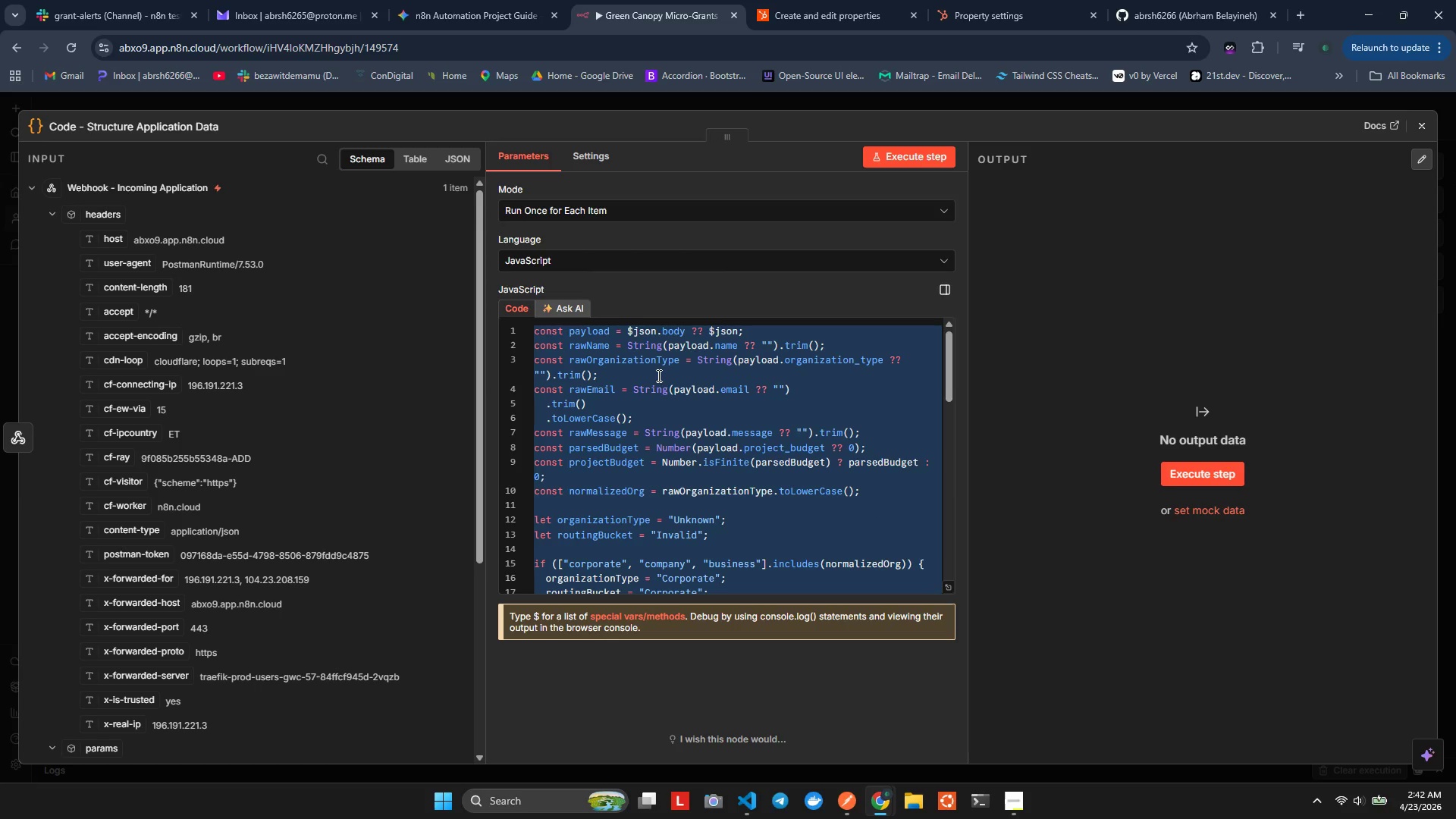 
key(Alt+Tab)
 